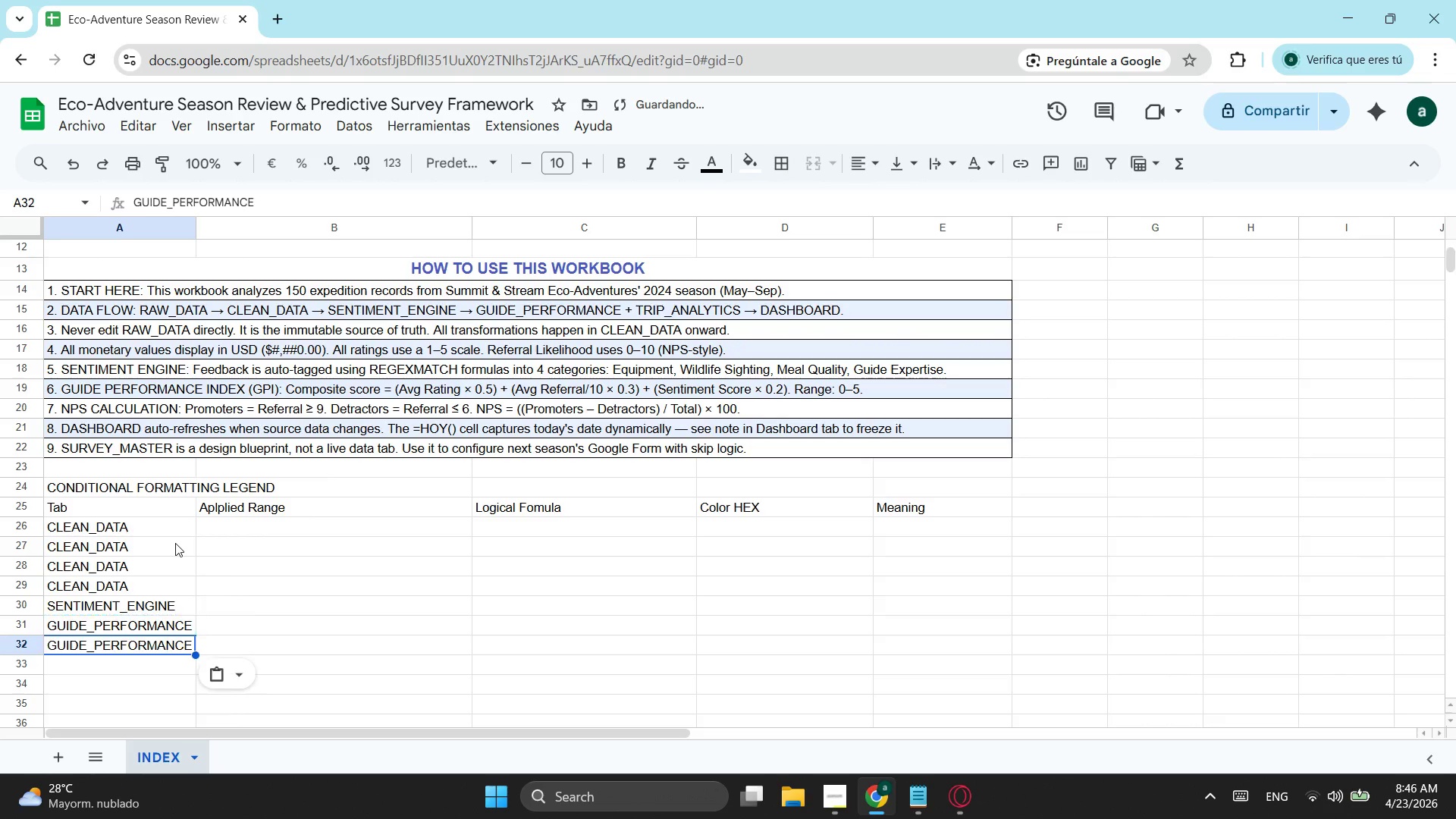 
key(Control+V)
 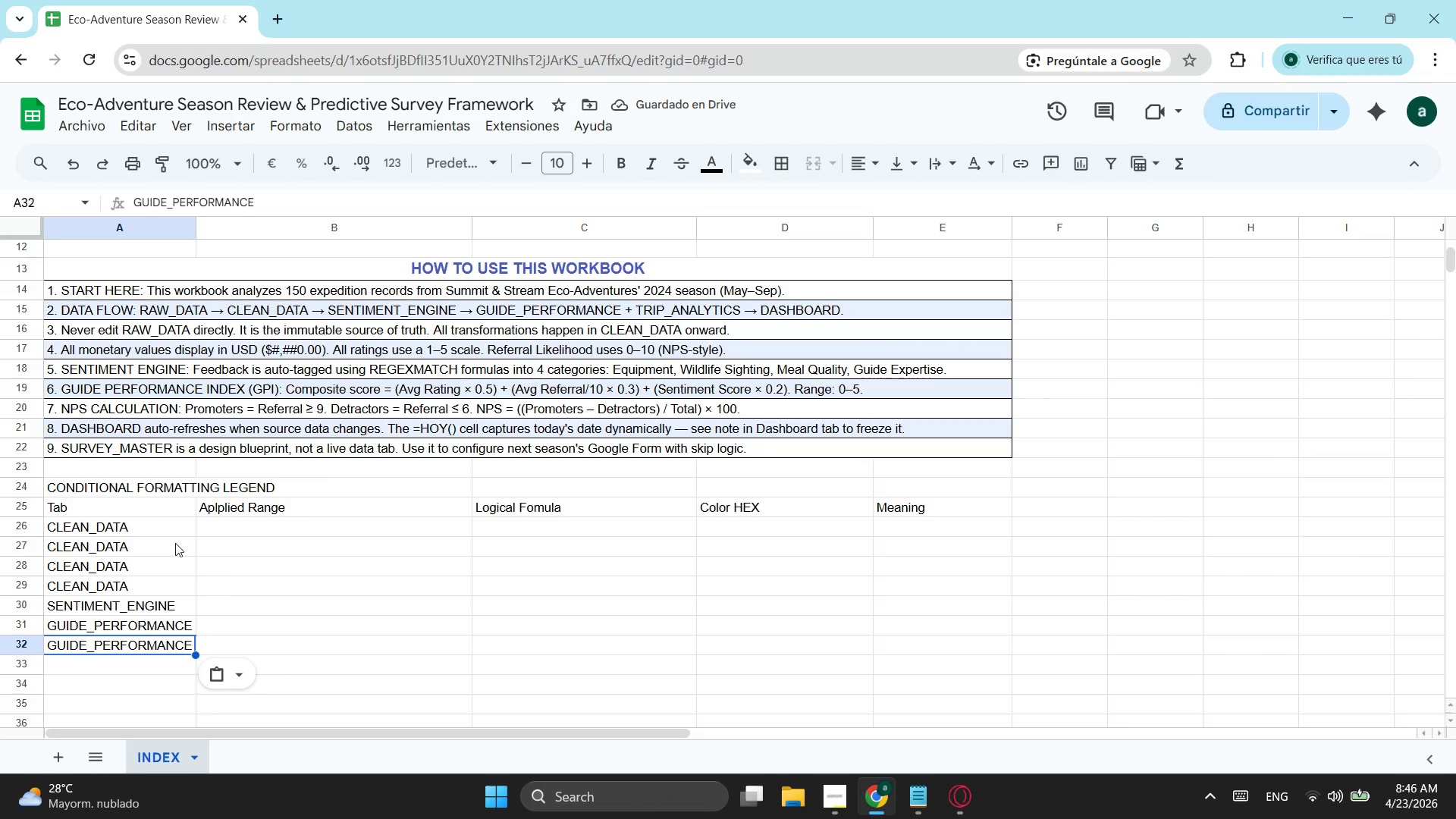 
key(Enter)
 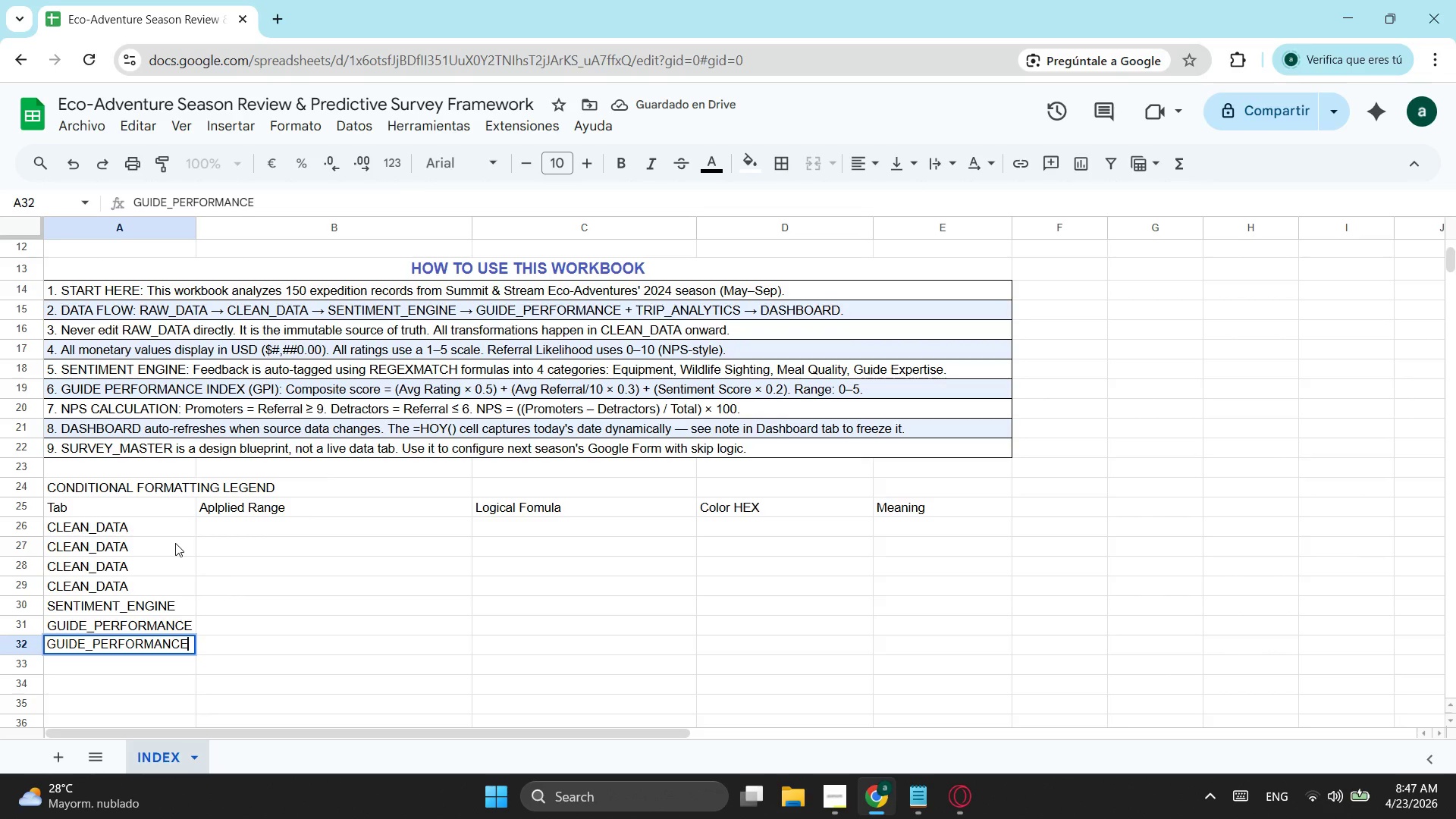 
key(Enter)
 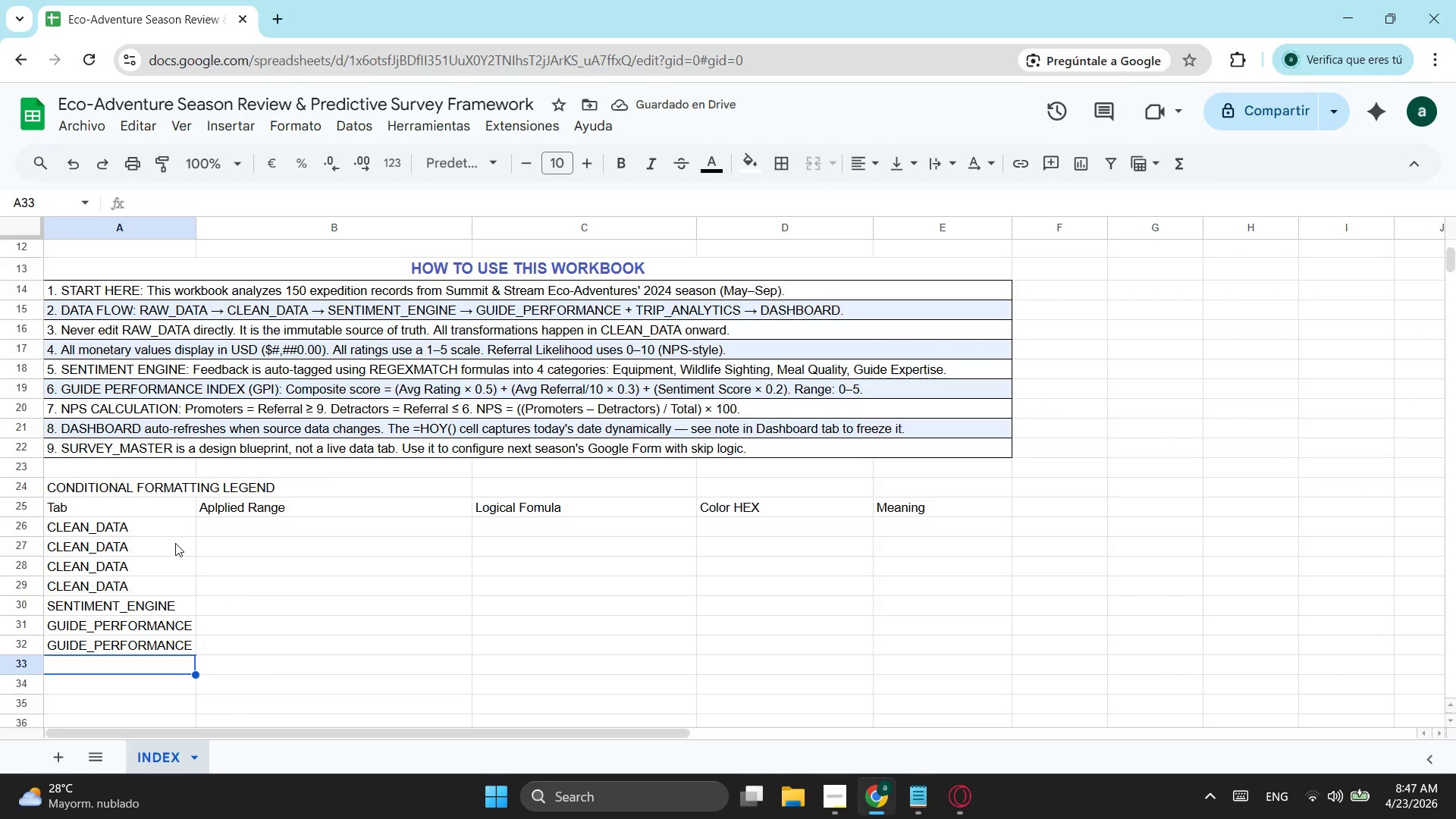 
hold_key(key=ShiftLeft, duration=0.45)
 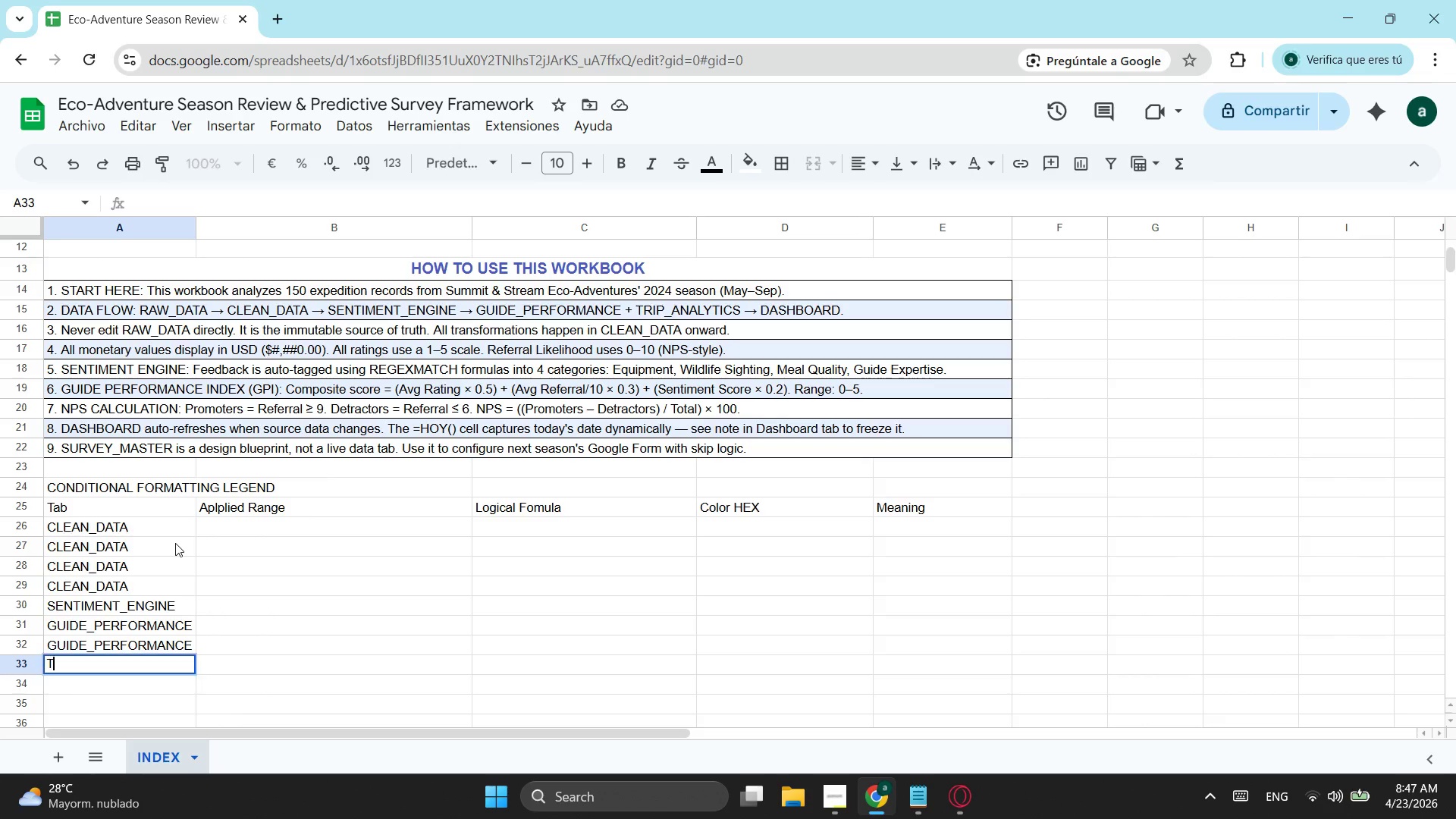 
type(trip_analytics)
 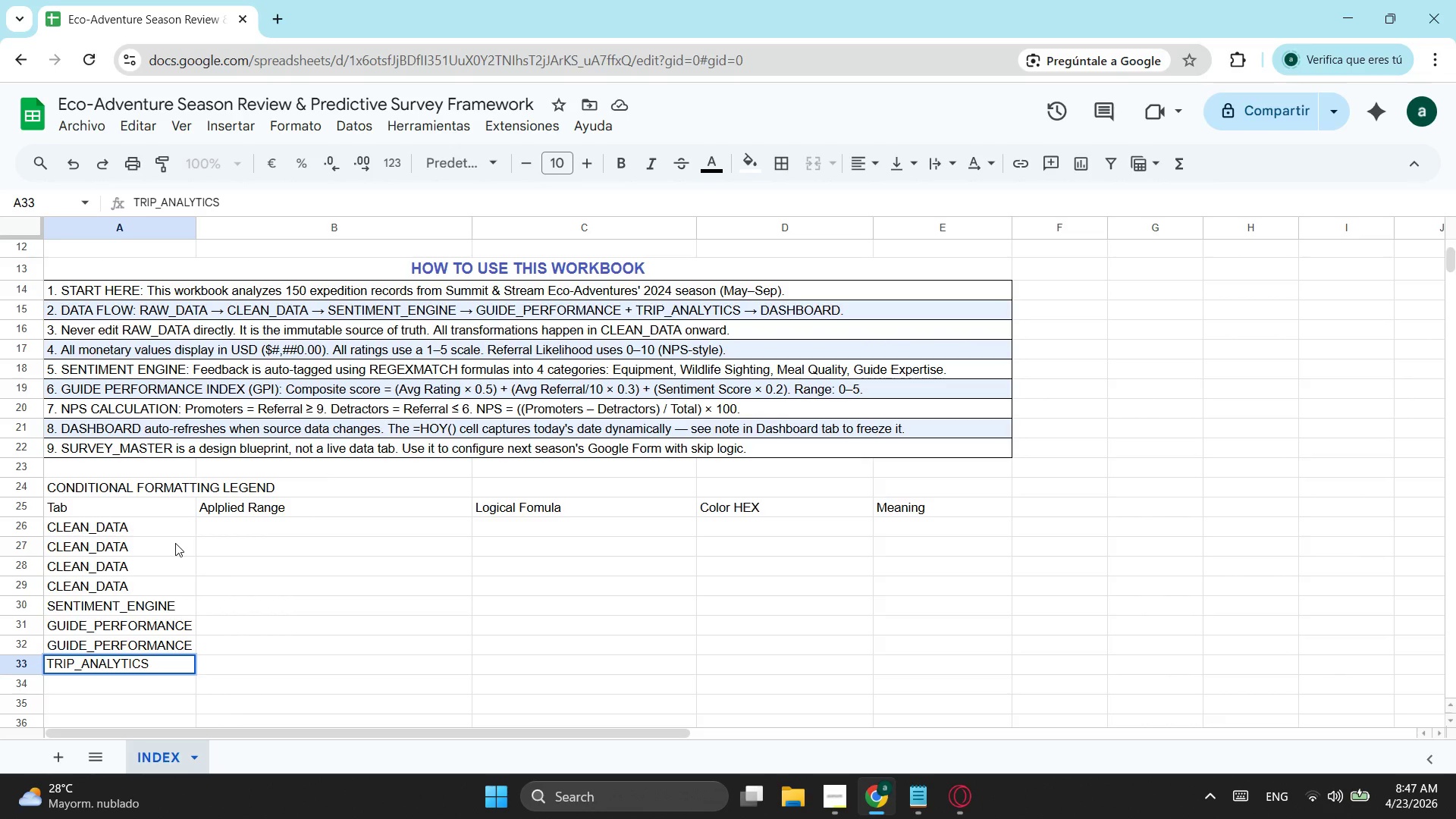 
key(ArrowDown)
 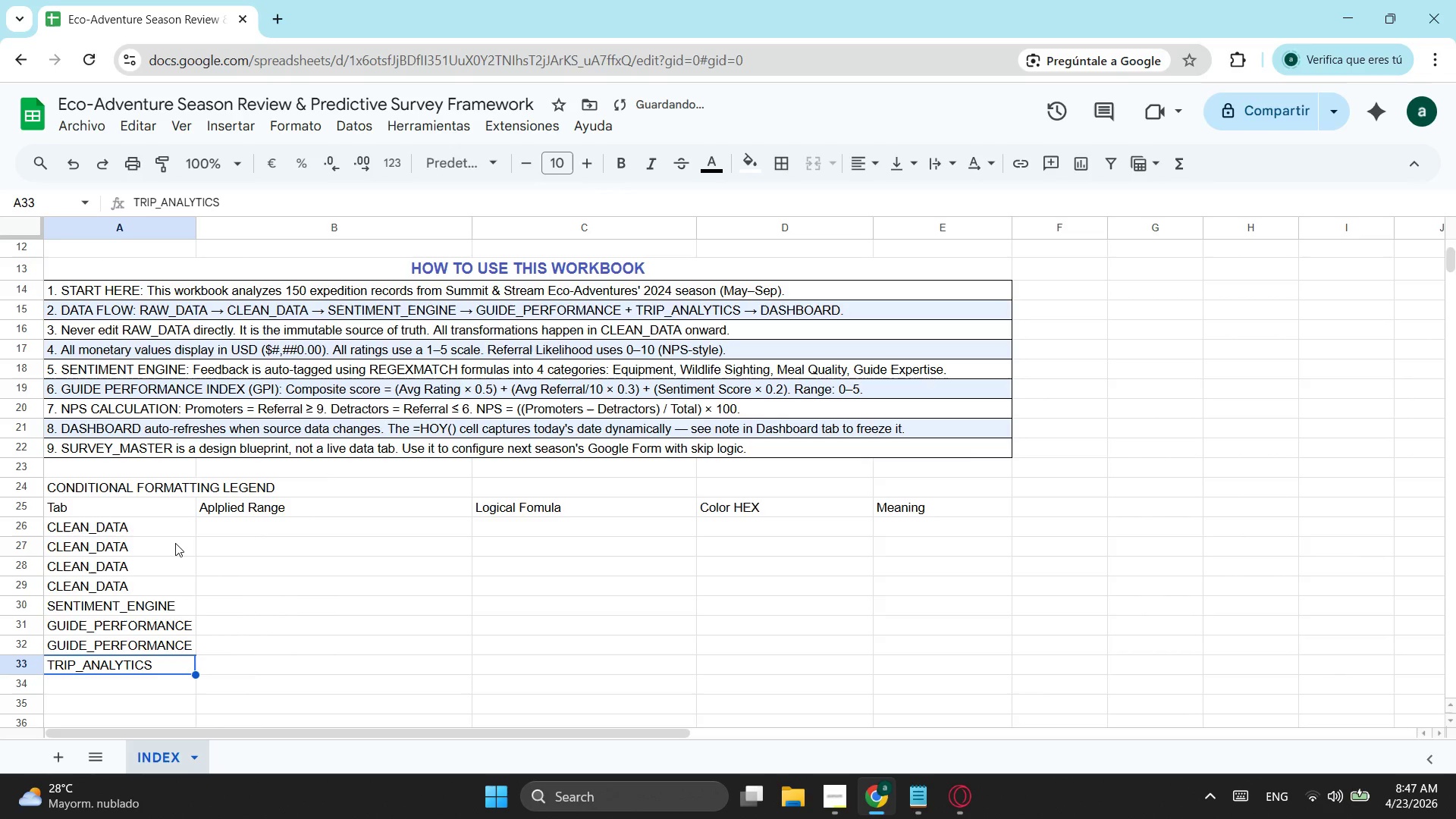 
key(ArrowUp)
 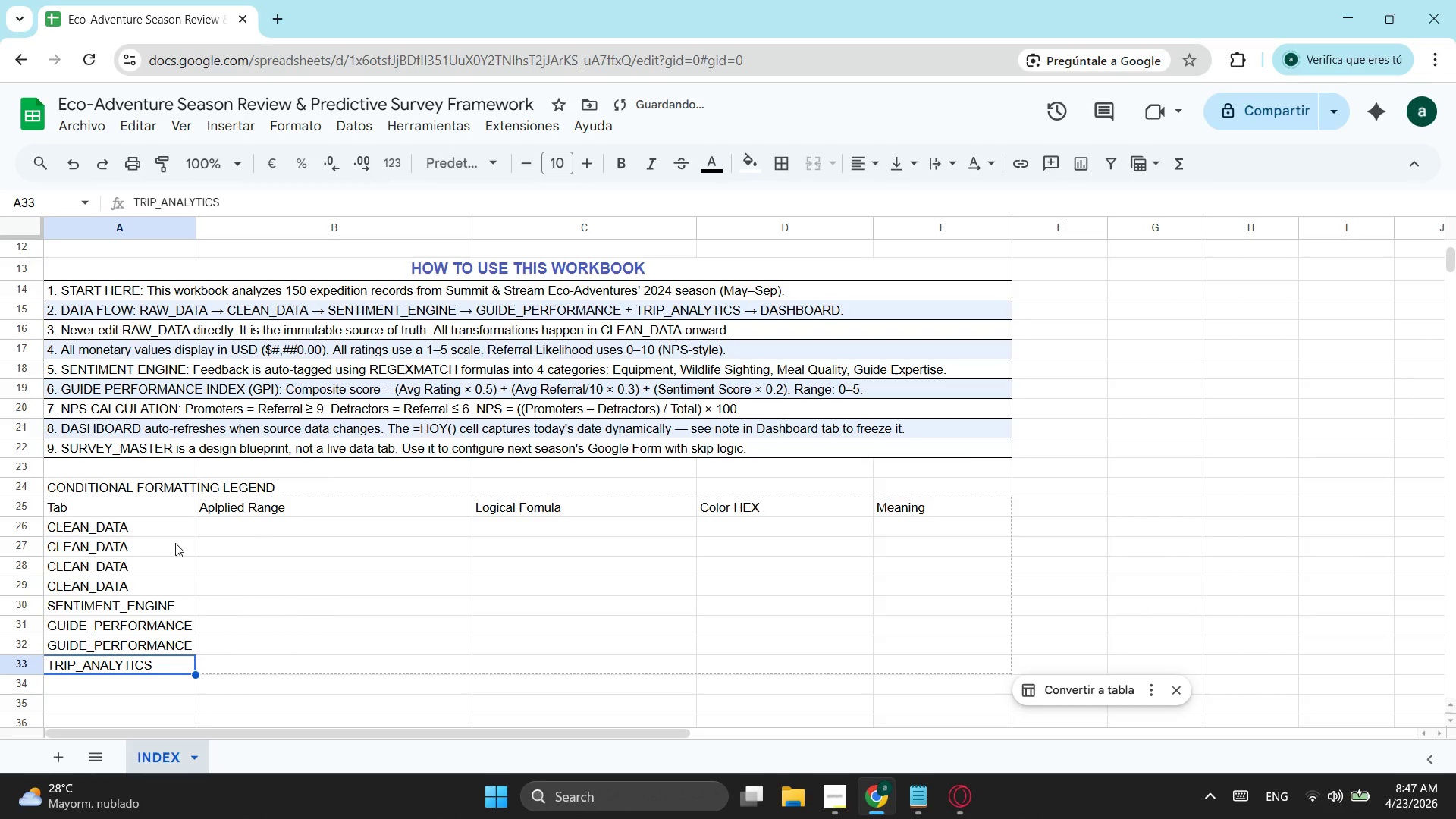 
key(Control+ControlLeft)
 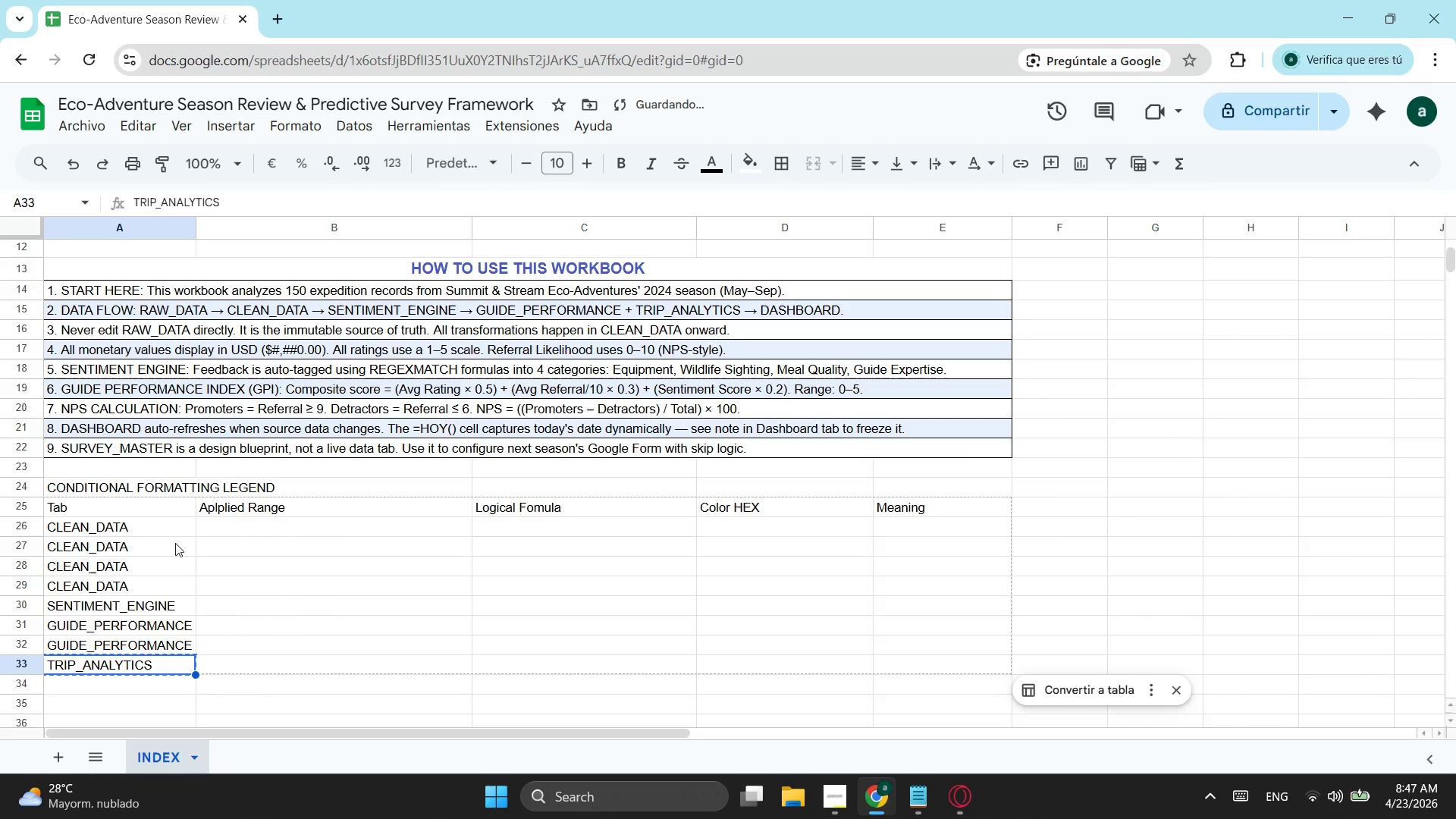 
key(Control+C)
 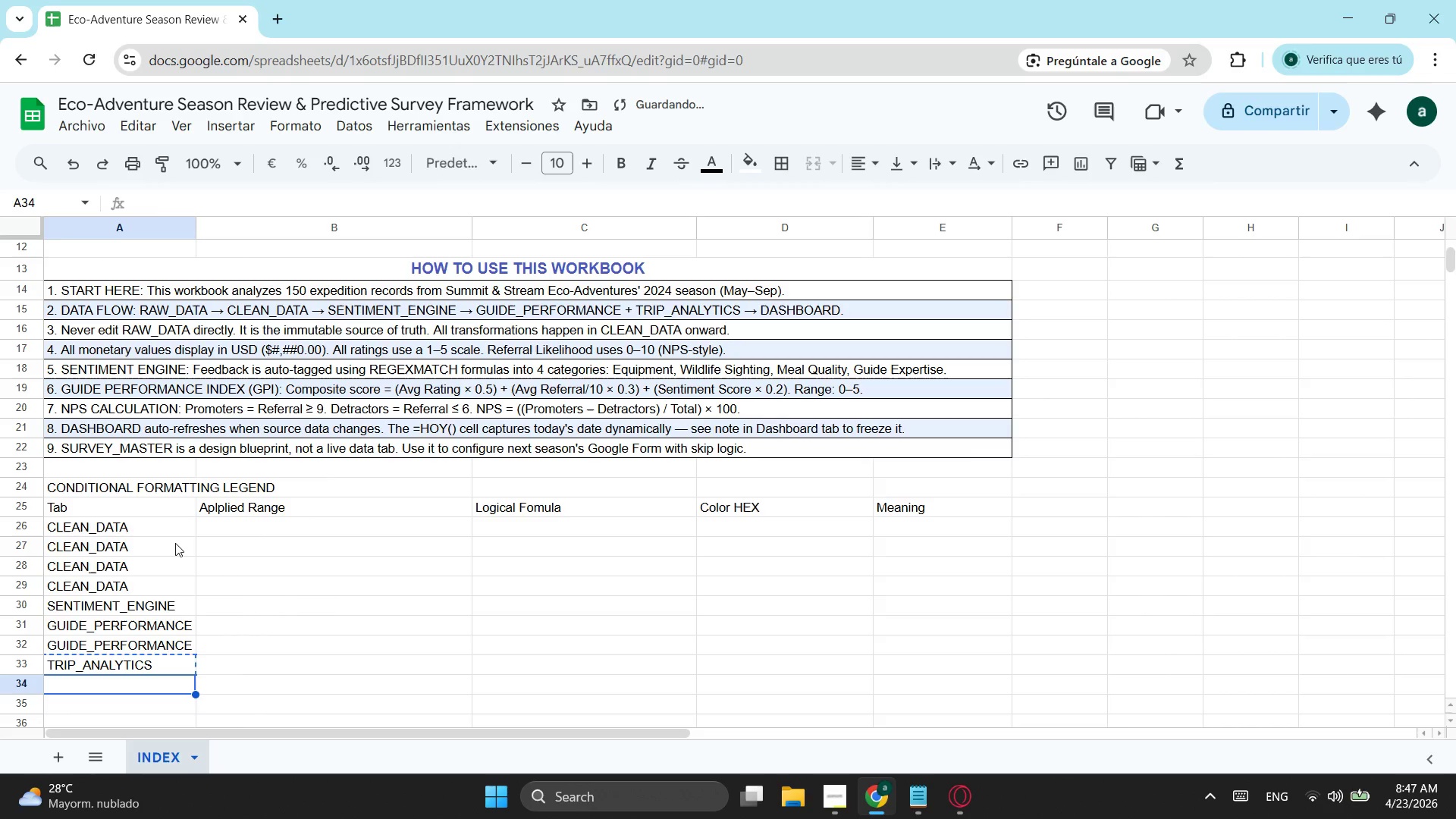 
key(ArrowDown)
 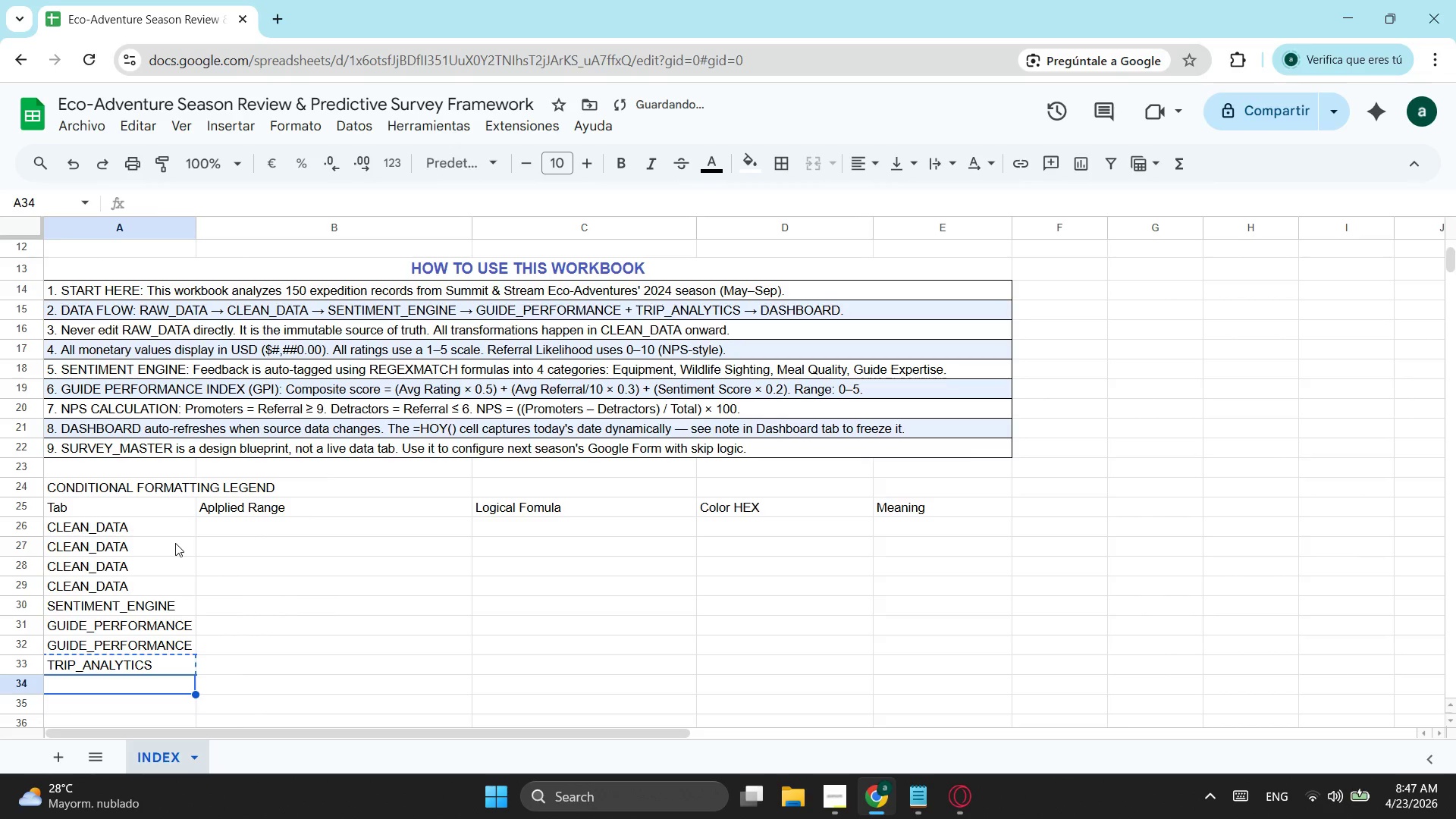 
key(Control+ControlLeft)
 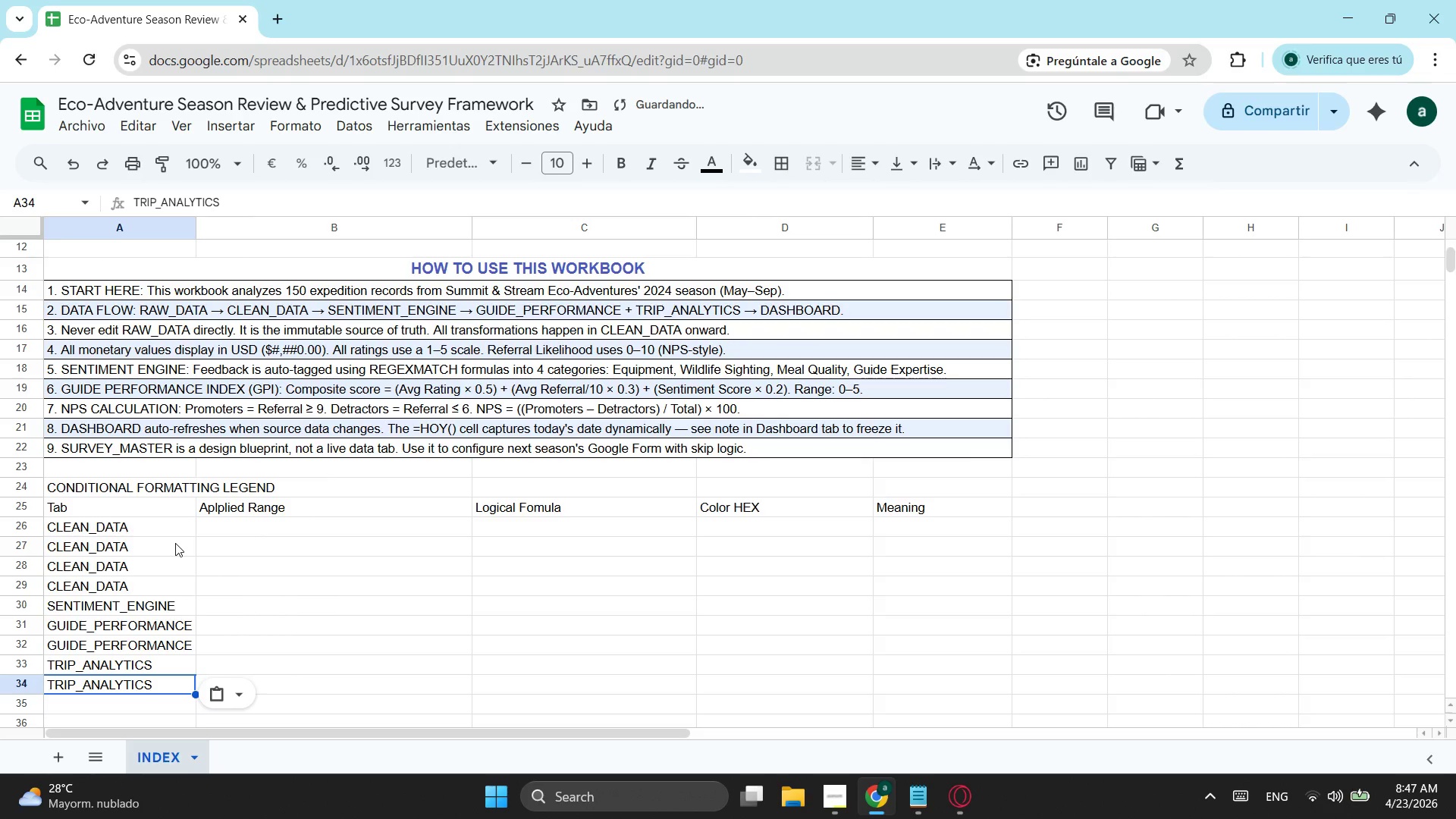 
key(Control+V)
 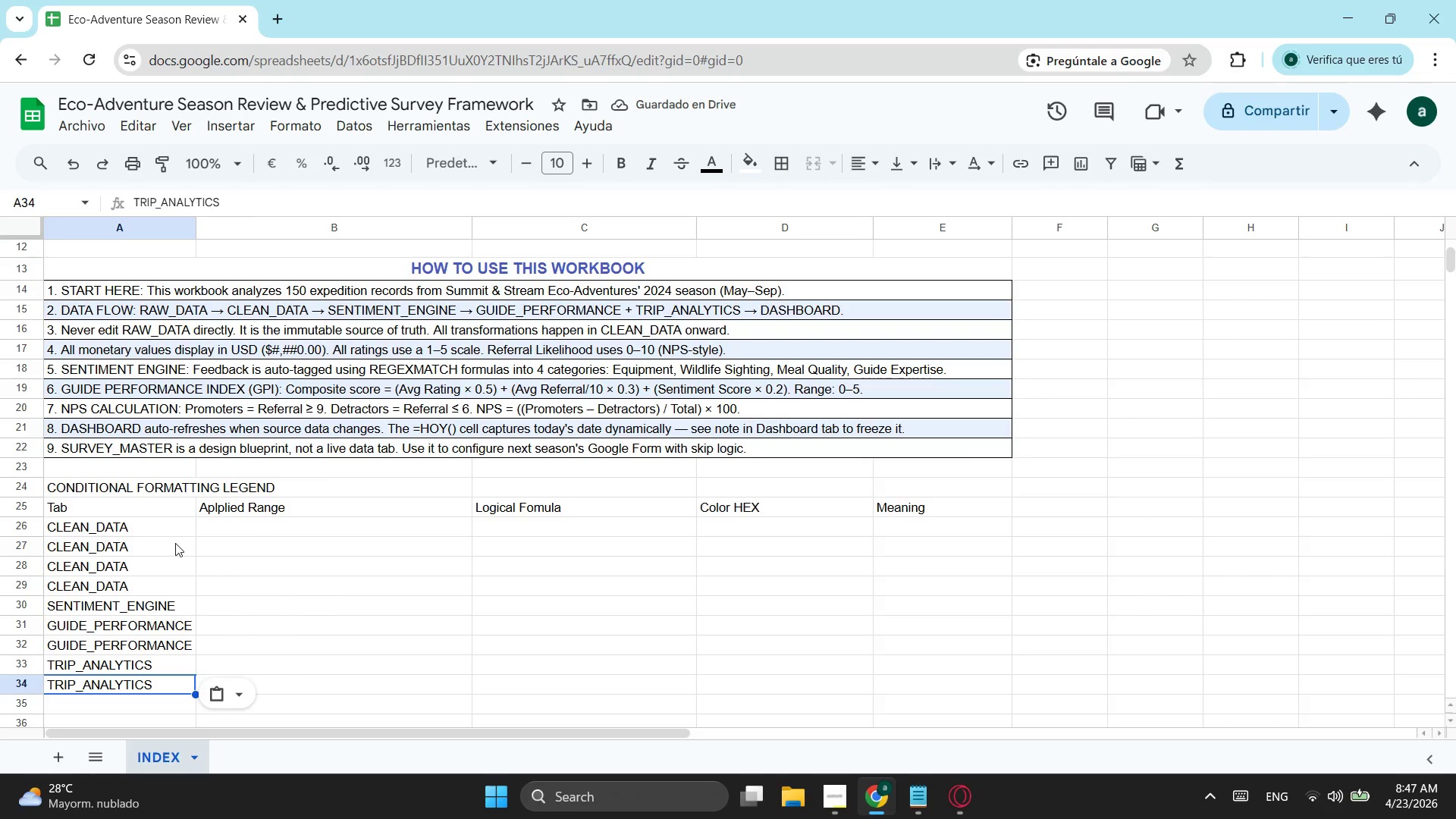 
wait(5.38)
 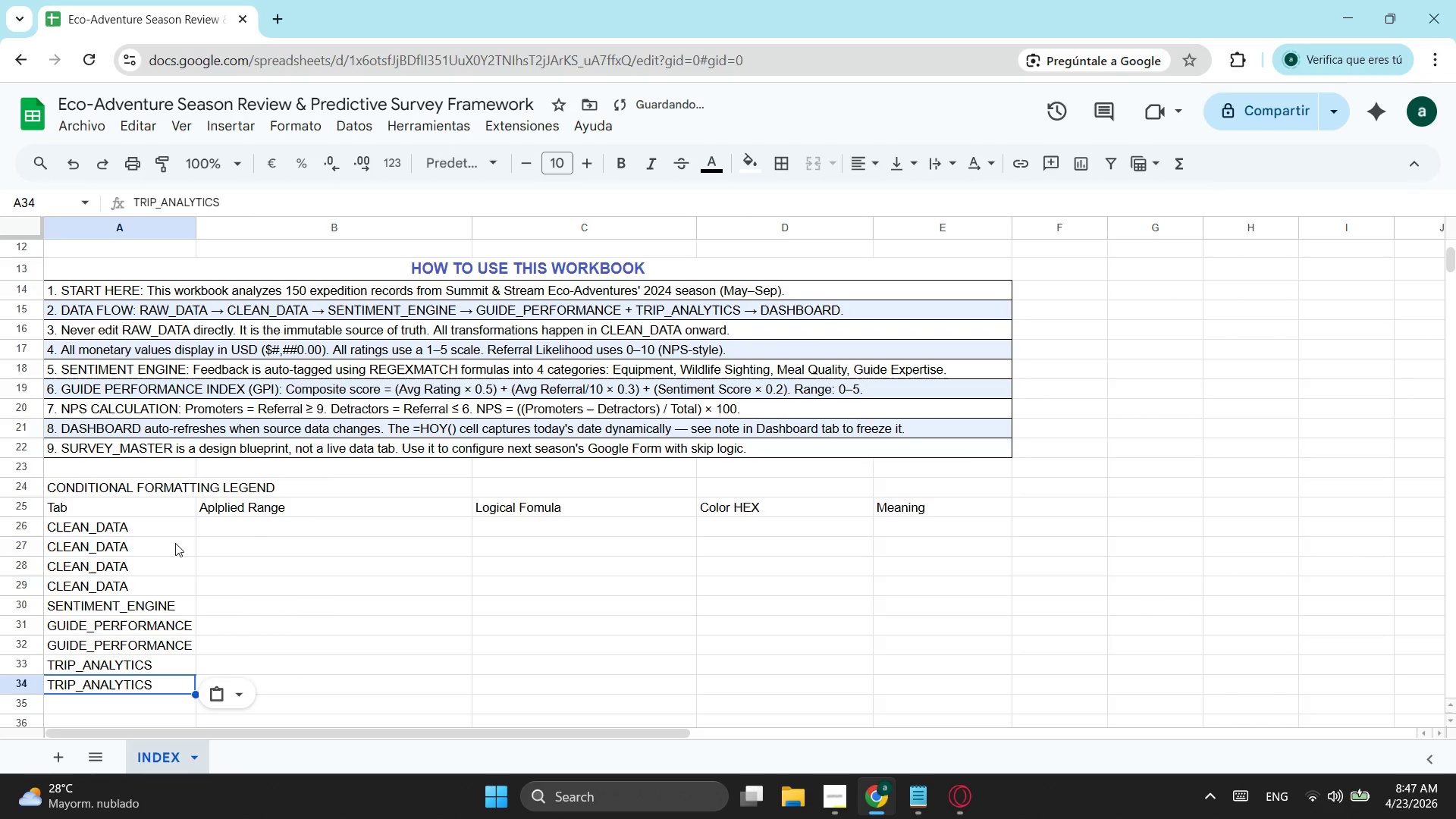 
left_click([237, 529])
 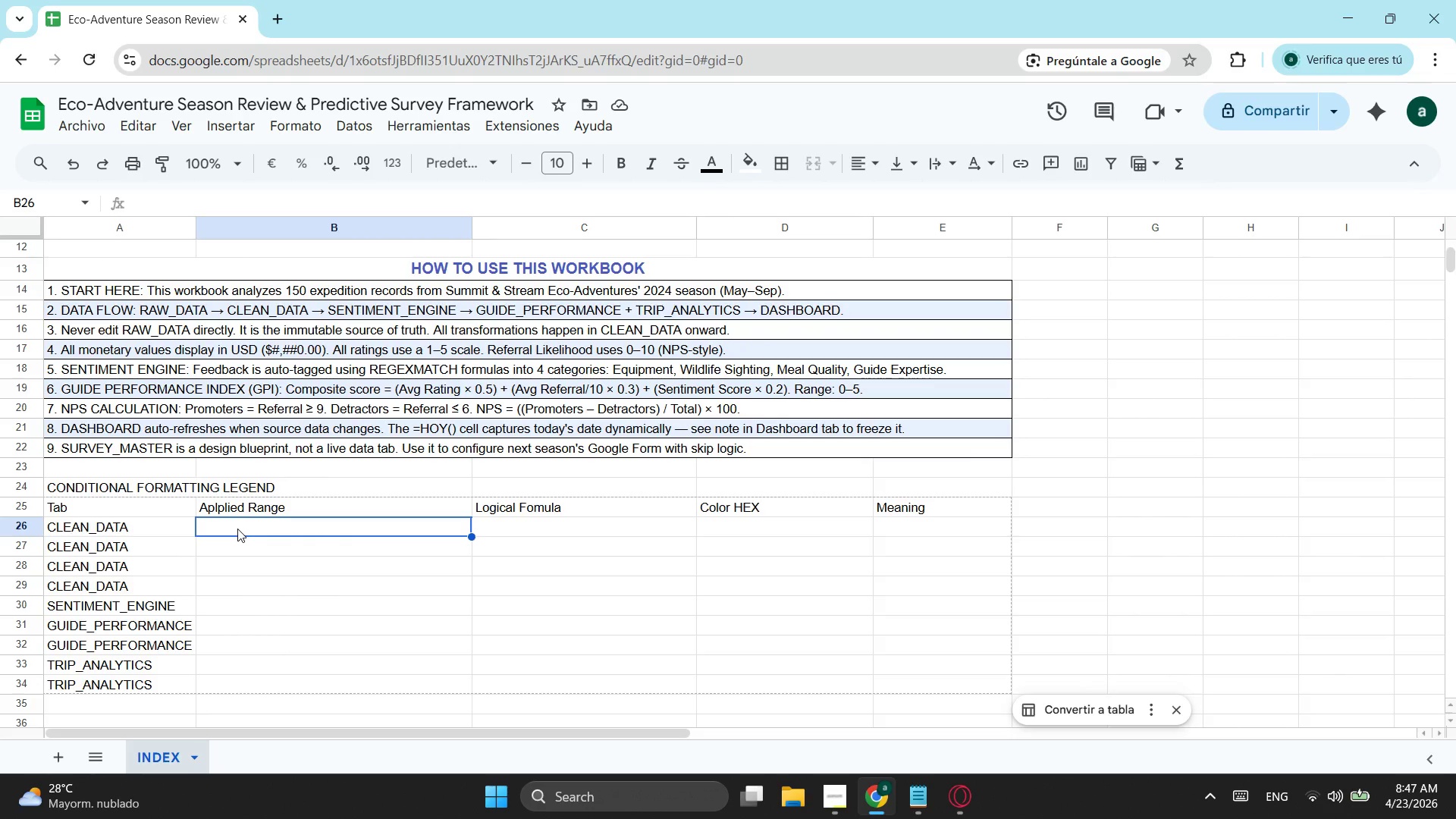 
key(CapsLock)
 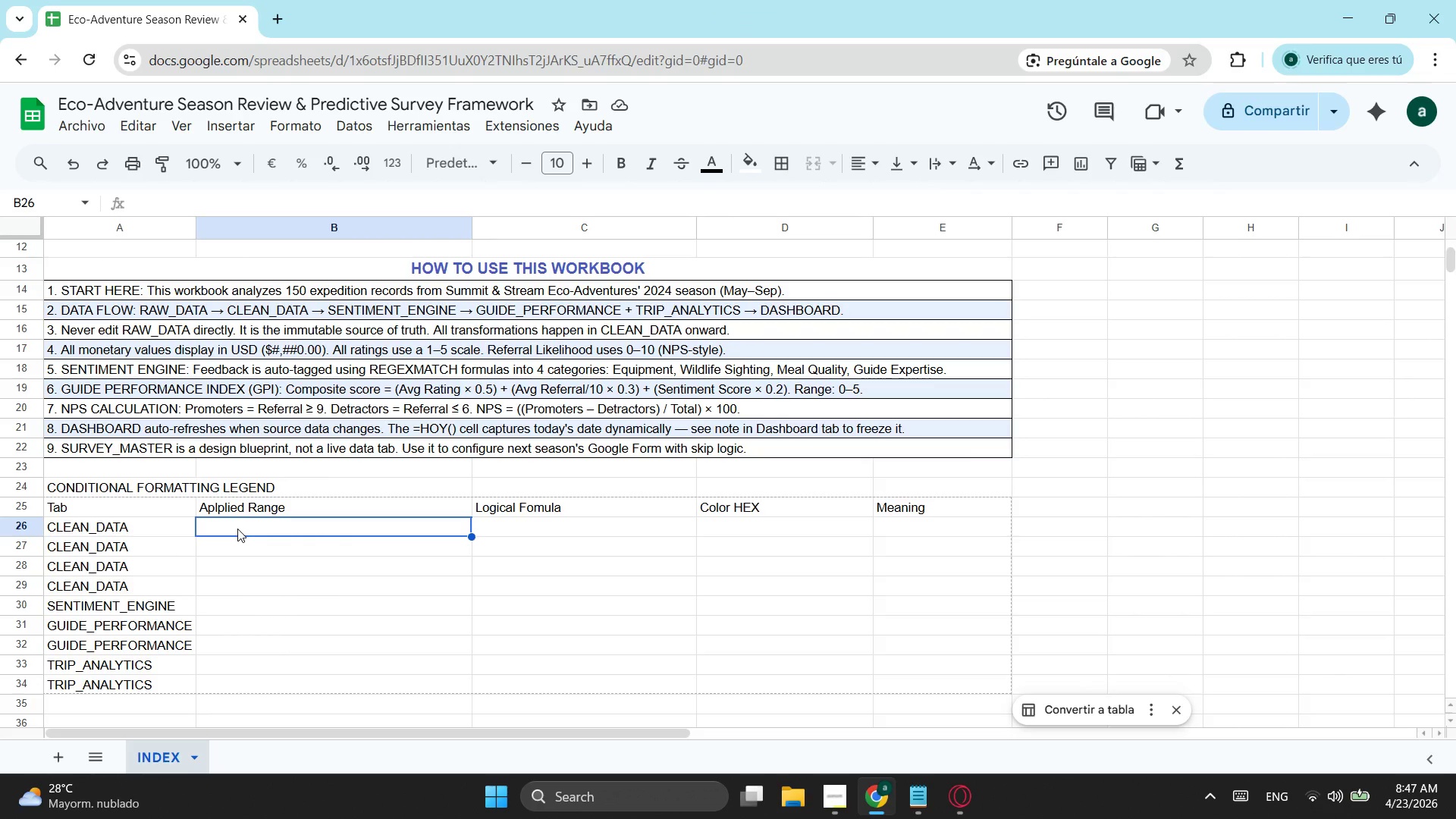 
wait(5.53)
 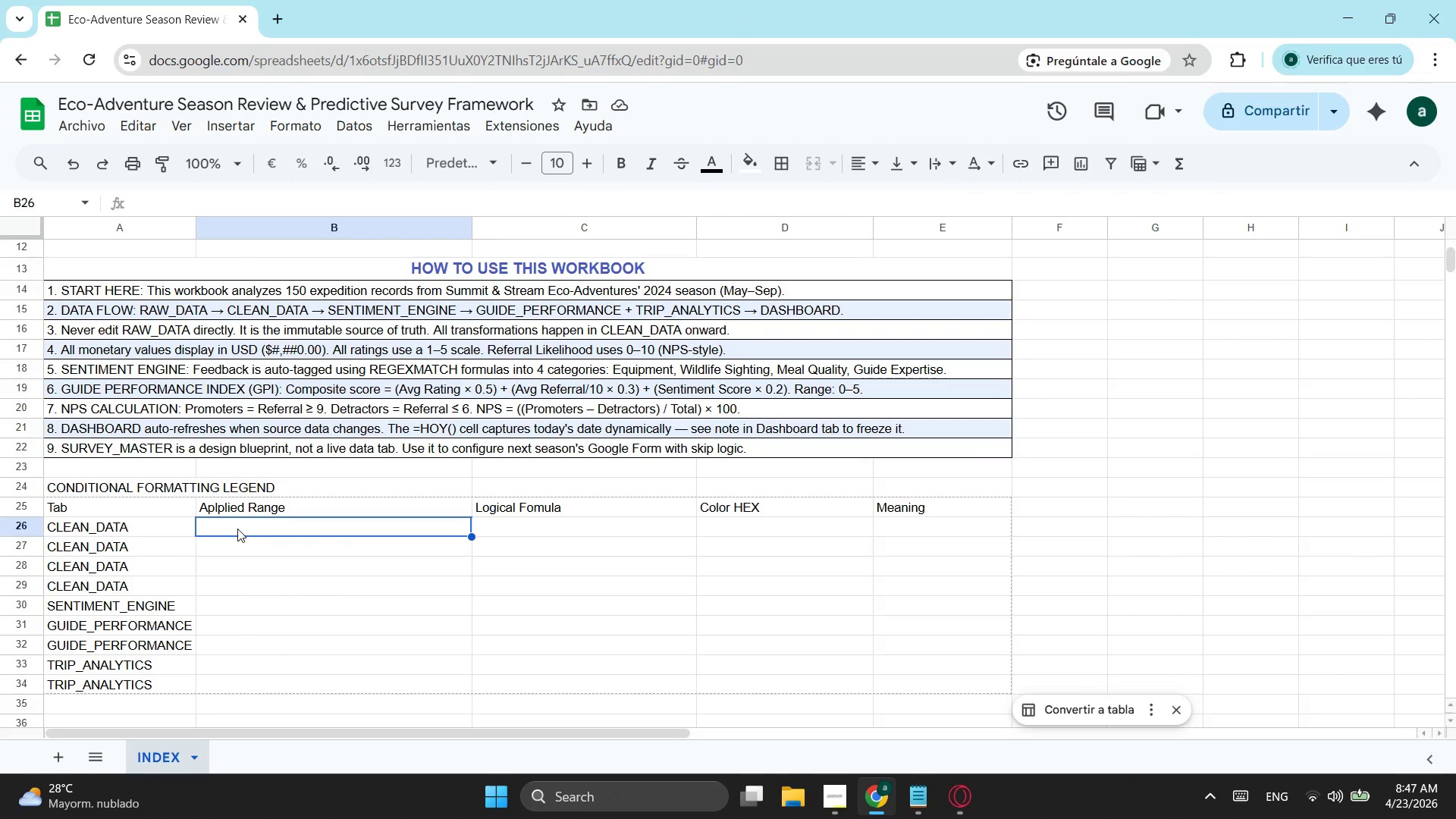 
type(H2;)
key(Backspace)
type(:h)
key(Backspace)
type(H151)
 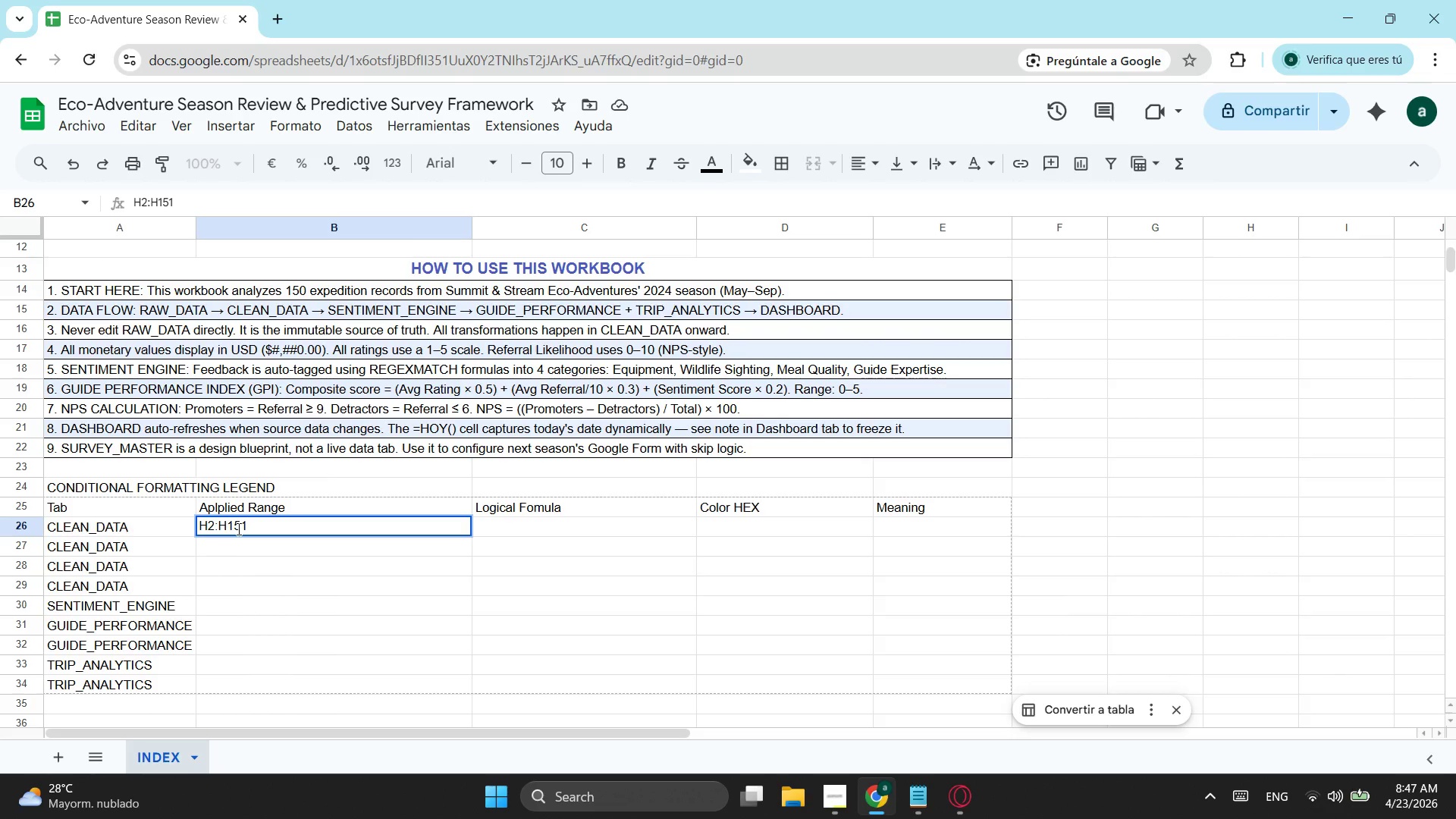 
double_click([344, 530])
 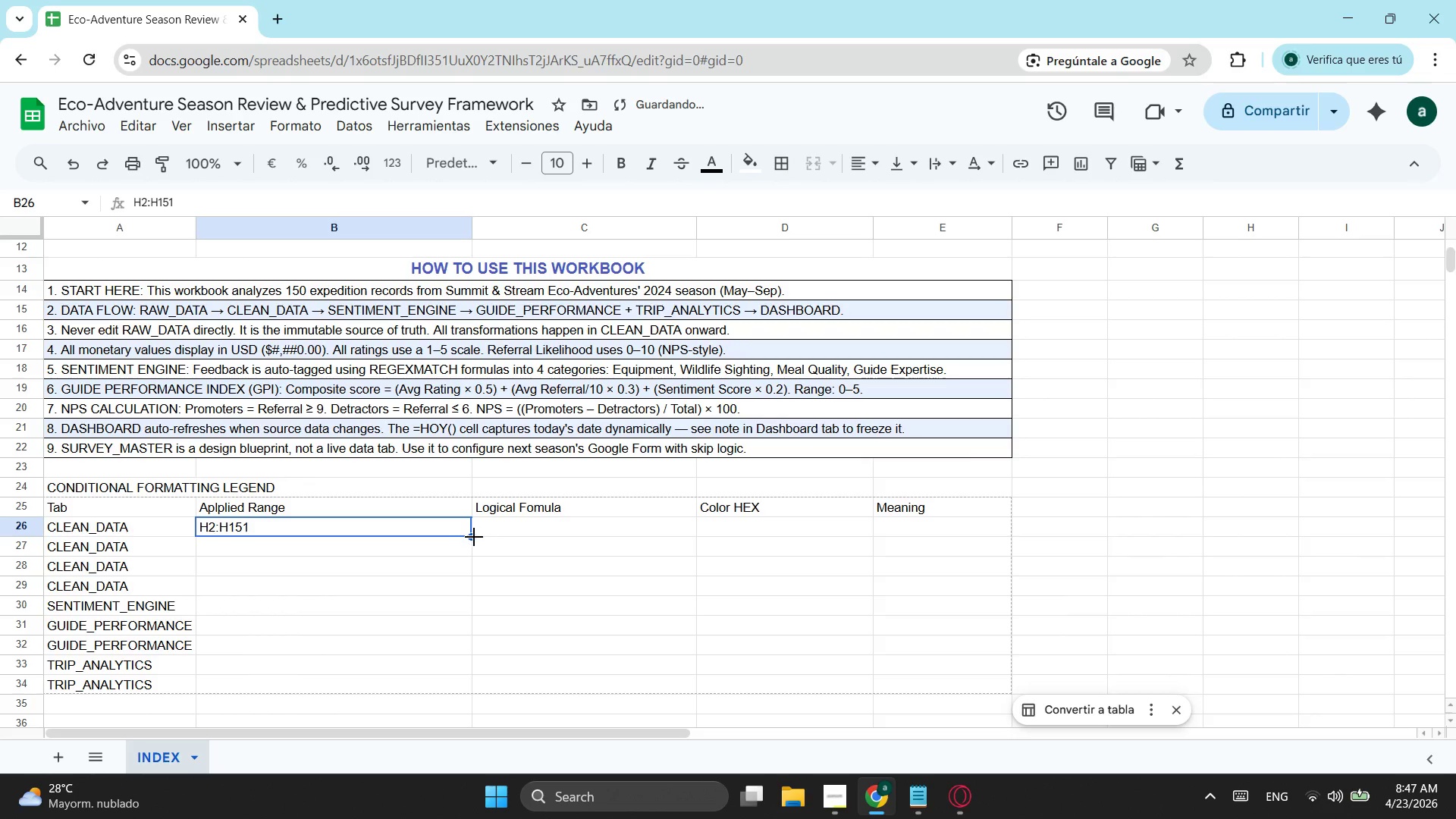 
left_click_drag(start_coordinate=[474, 537], to_coordinate=[470, 547])
 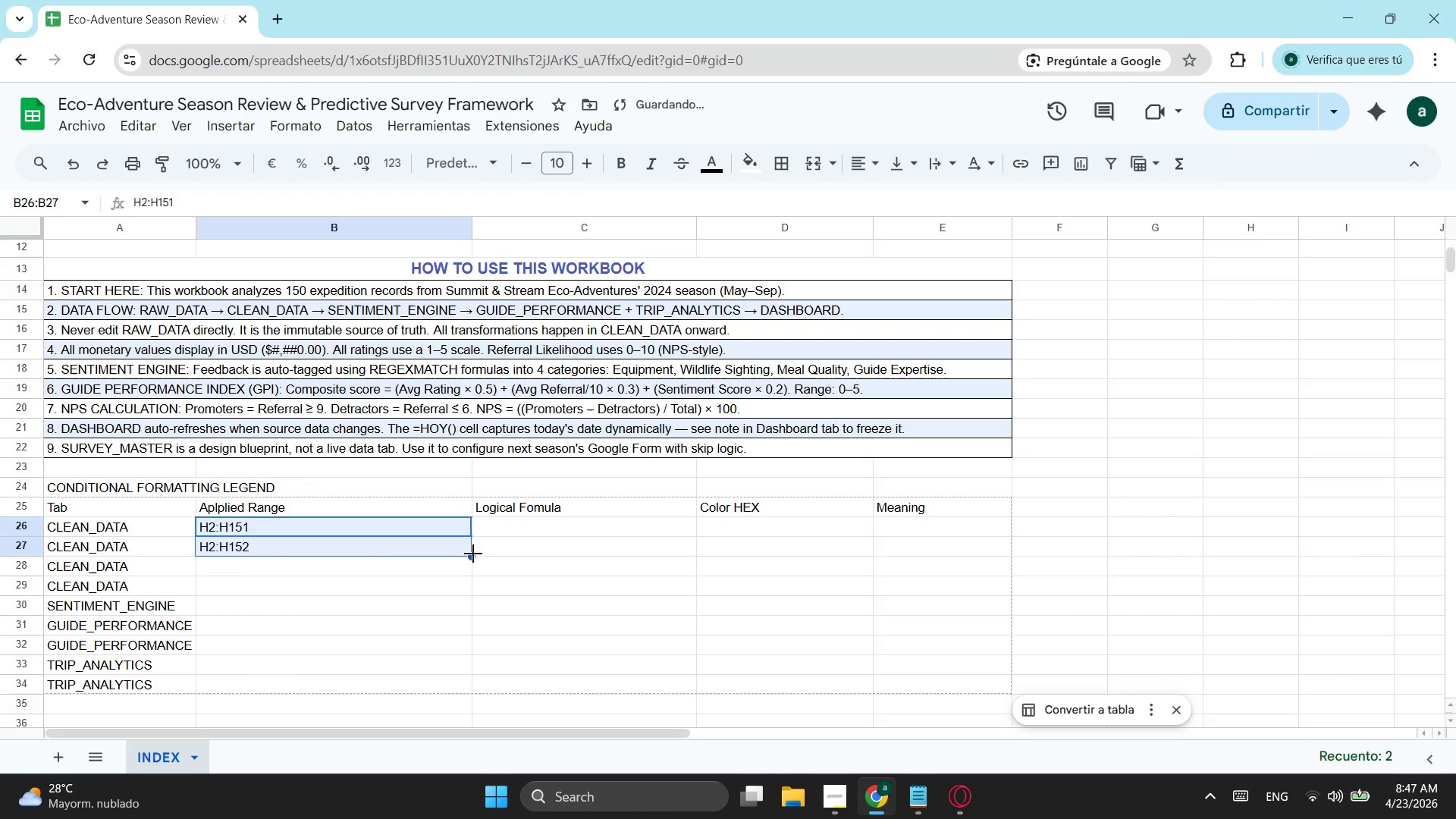 
left_click_drag(start_coordinate=[472, 555], to_coordinate=[452, 565])
 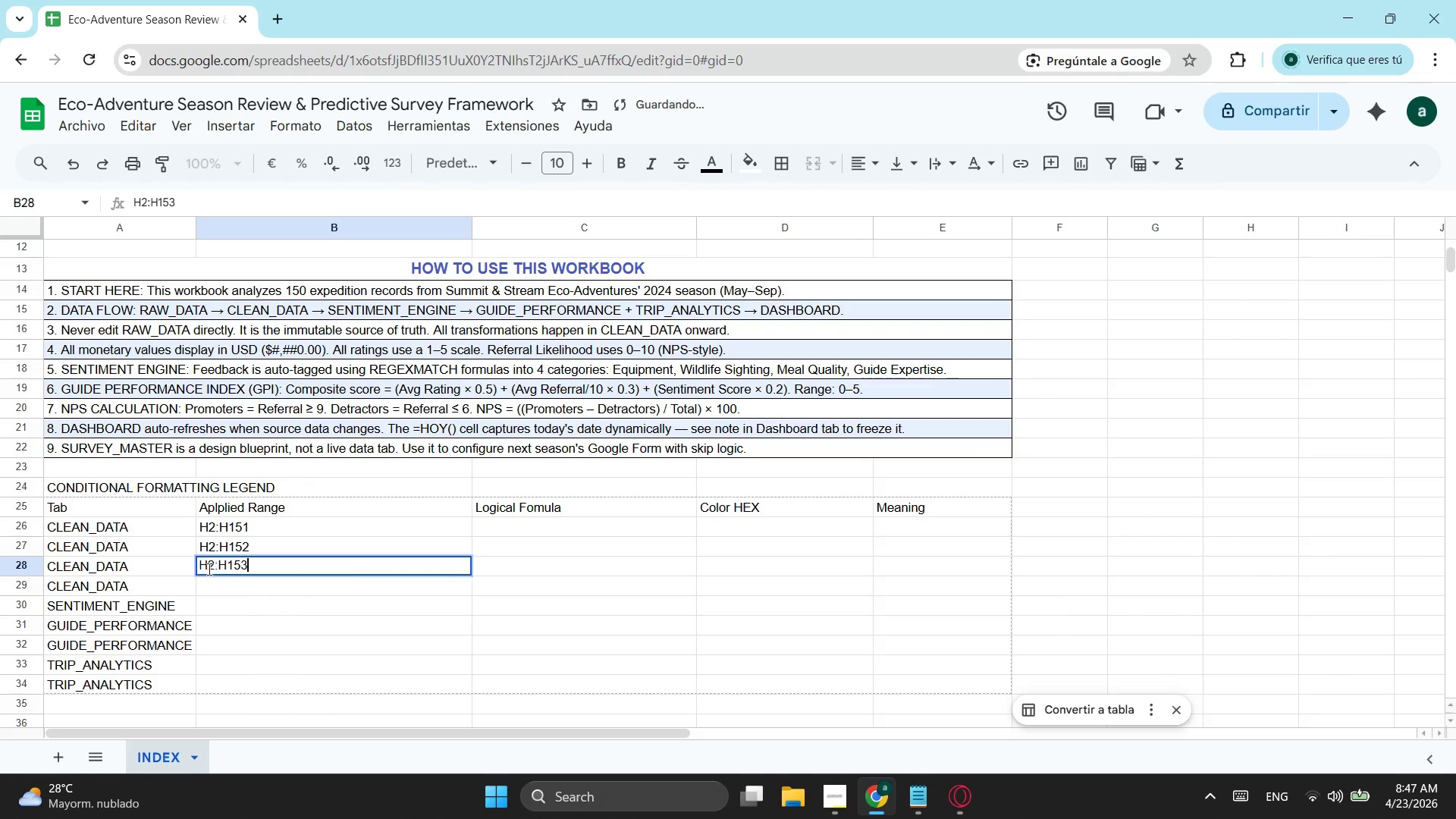 
triple_click([207, 560])
 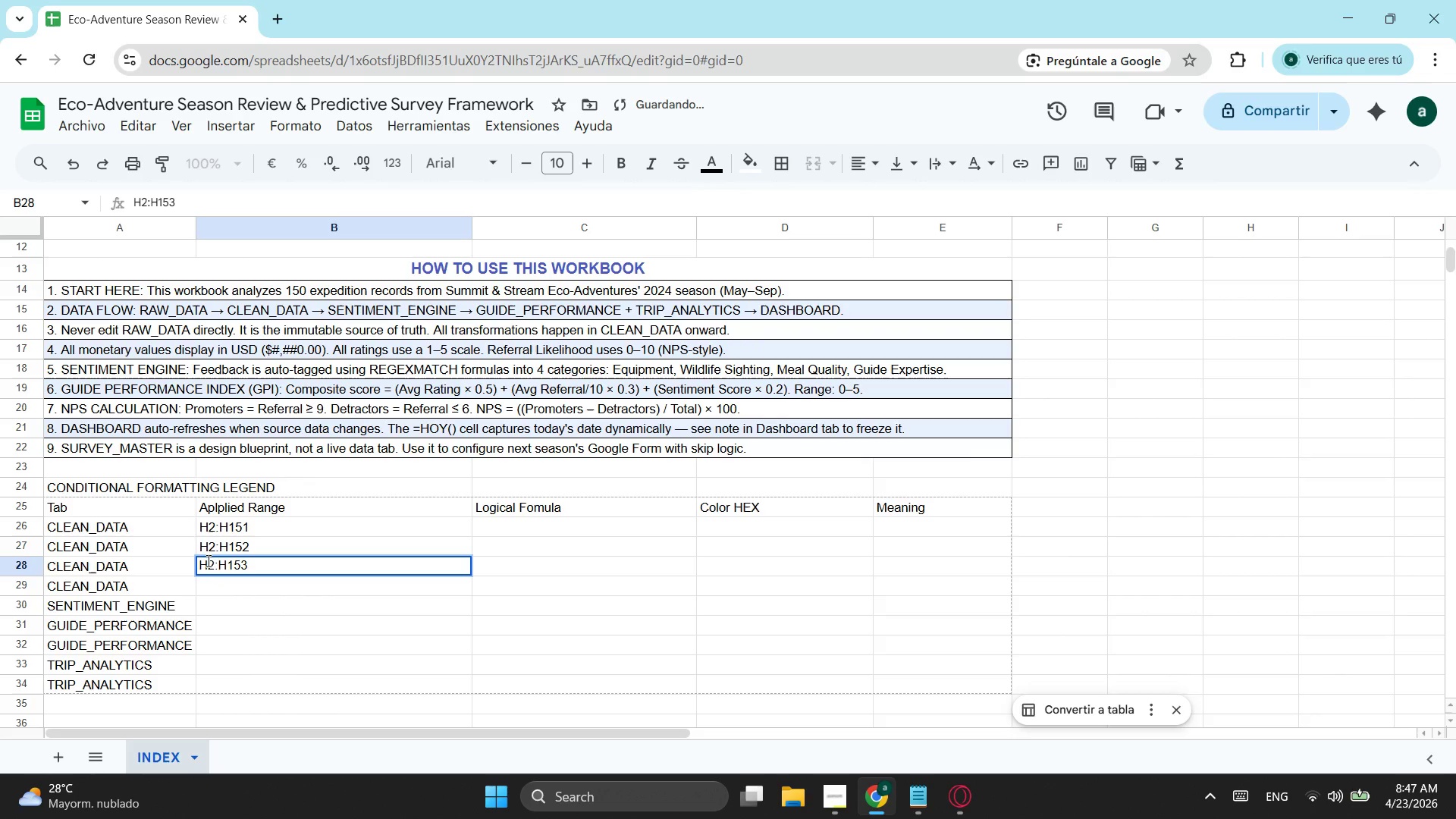 
key(Backspace)
 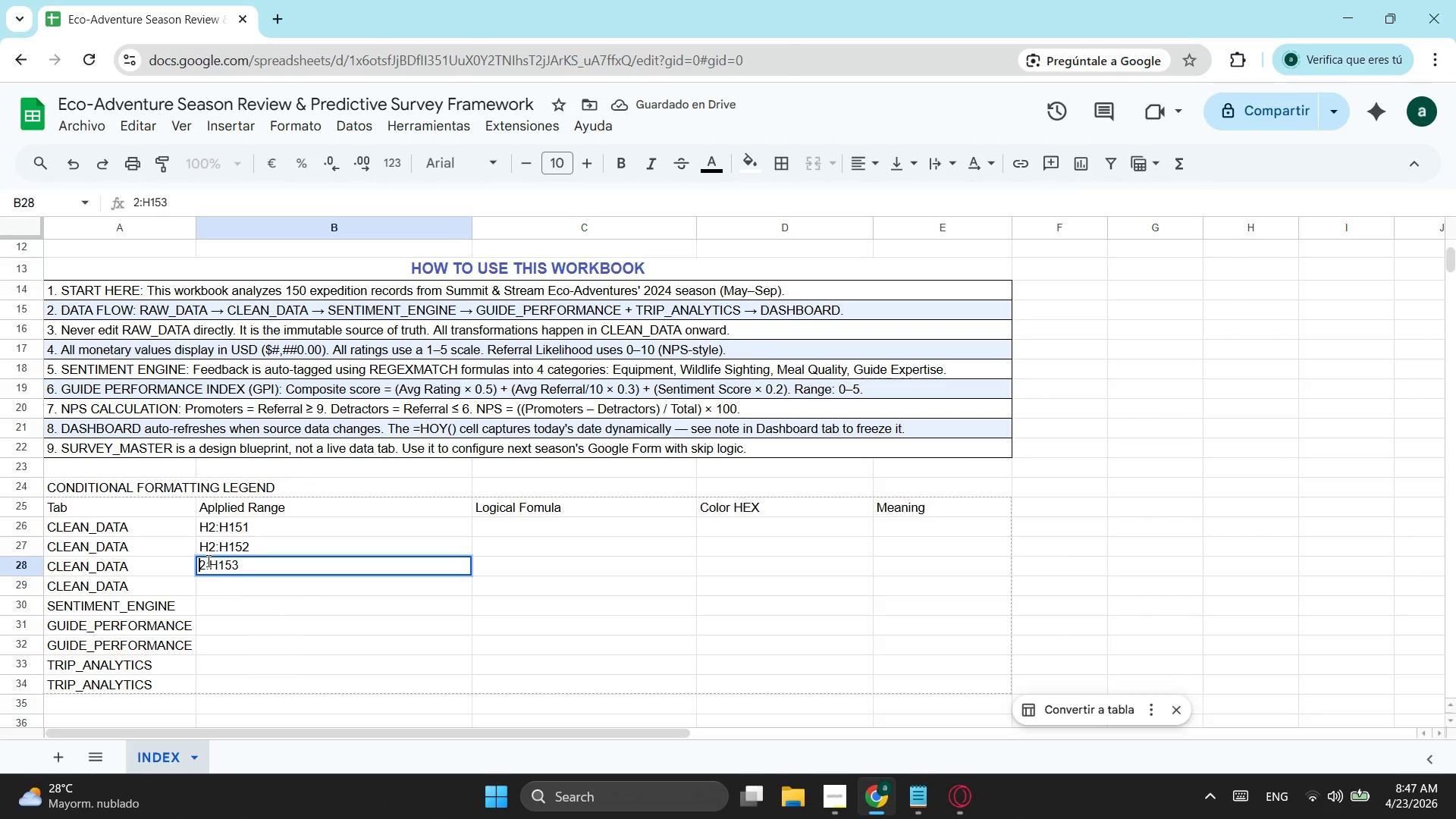 
key(CapsLock)
 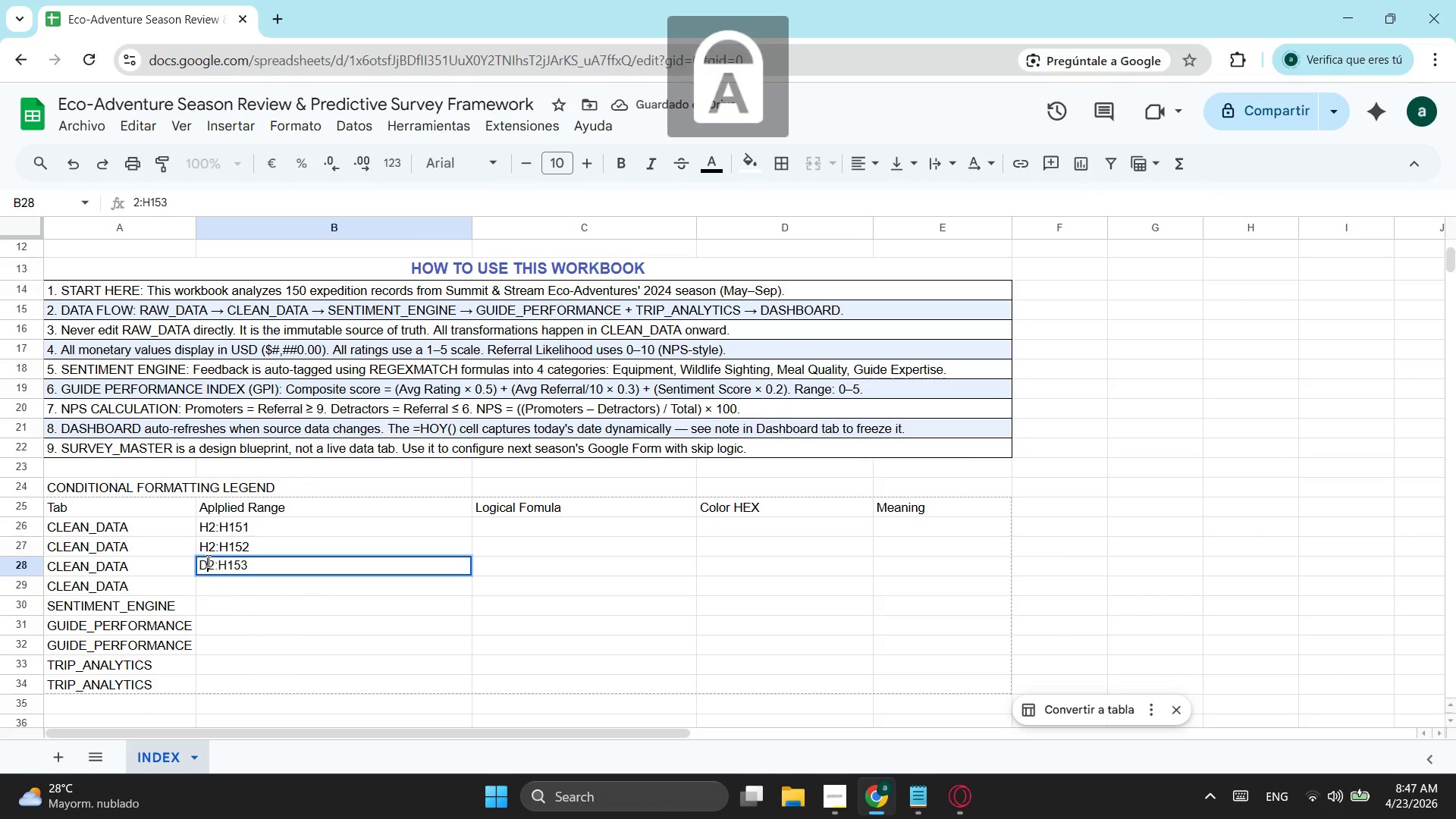 
key(D)
 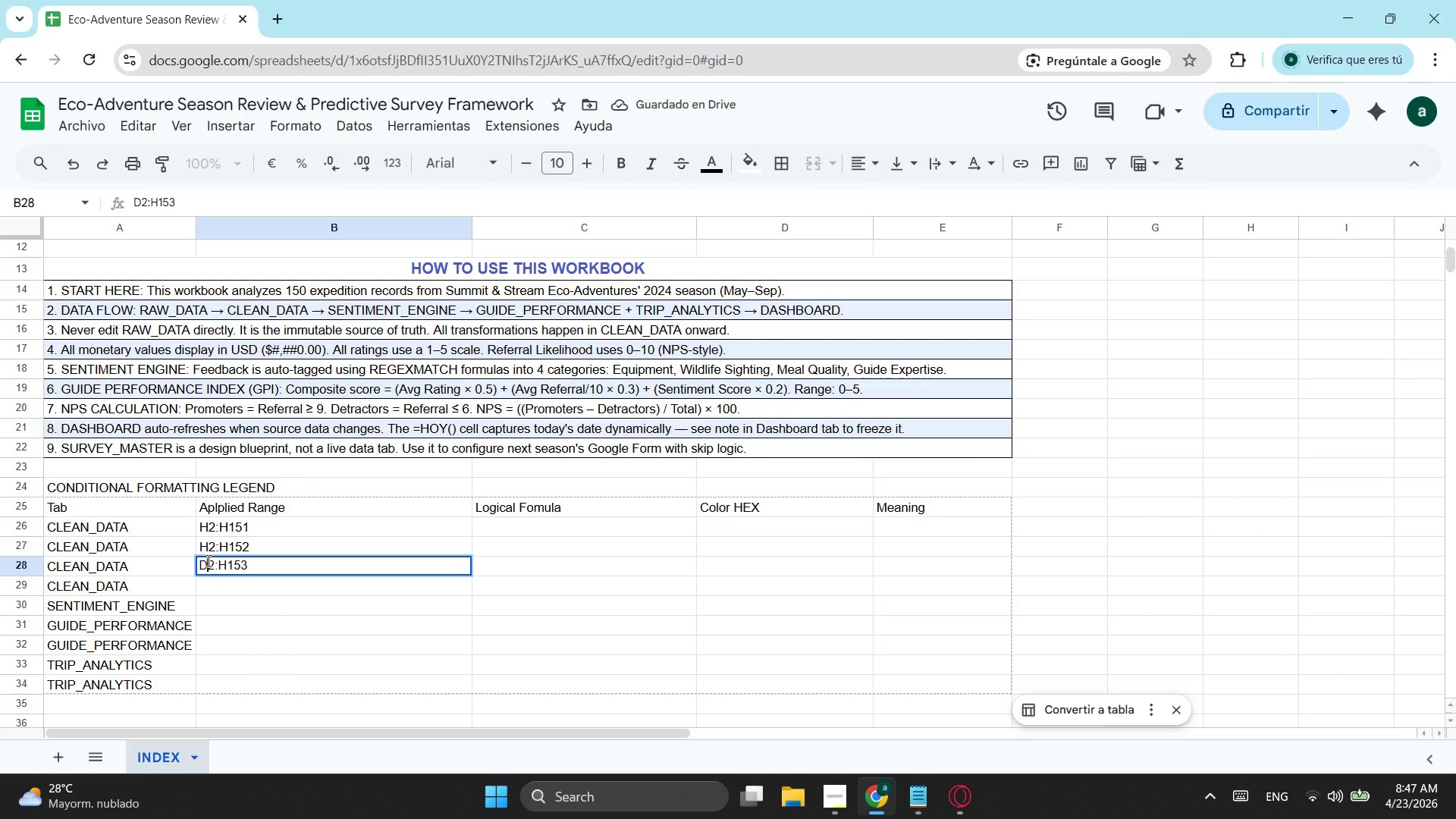 
key(ArrowRight)
 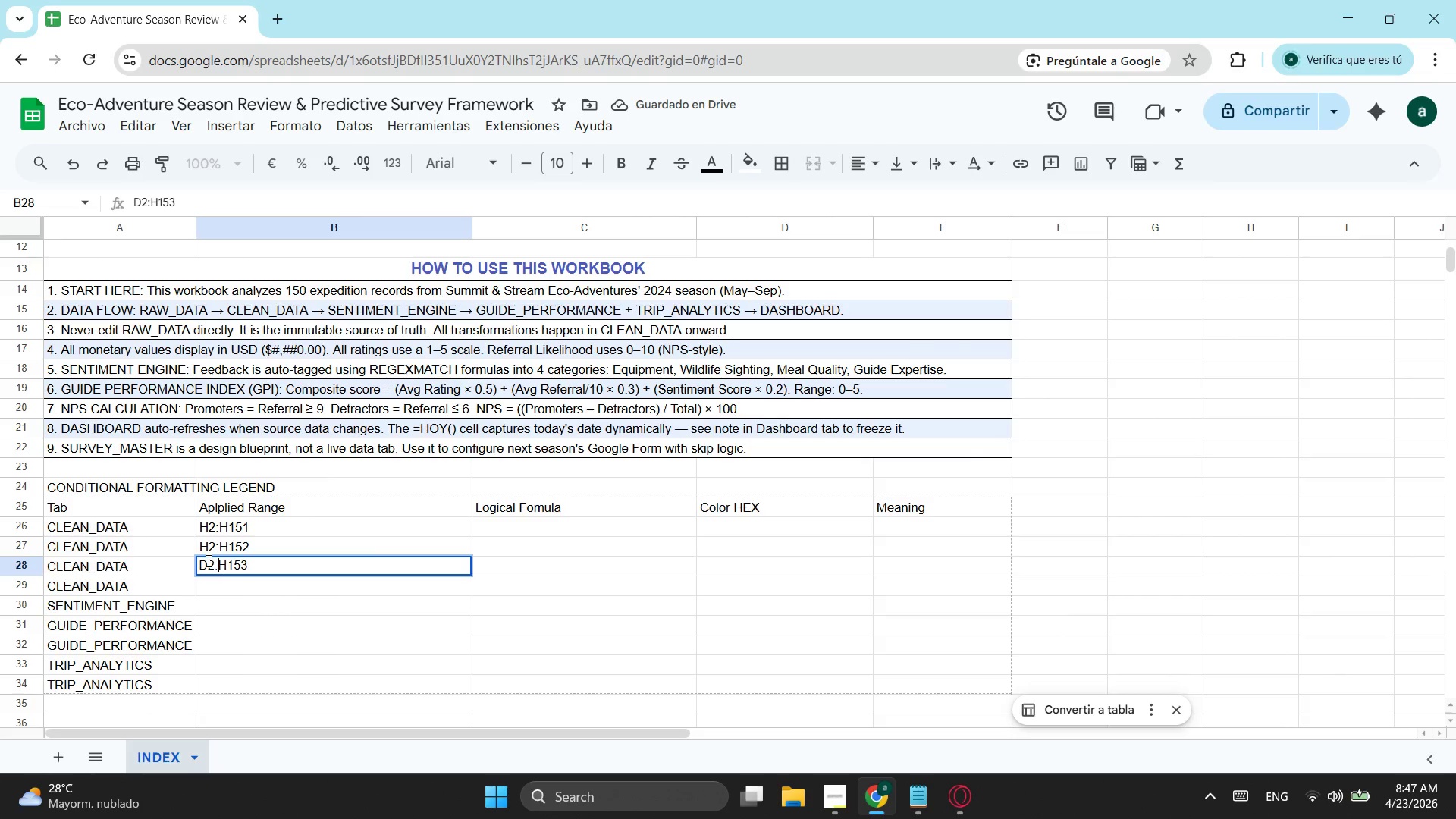 
key(ArrowRight)
 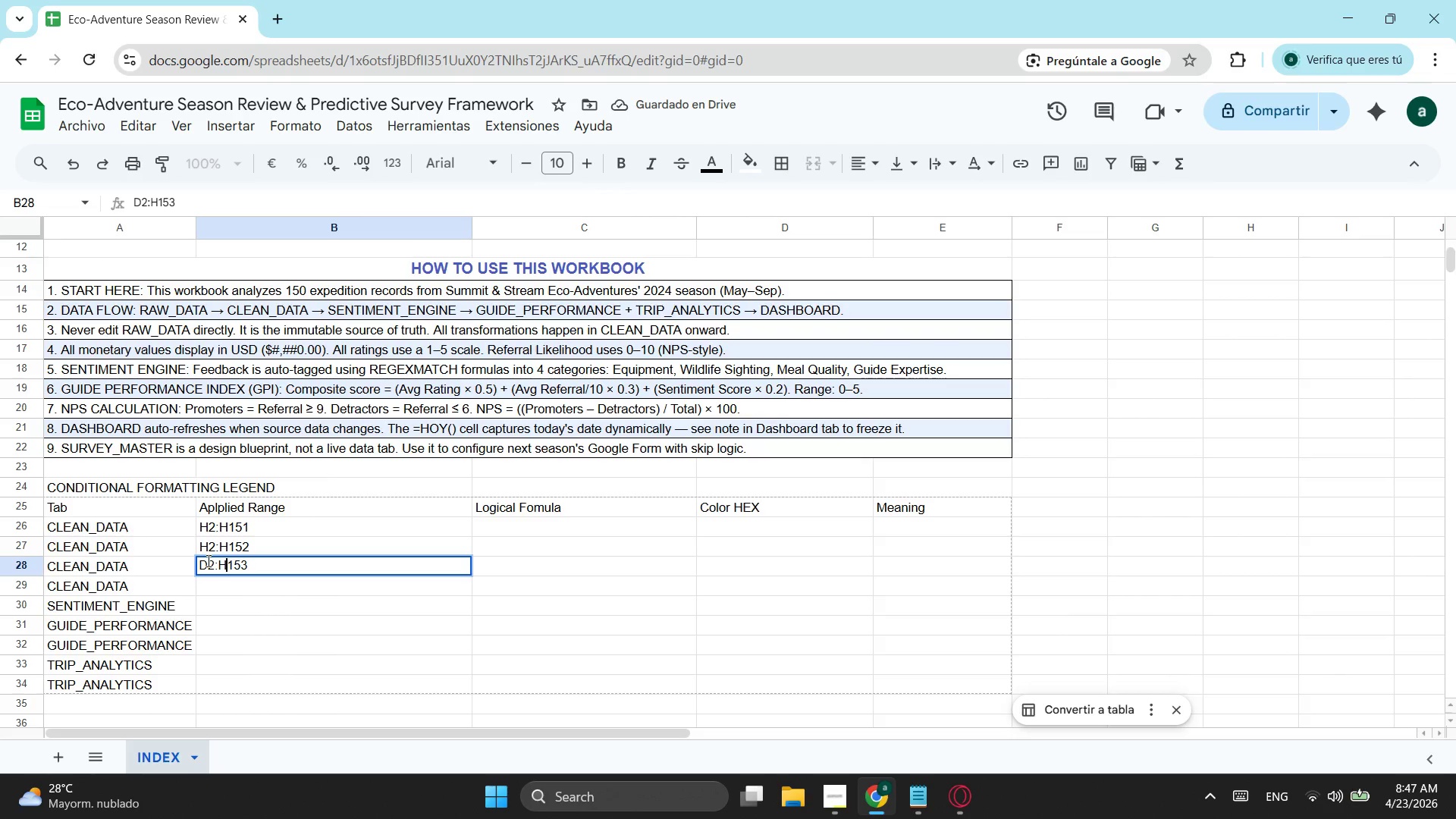 
key(ArrowRight)
 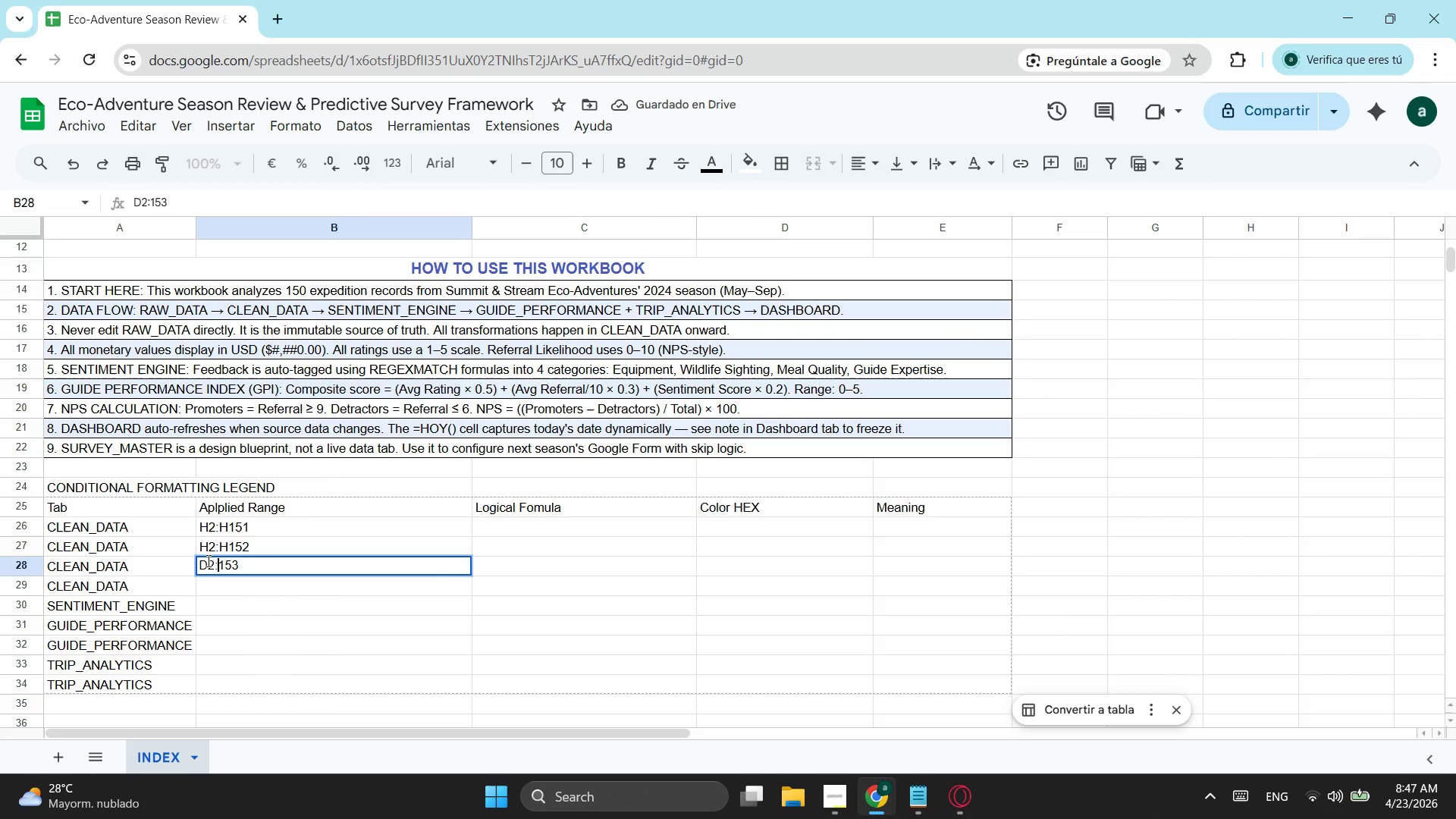 
key(Backspace)
 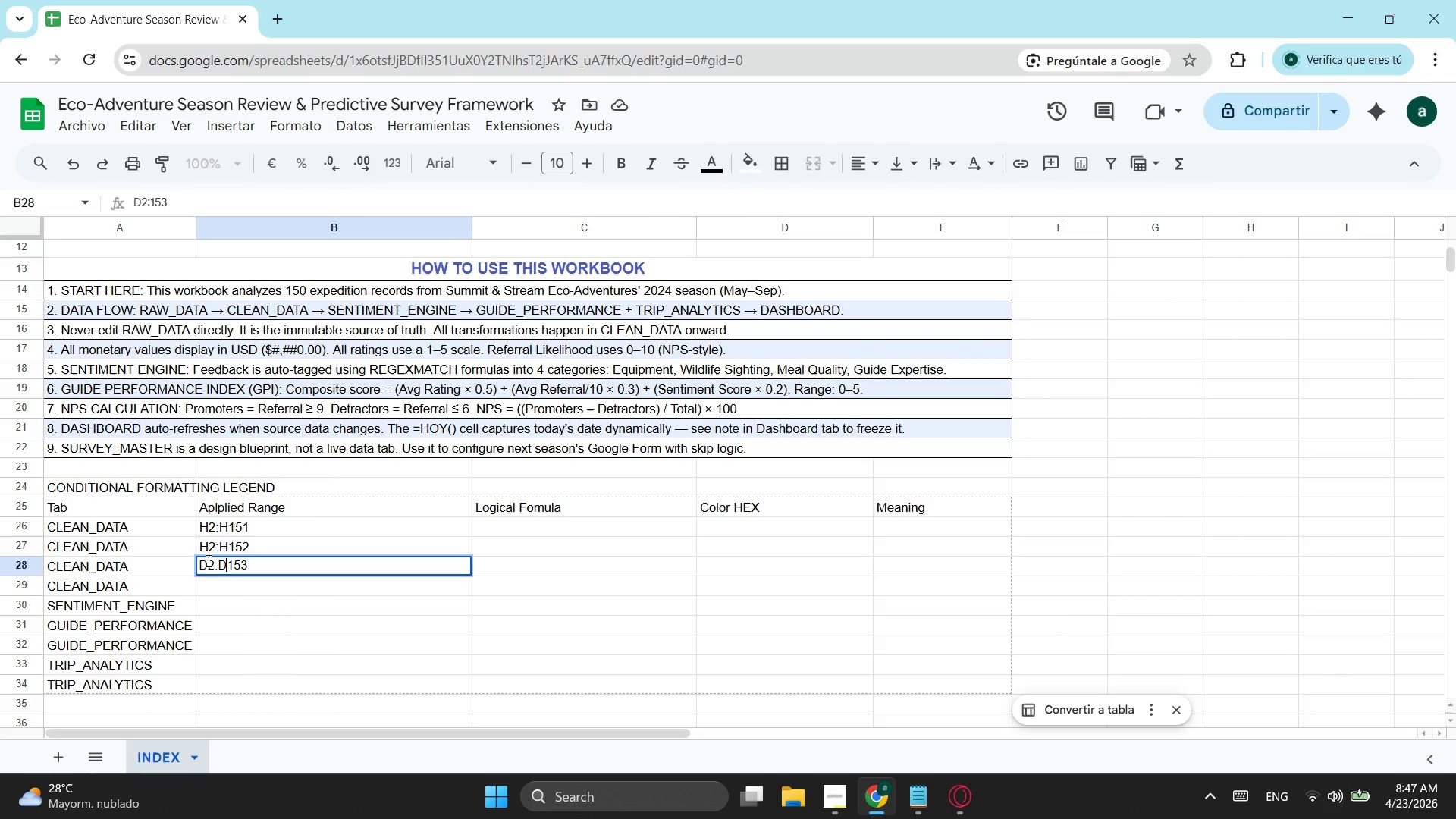 
key(D)
 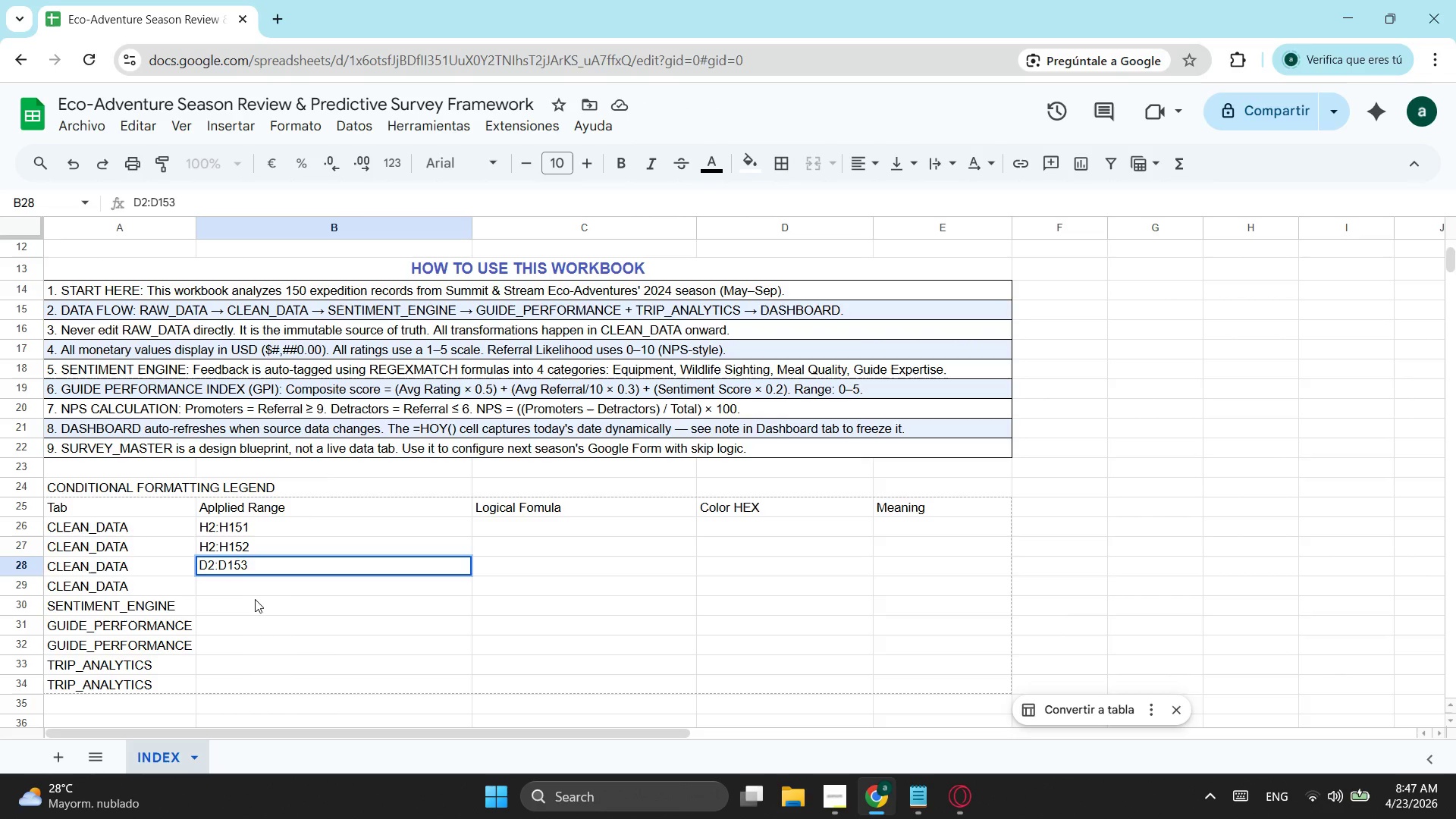 
wait(5.23)
 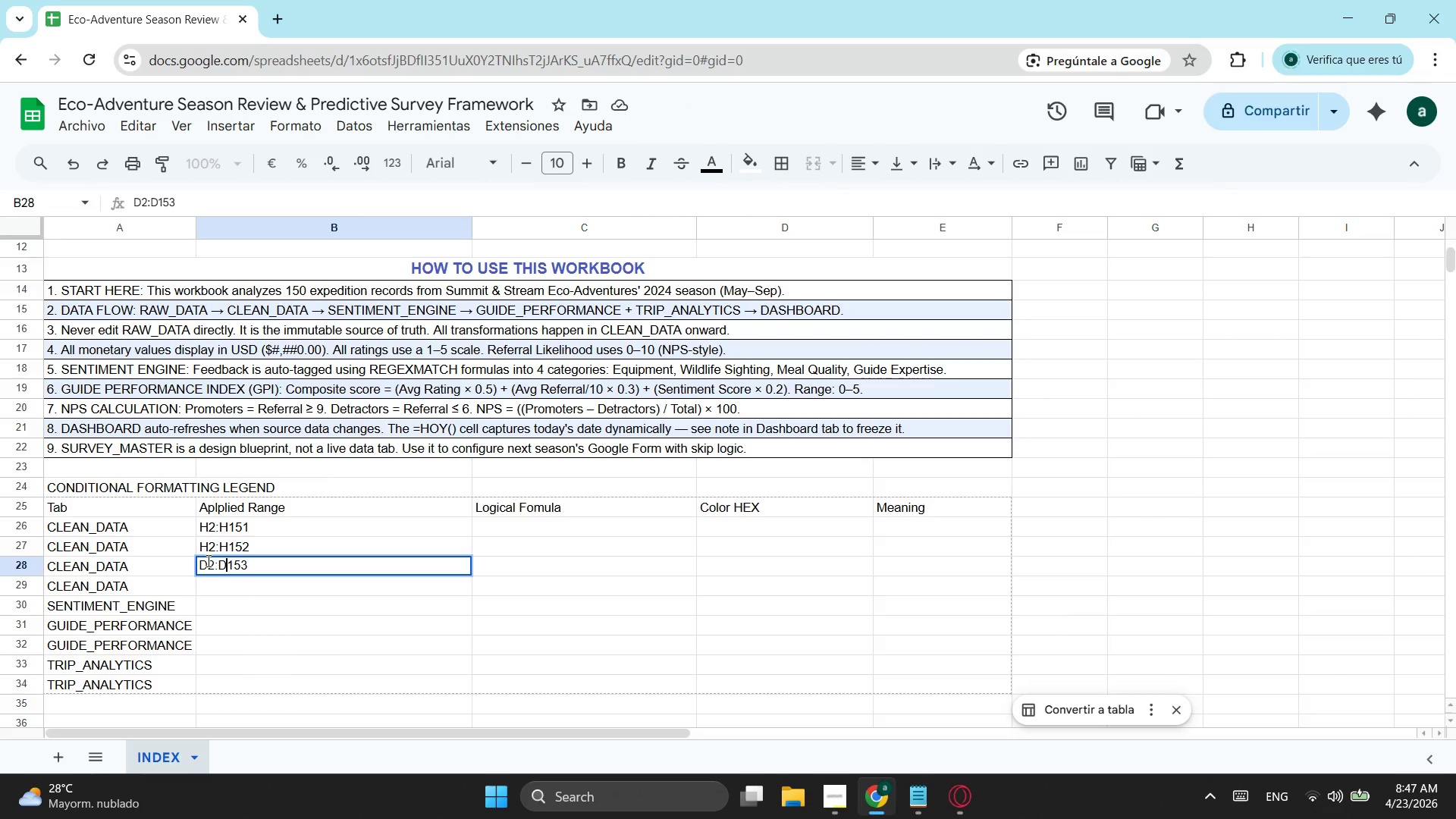 
left_click([241, 592])
 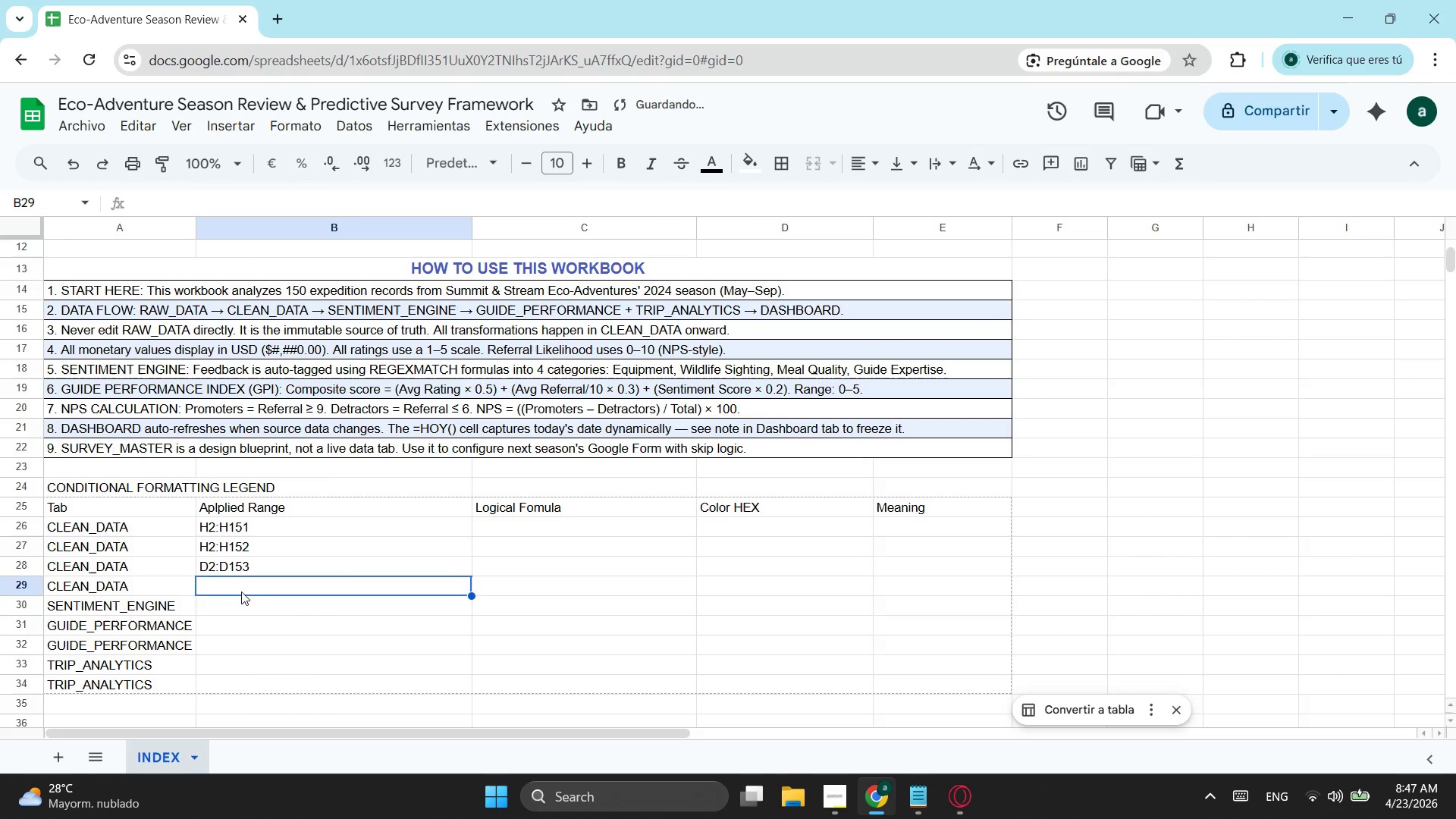 
key(F)
 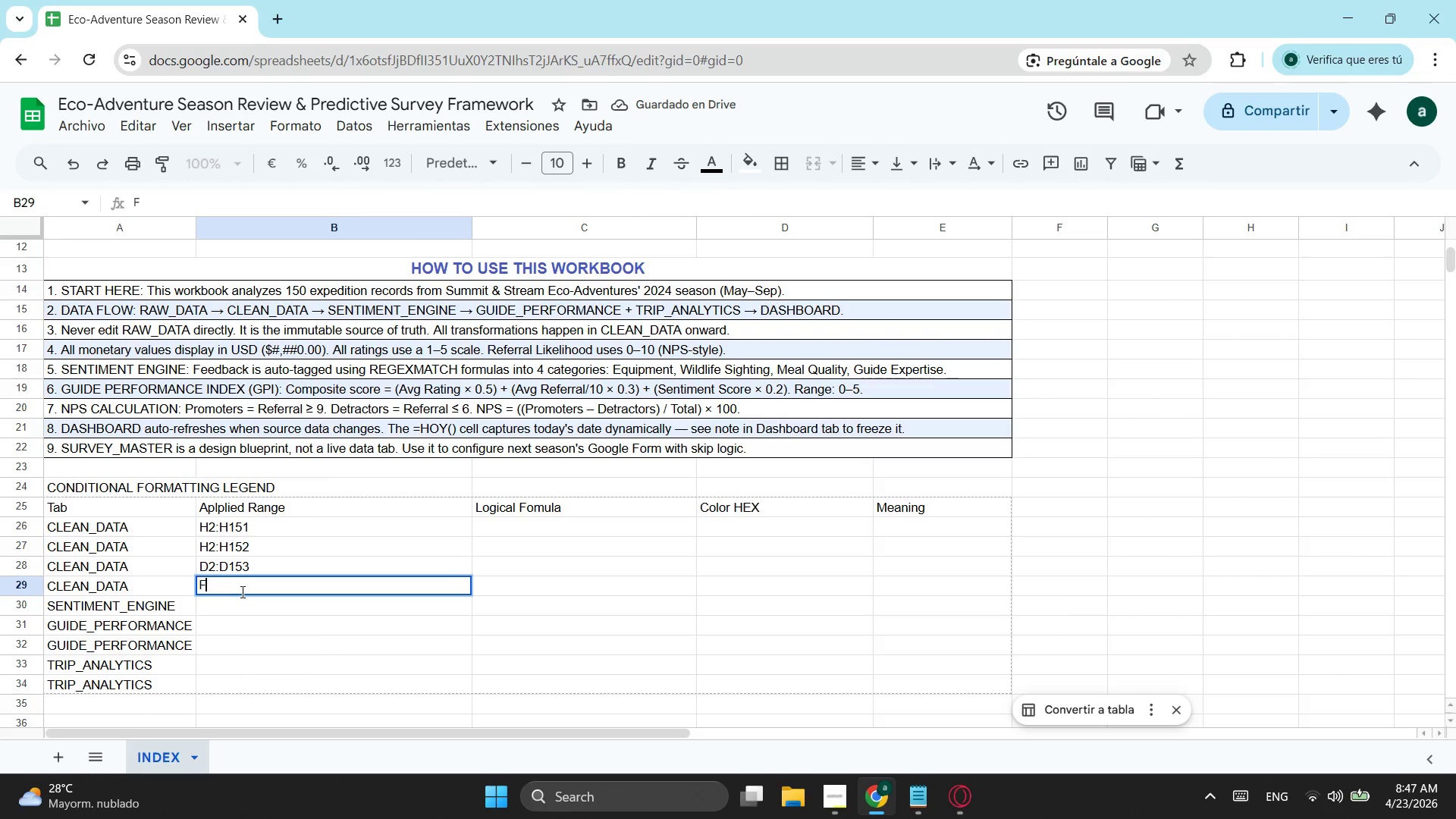 
type(2:F21)
 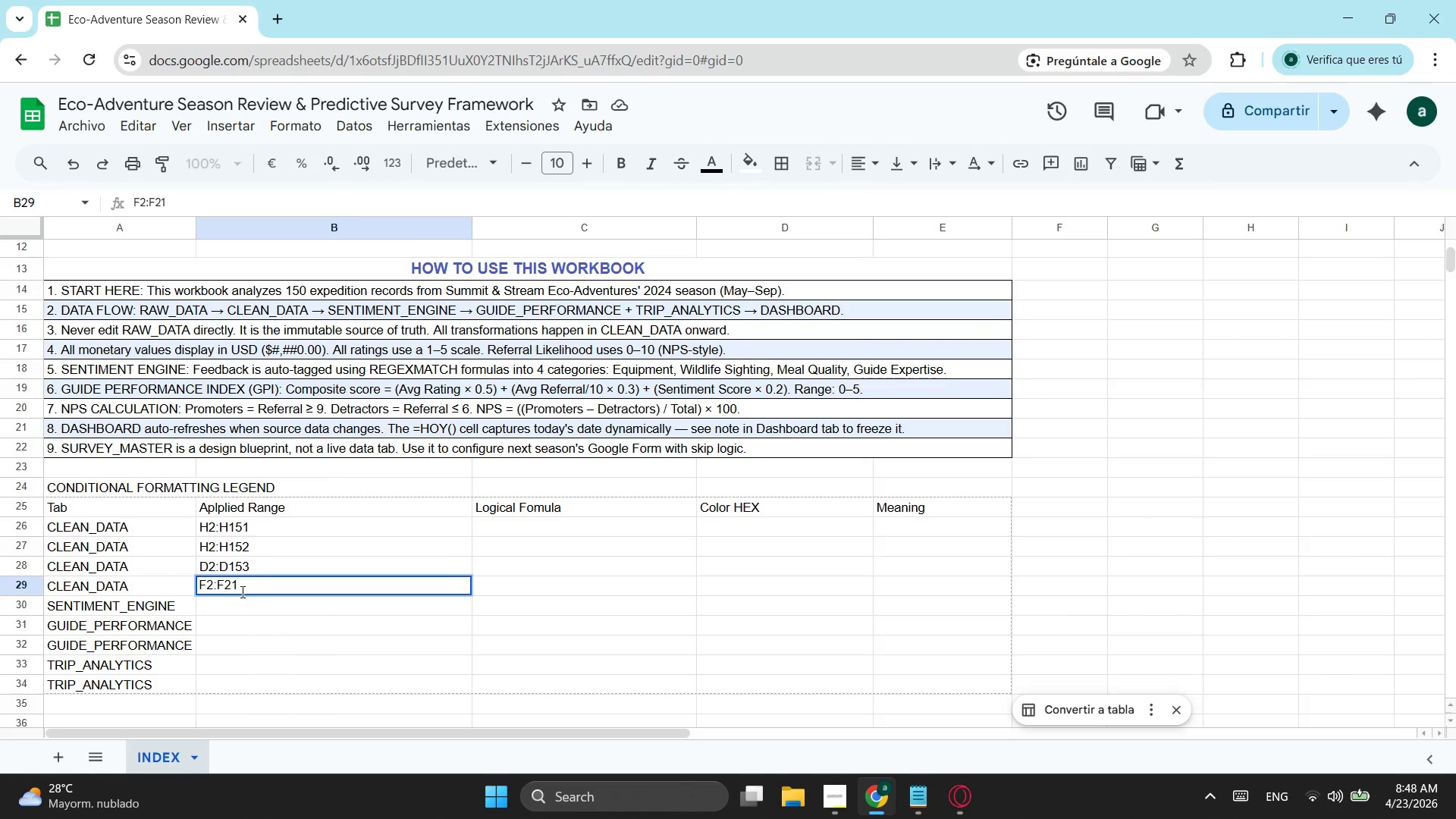 
key(ArrowDown)
 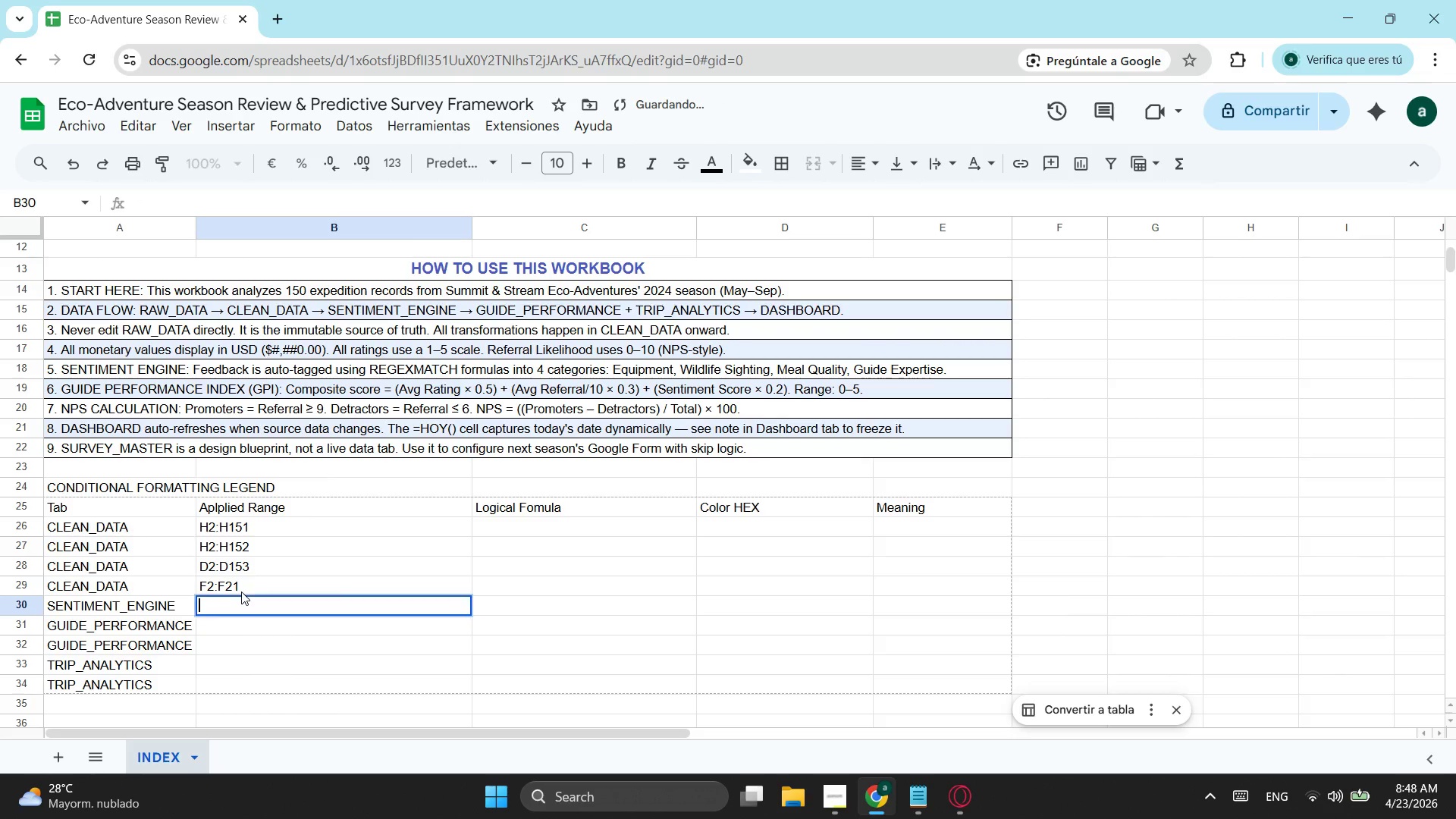 
key(Enter)
 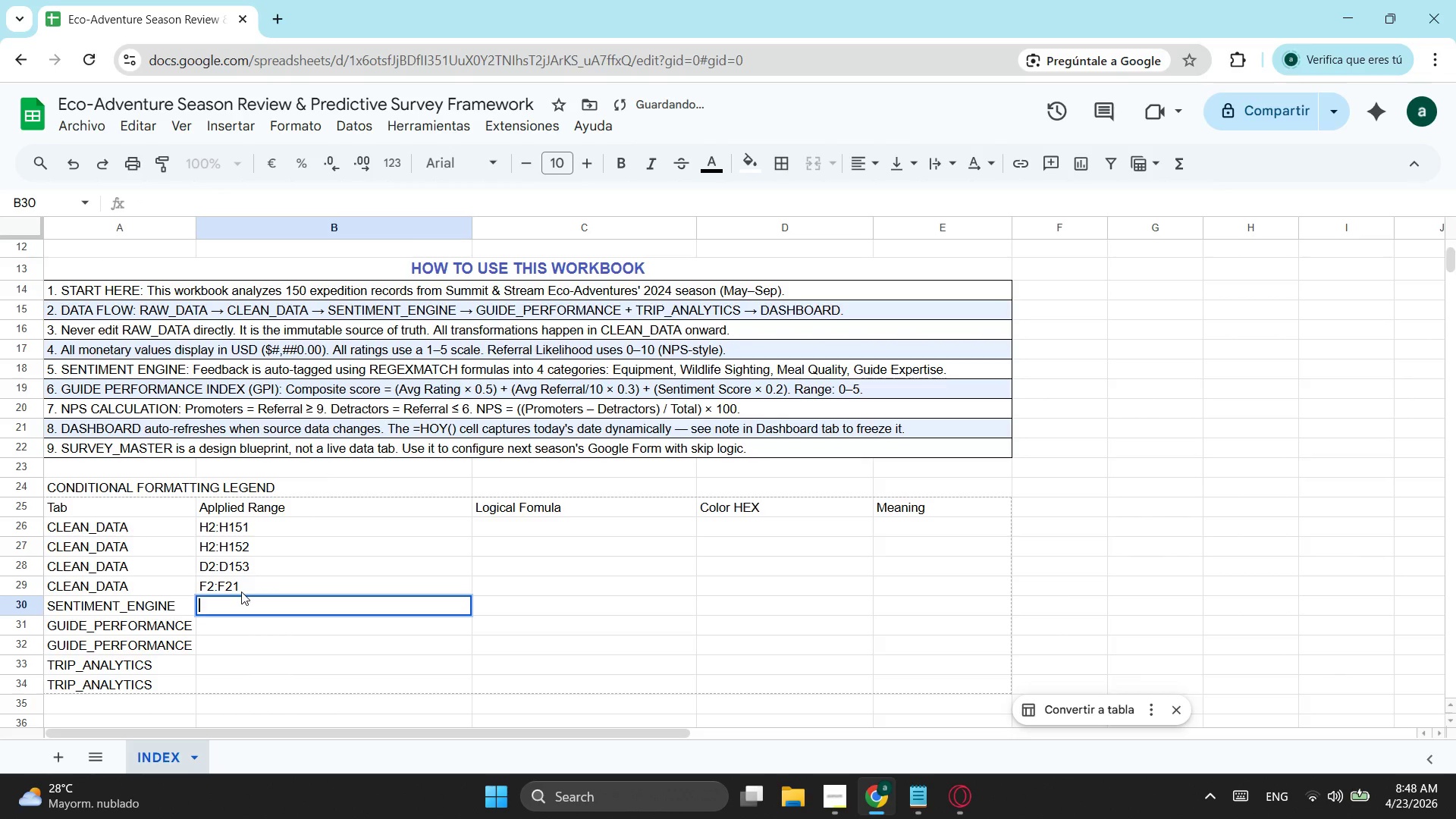 
key(ArrowUp)
 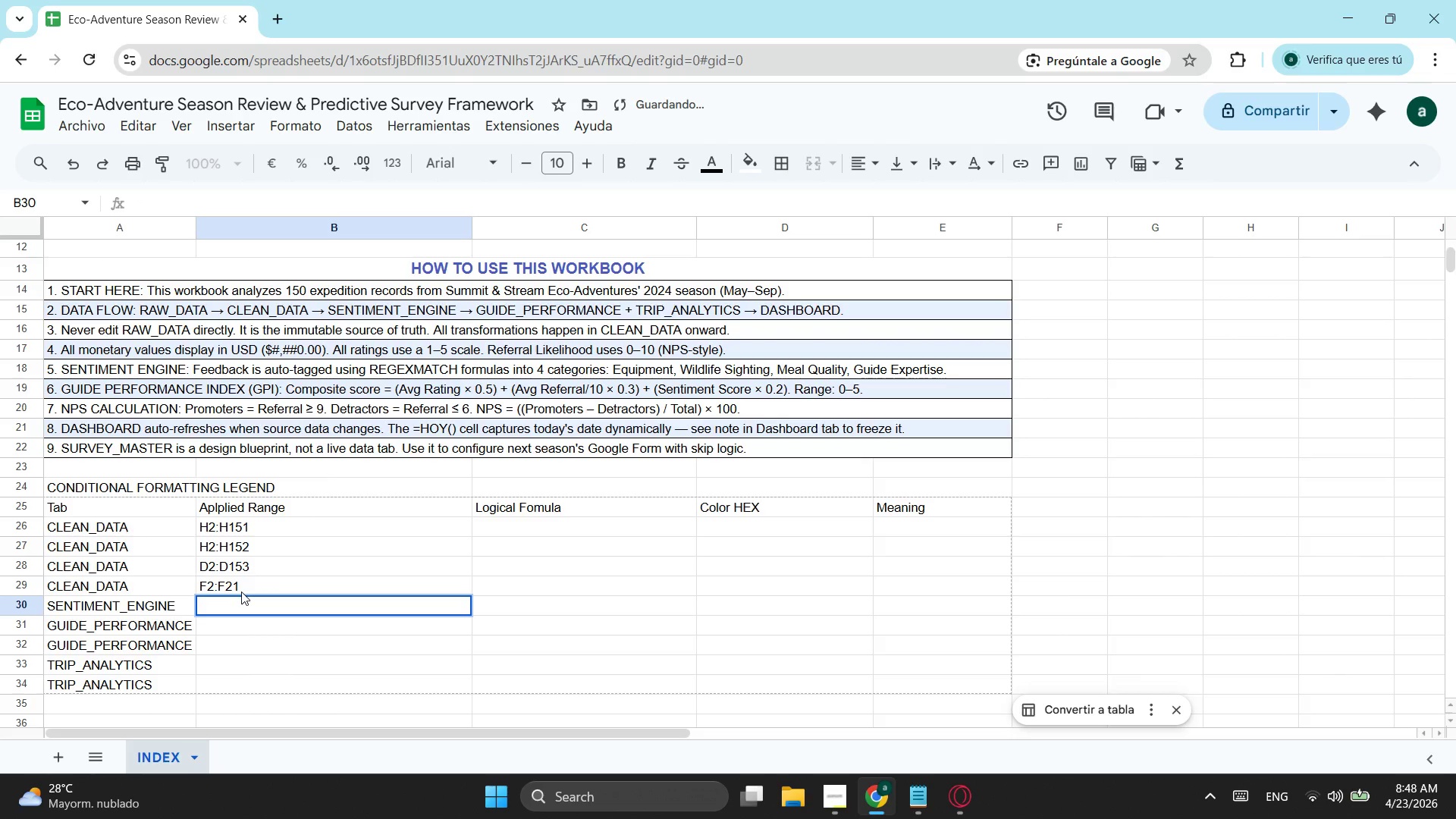 
key(ArrowUp)
 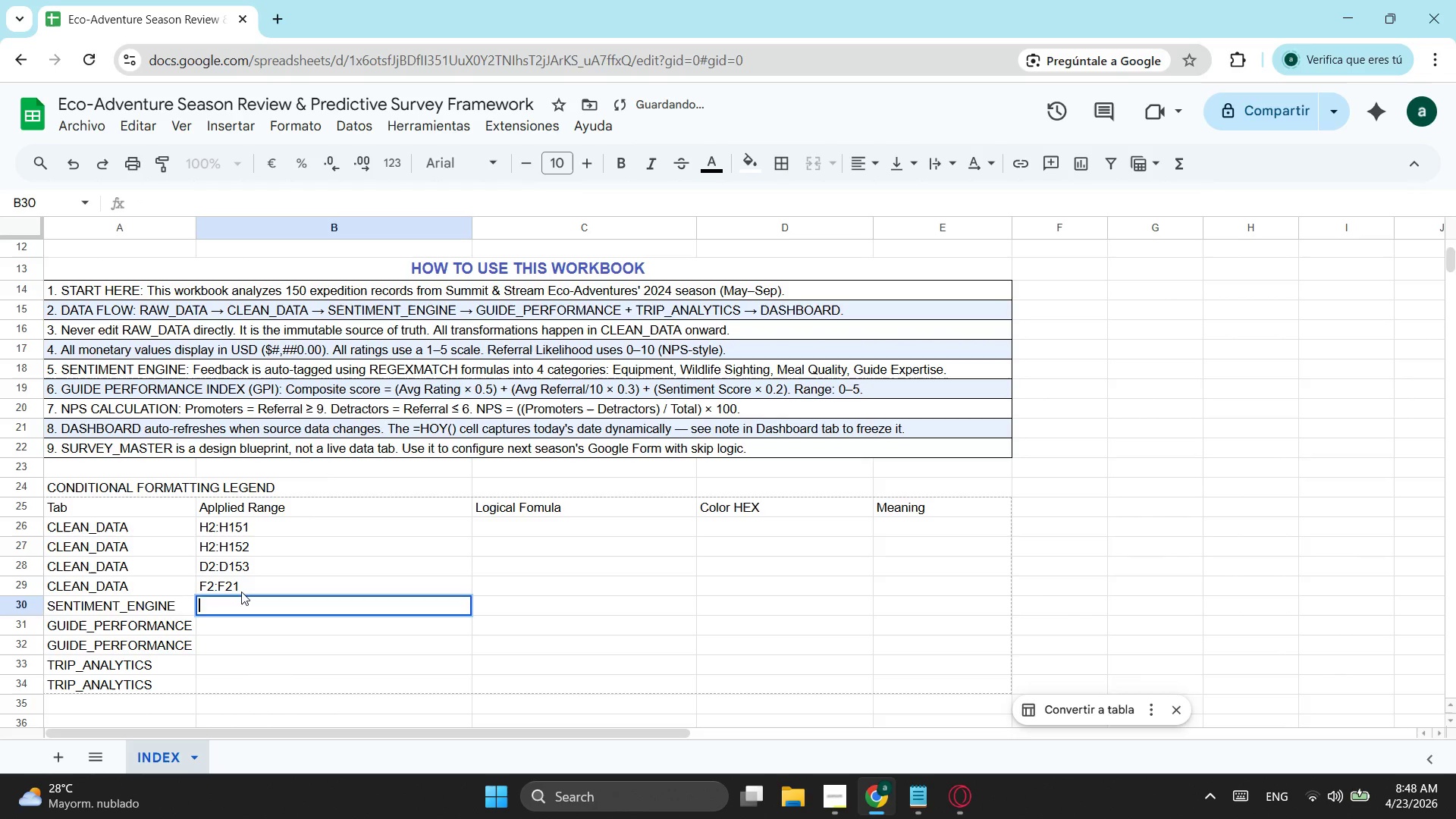 
key(Enter)
 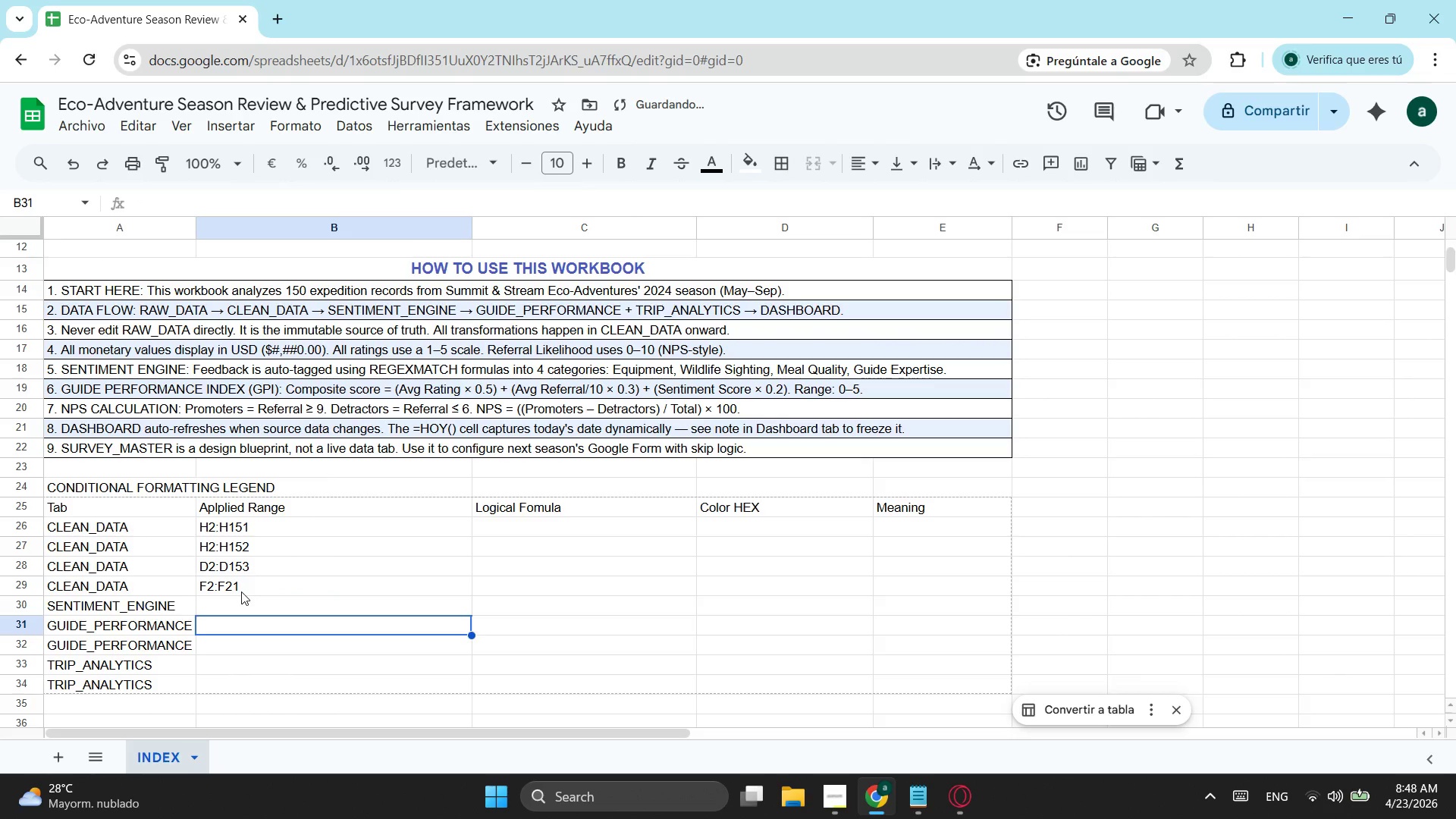 
key(ArrowUp)
 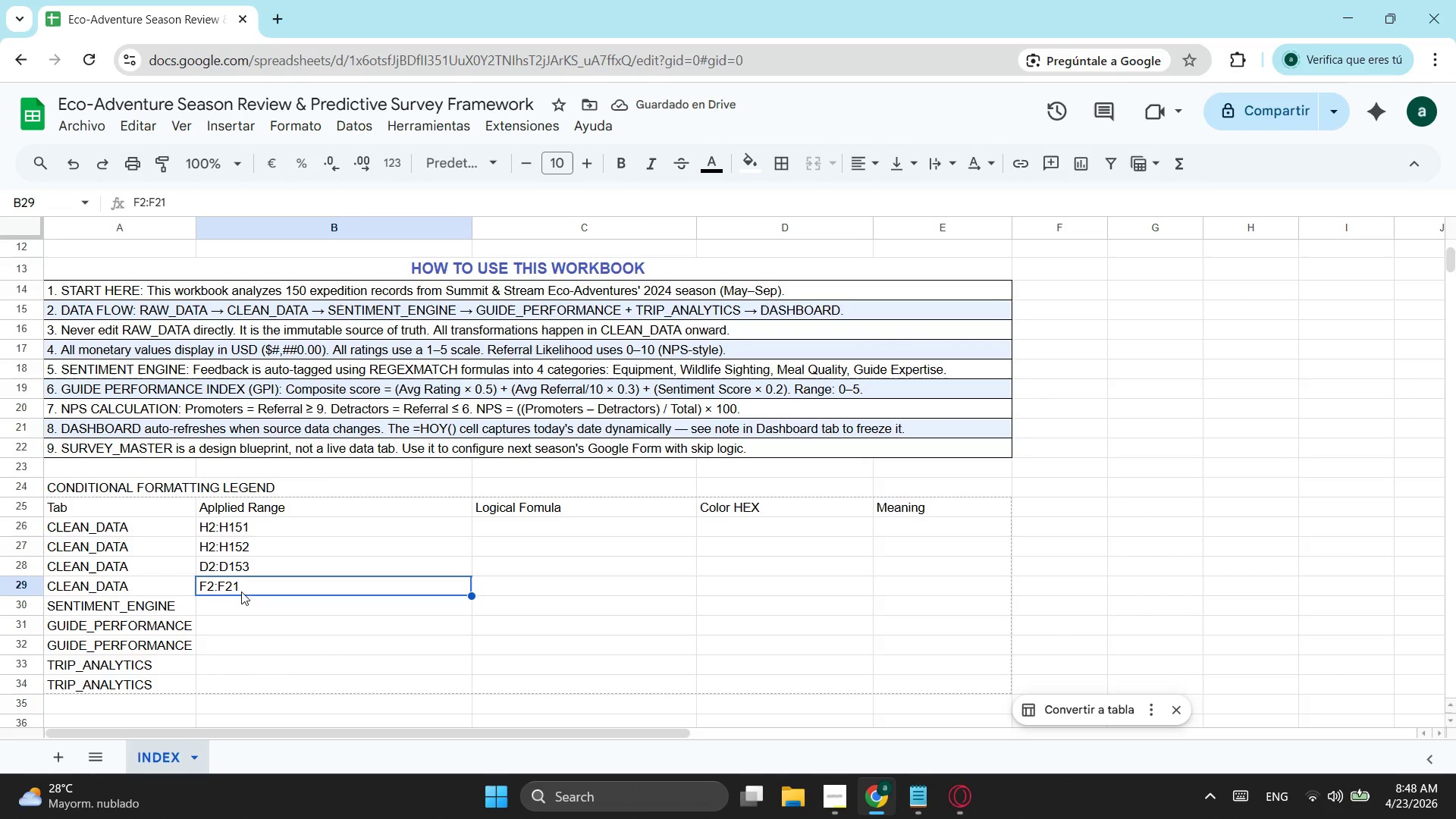 
key(ArrowUp)
 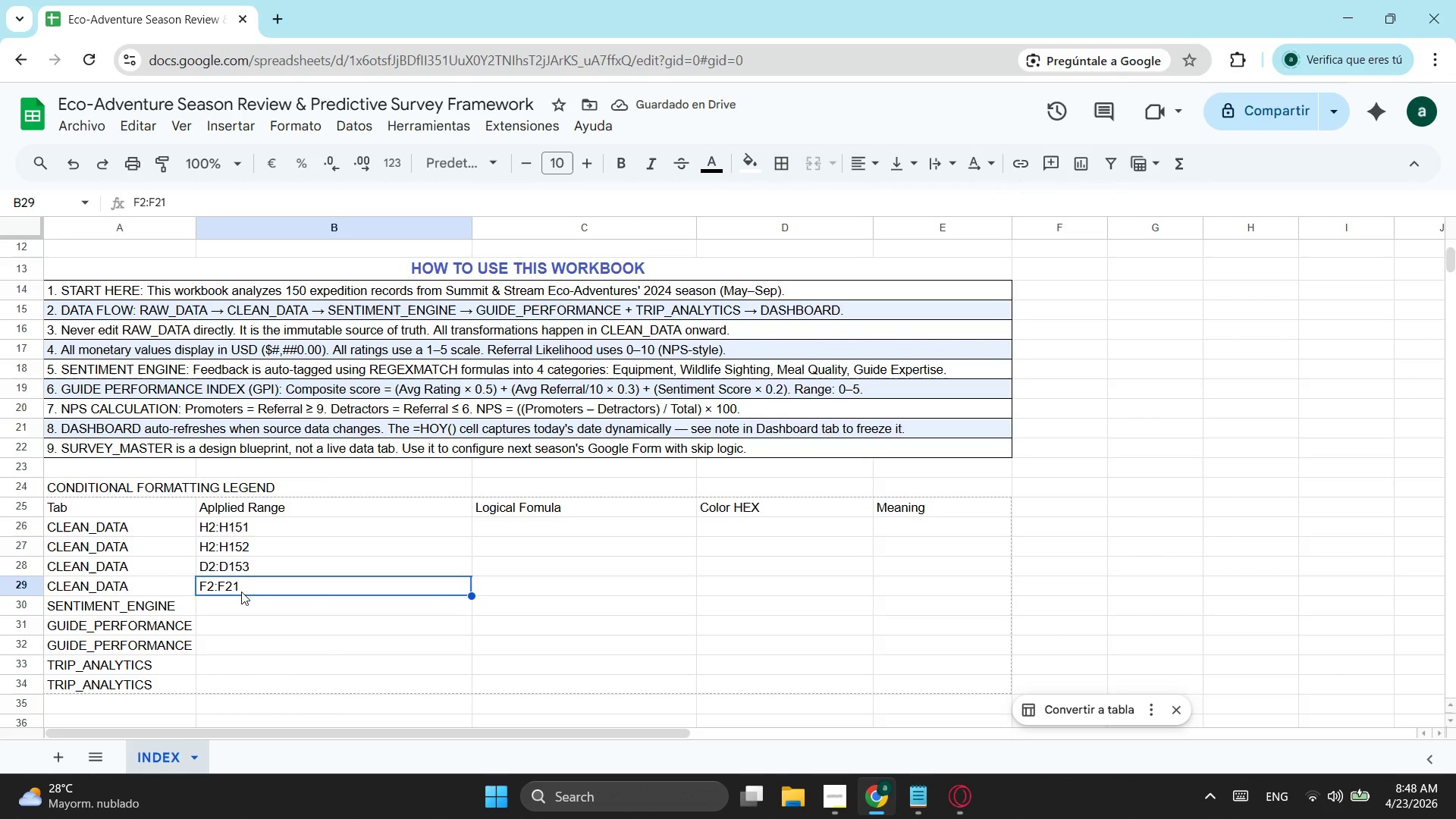 
key(Control+ControlLeft)
 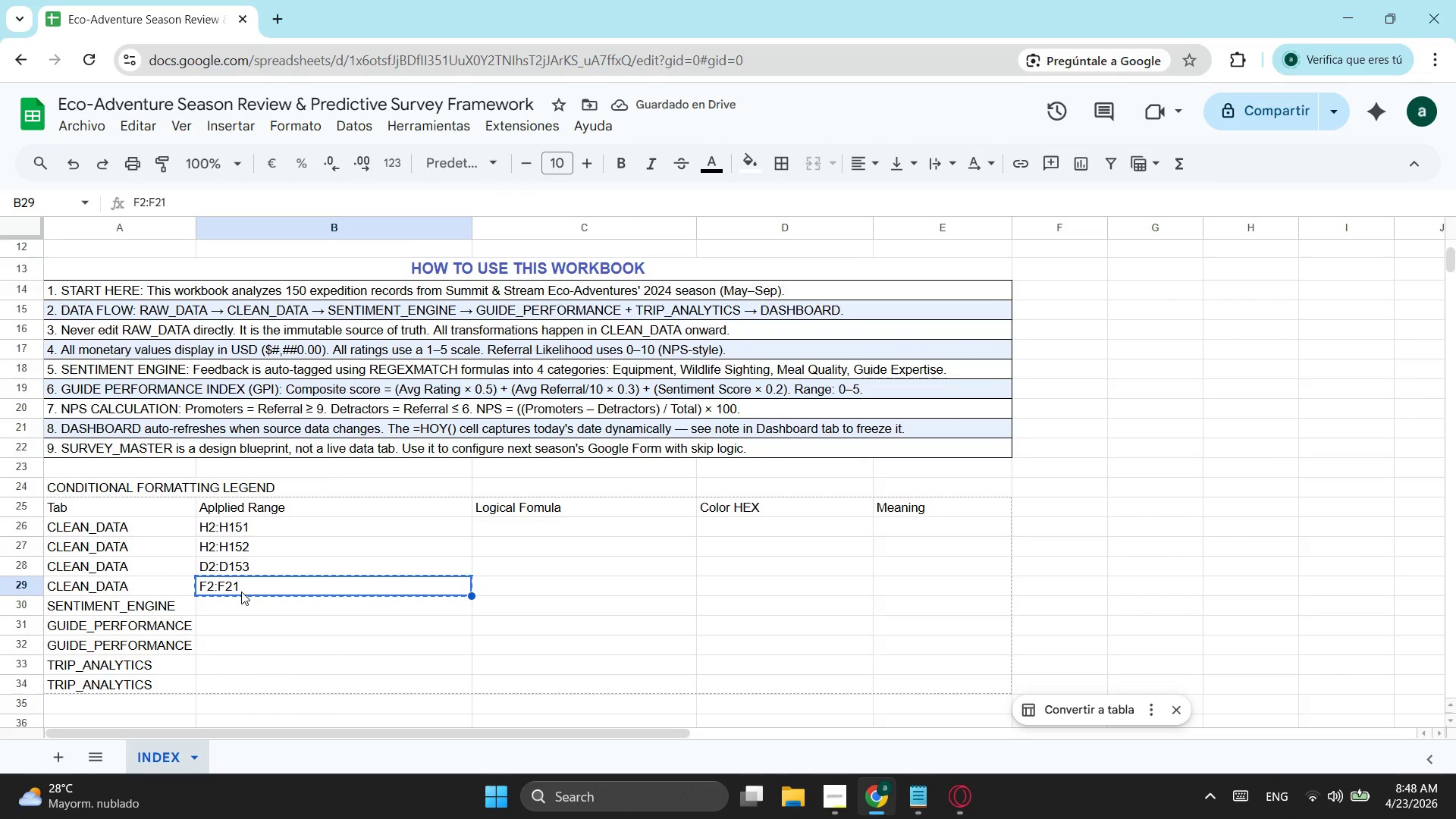 
key(Control+C)
 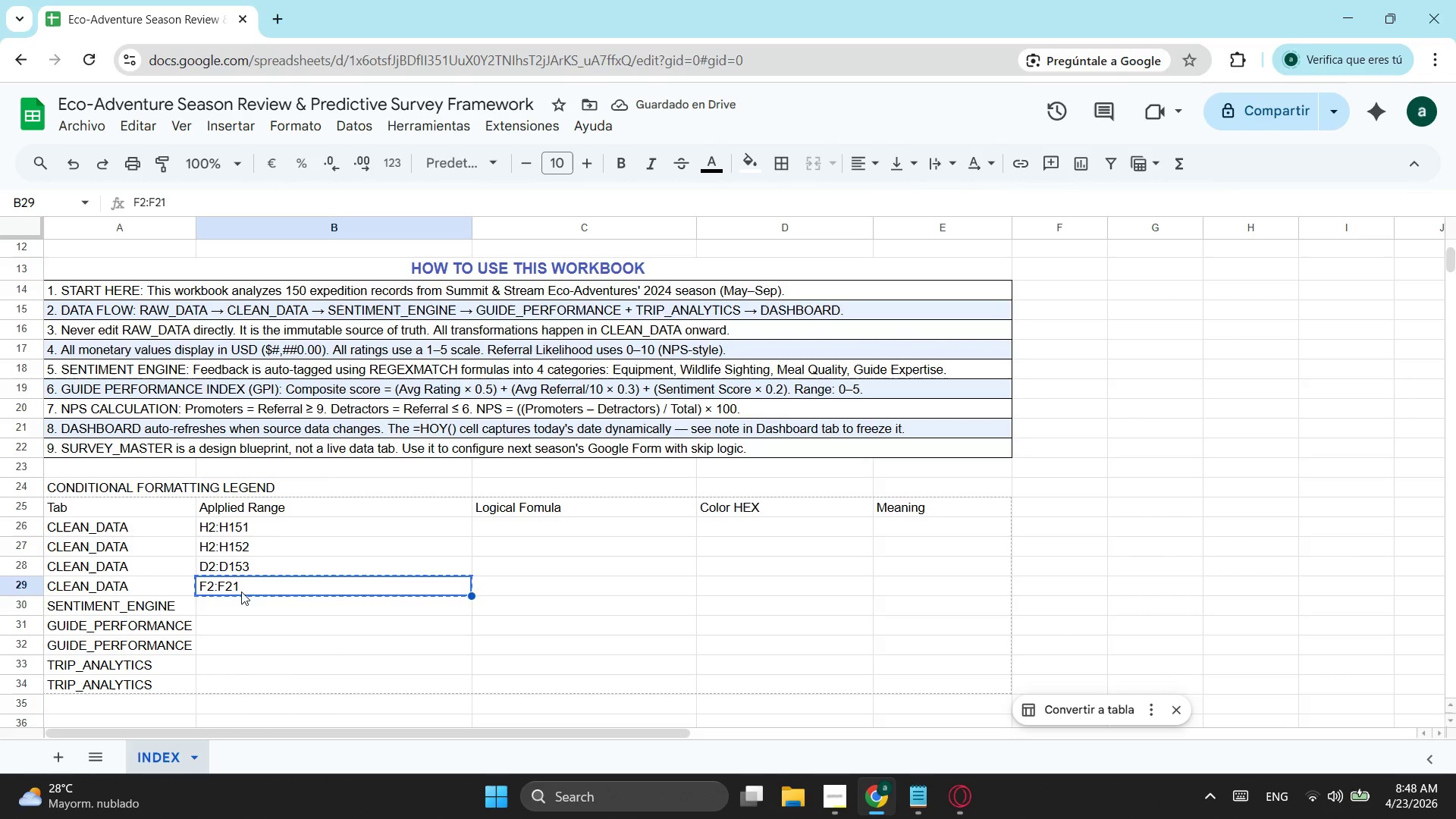 
key(ArrowDown)
 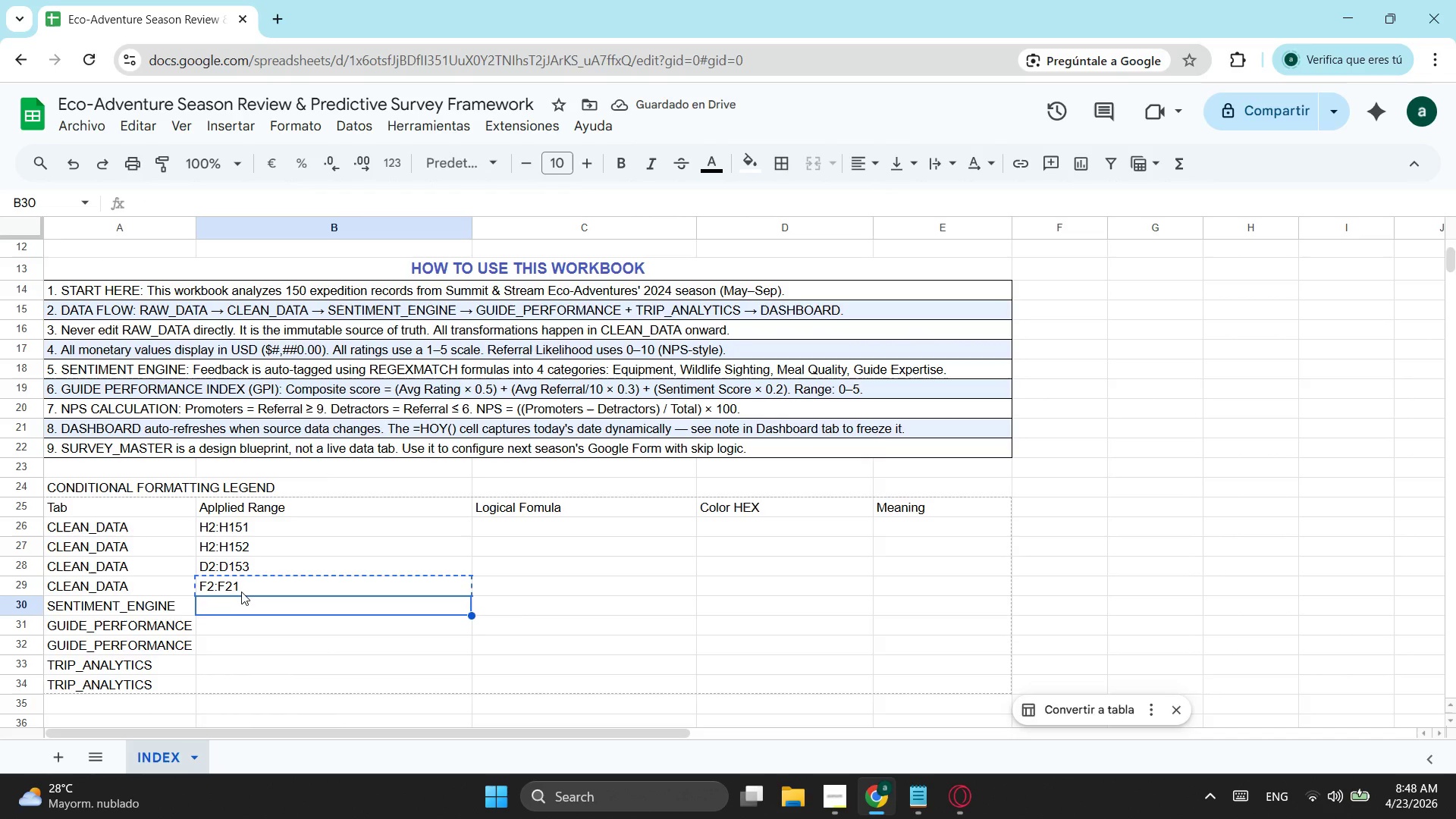 
key(Control+ControlLeft)
 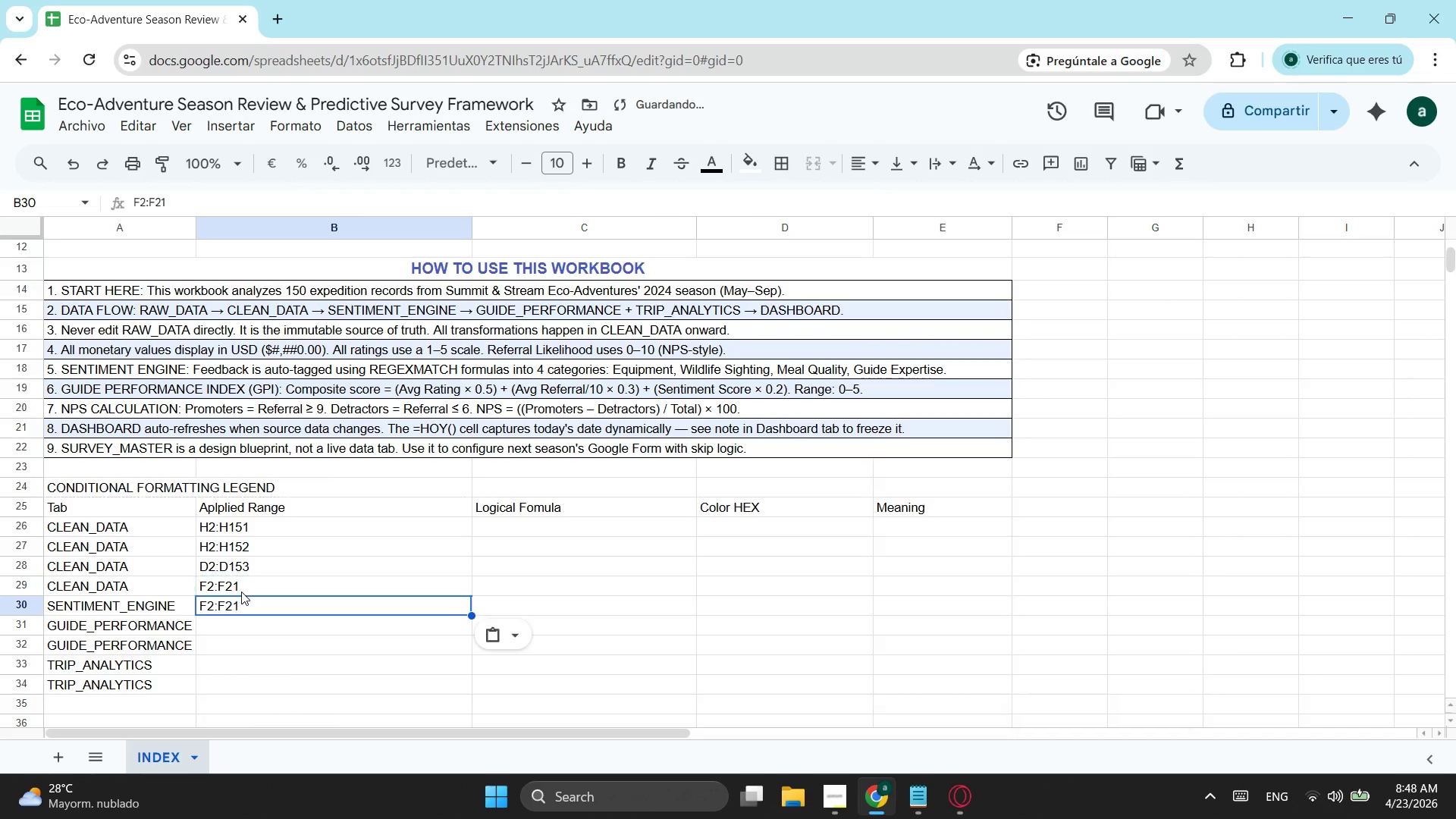 
key(Control+V)
 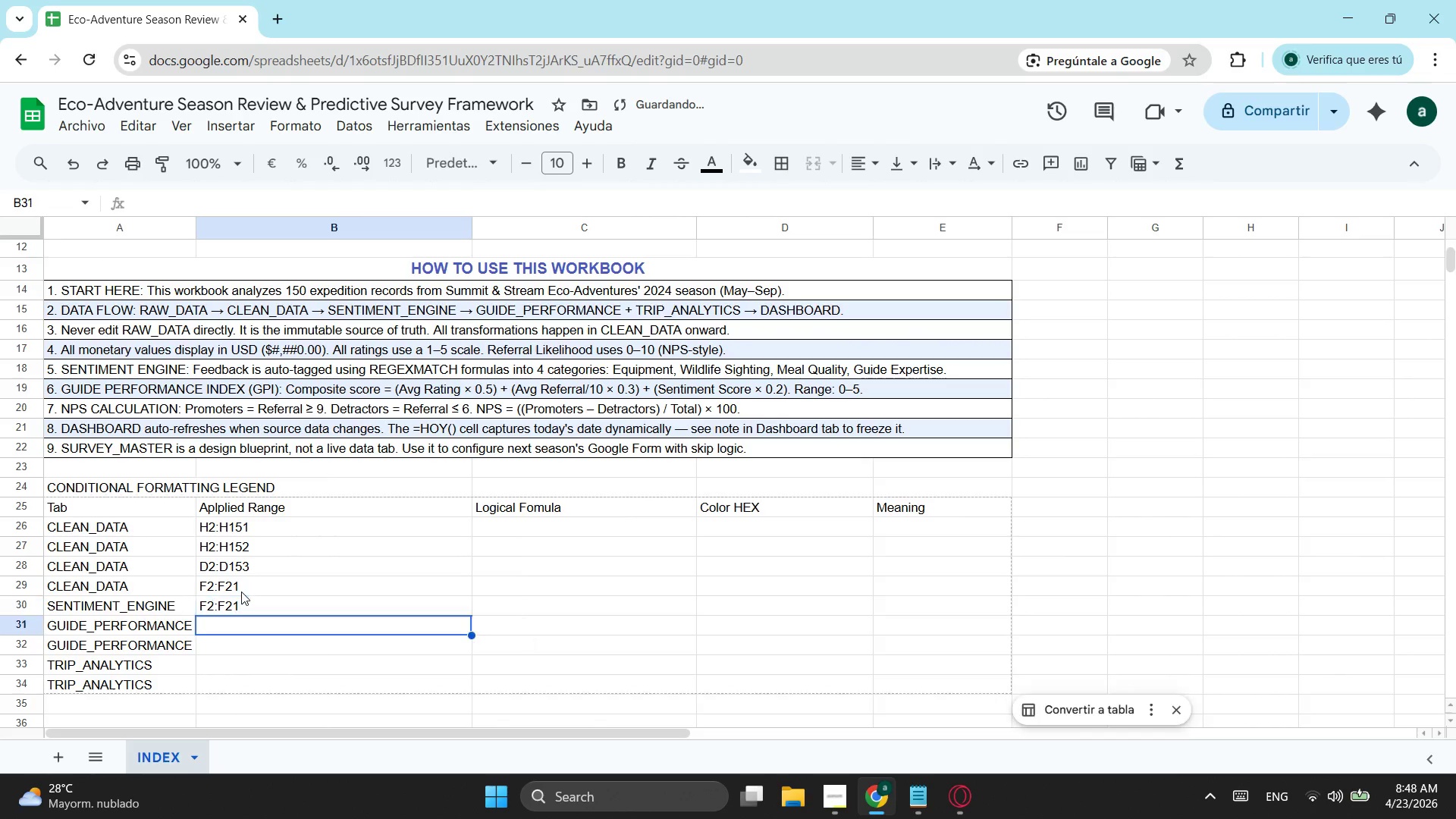 
key(ArrowDown)
 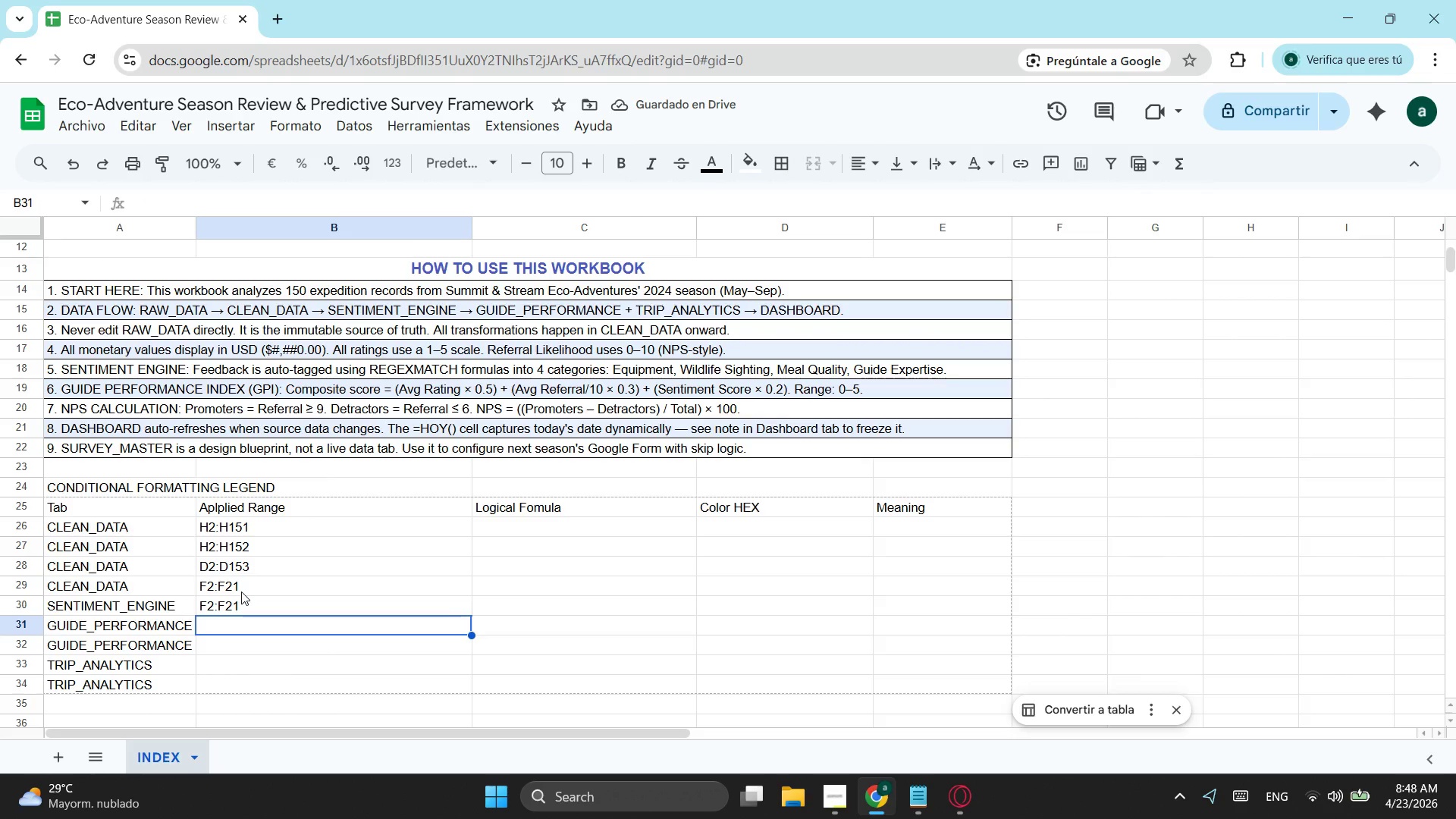 
type(E2;)
key(Backspace)
type(:E11)
 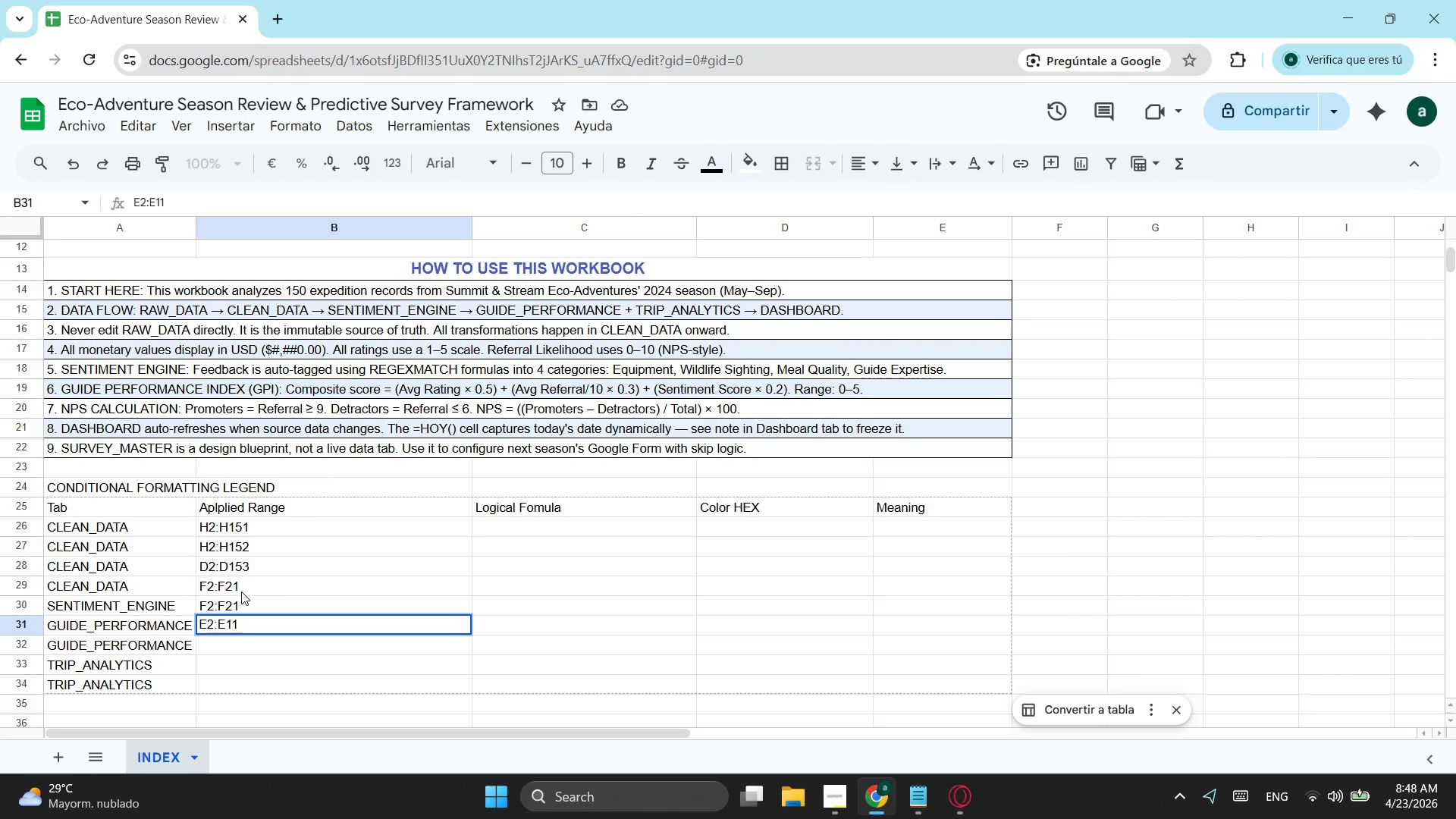 
key(Enter)
 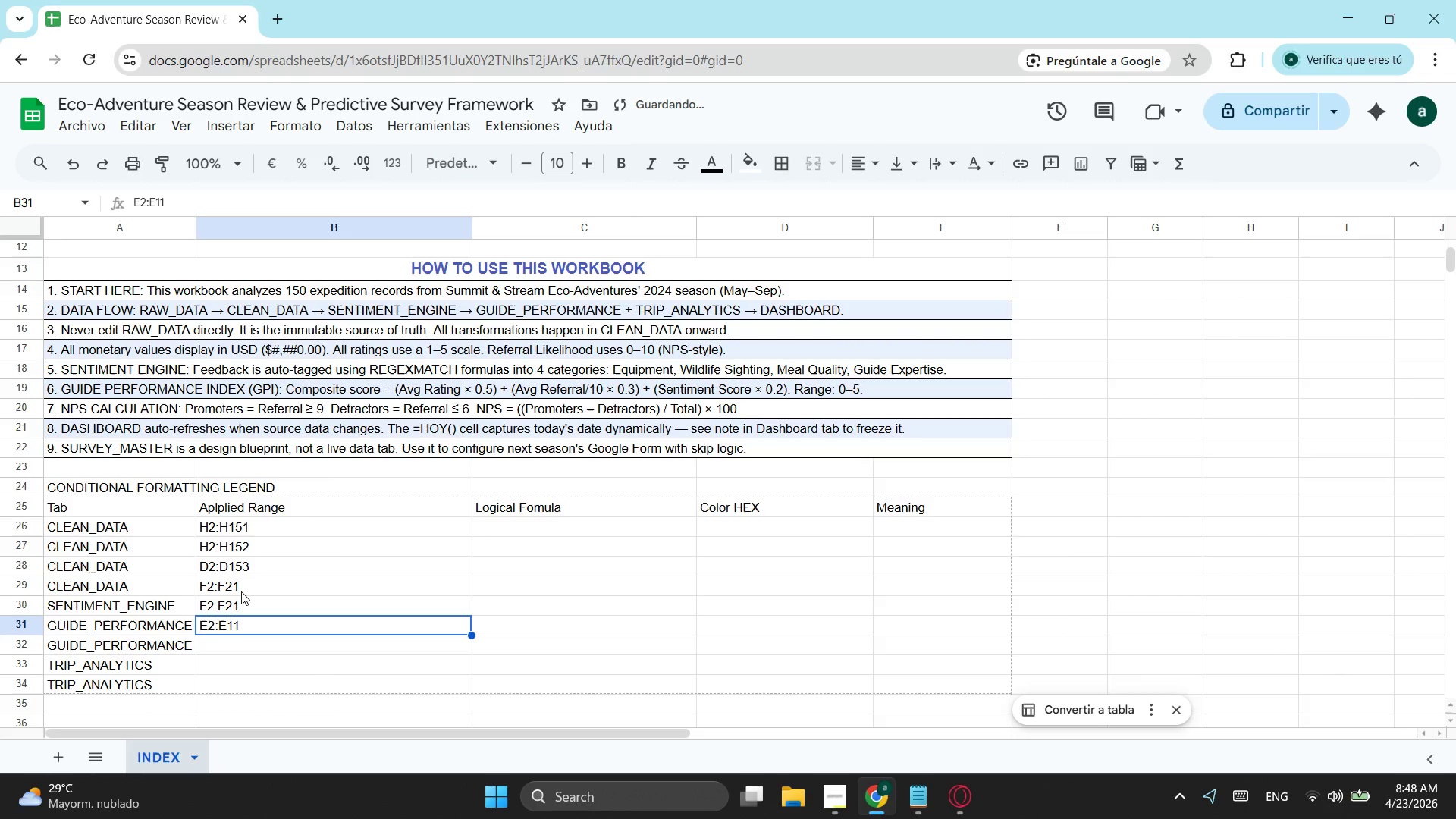 
key(ArrowUp)
 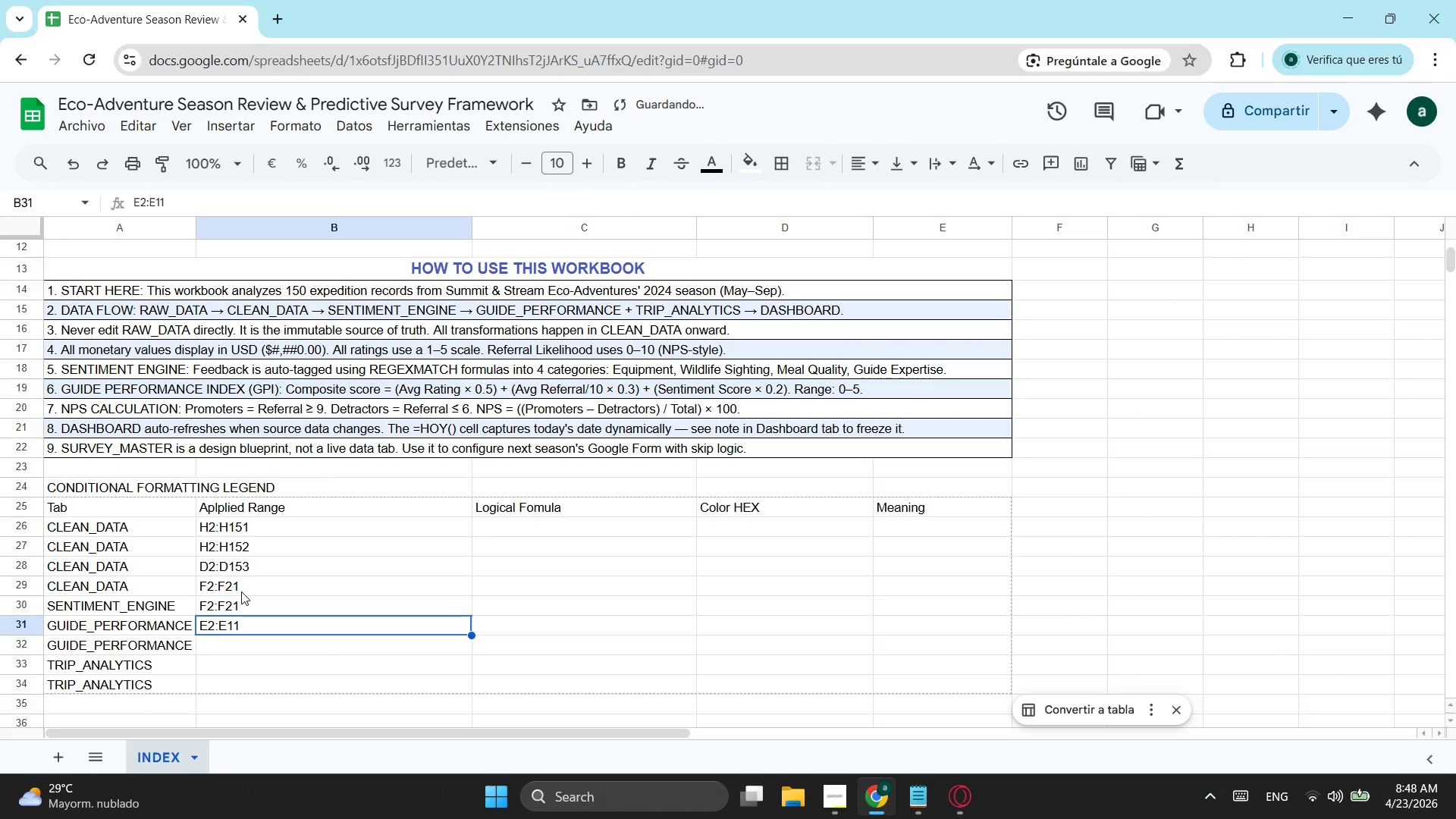 
key(Control+ControlLeft)
 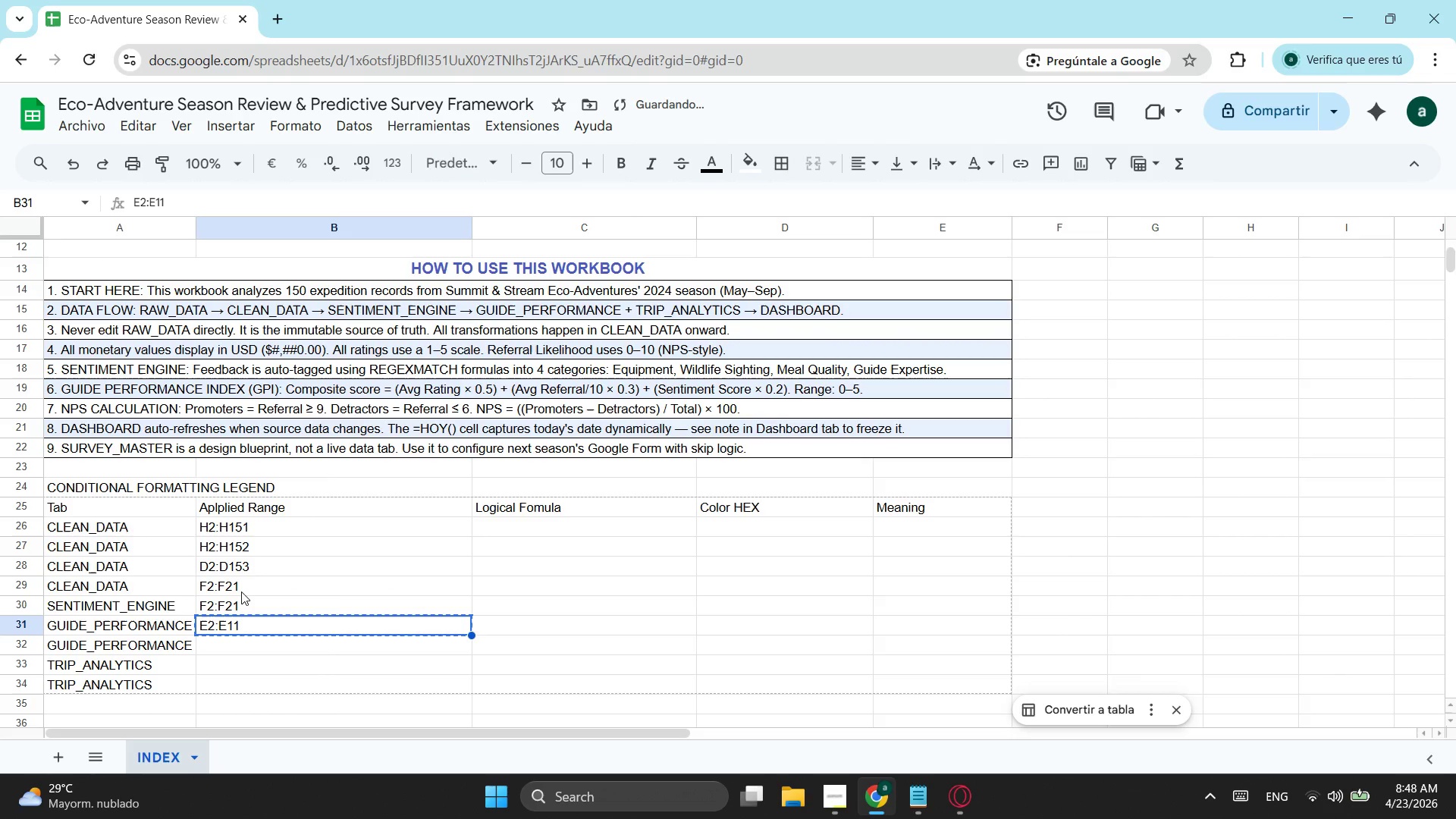 
key(Control+C)
 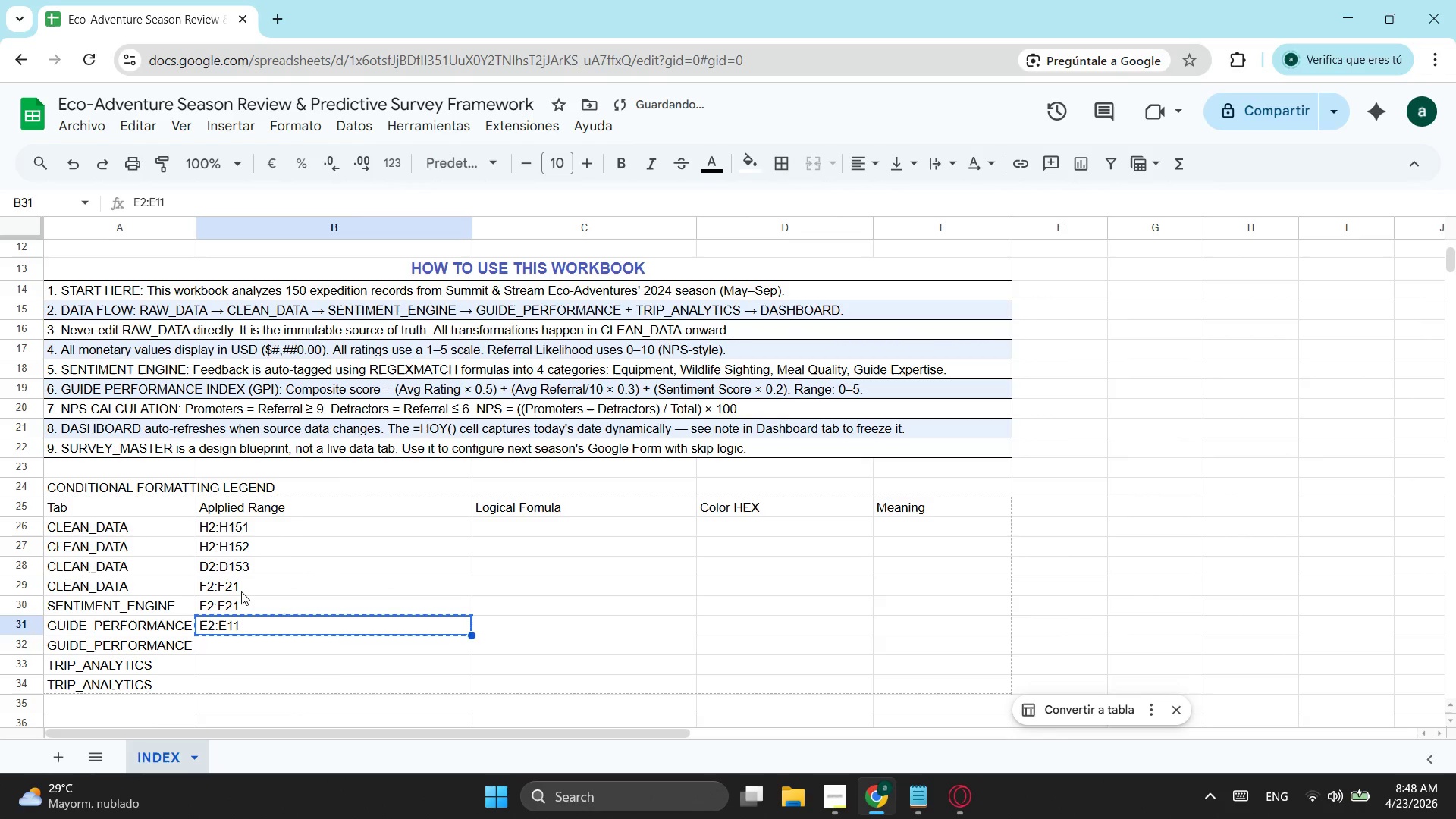 
key(ArrowDown)
 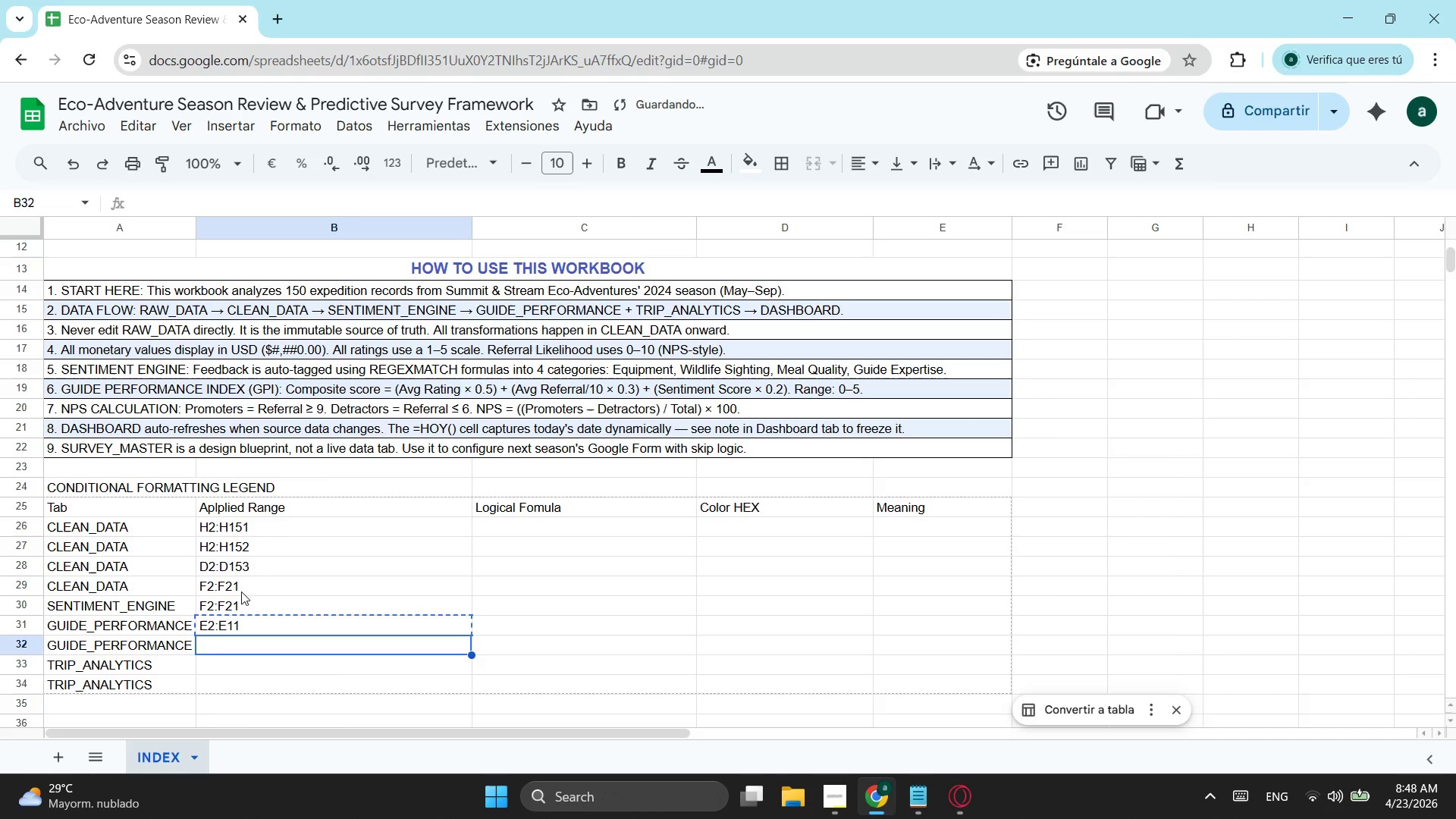 
key(Control+ControlLeft)
 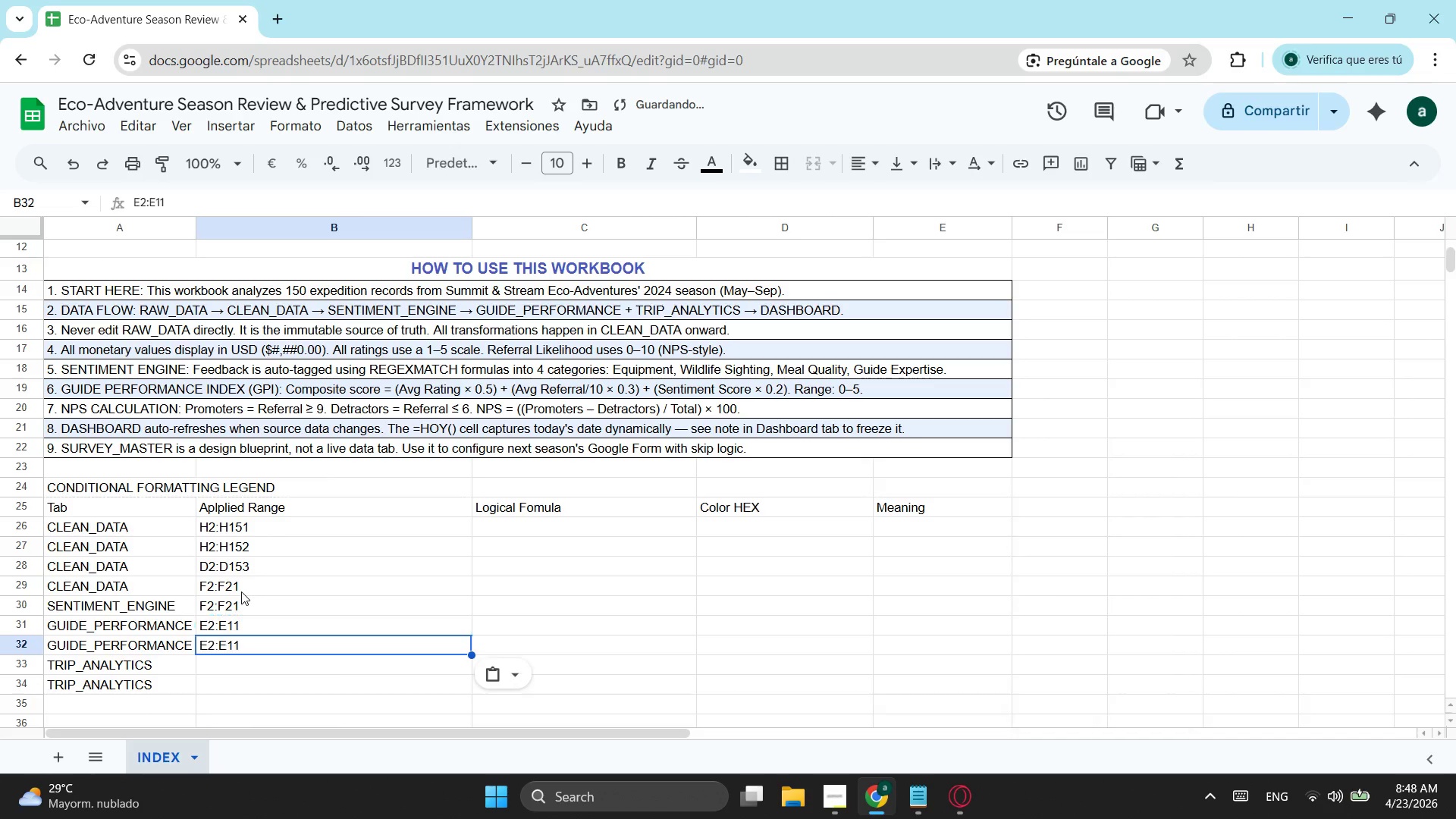 
key(Control+V)
 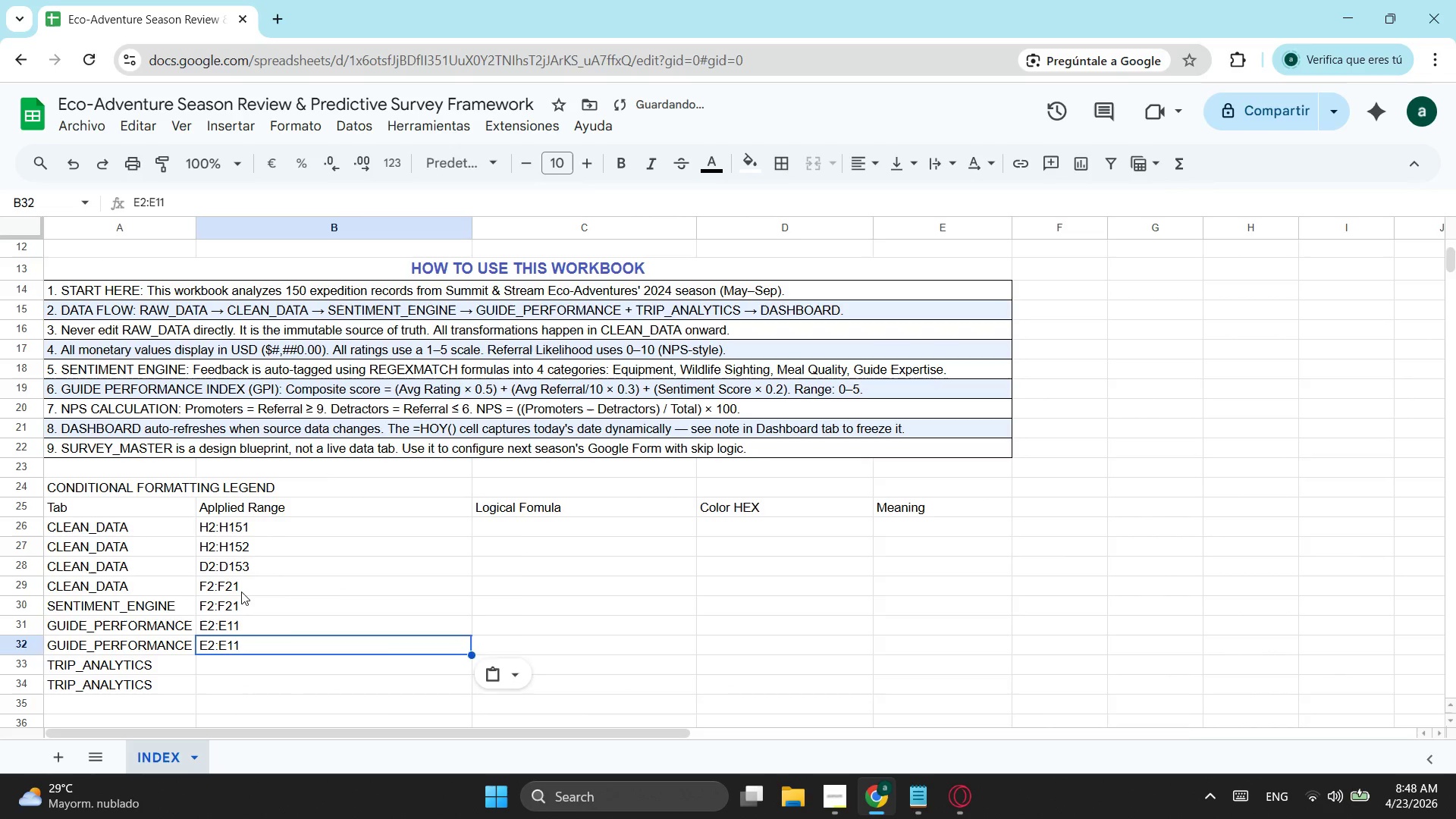 
key(ArrowDown)
 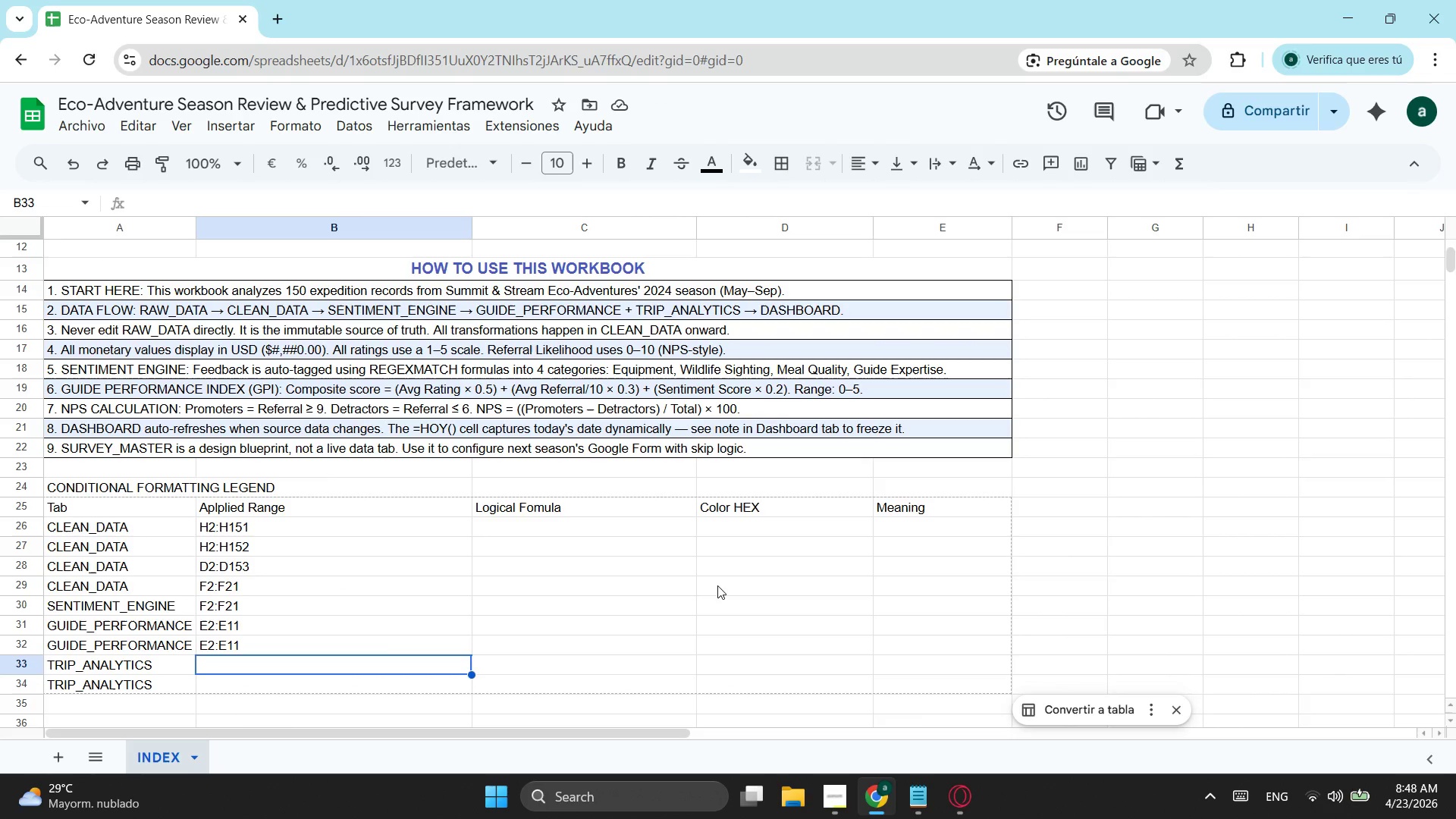 
wait(7.94)
 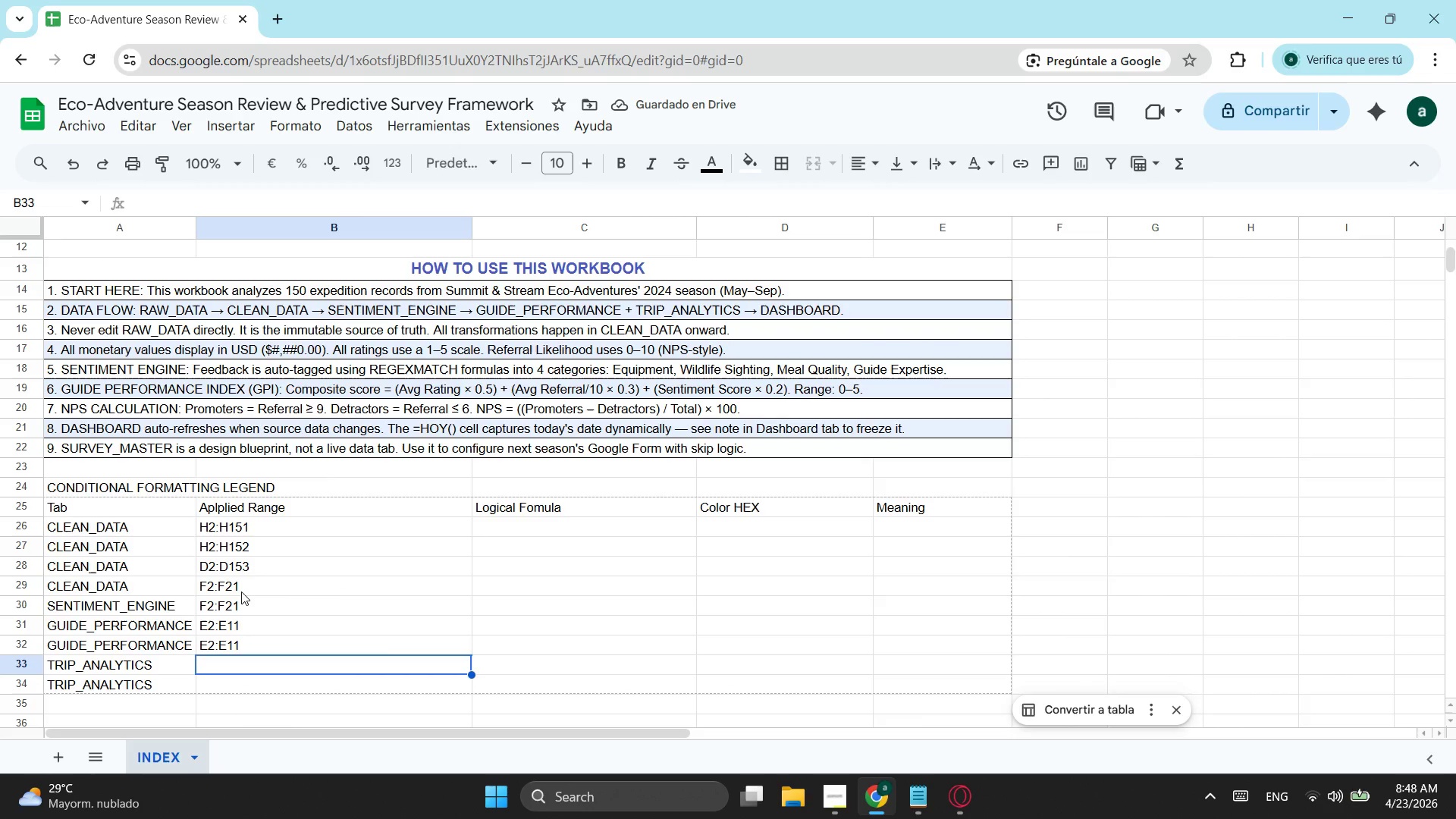 
left_click_drag(start_coordinate=[235, 533], to_coordinate=[243, 642])
 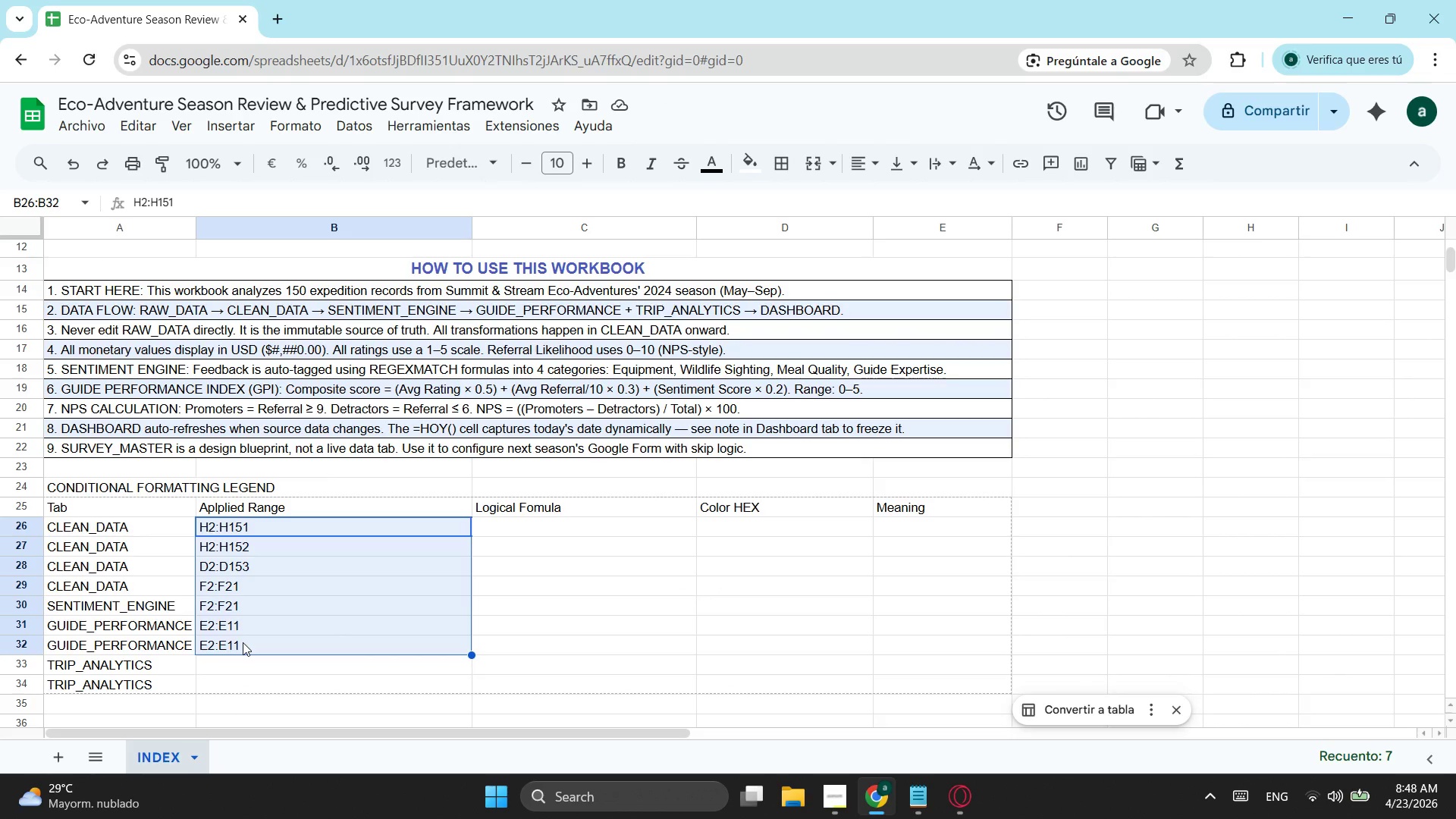 
key(Control+X)
 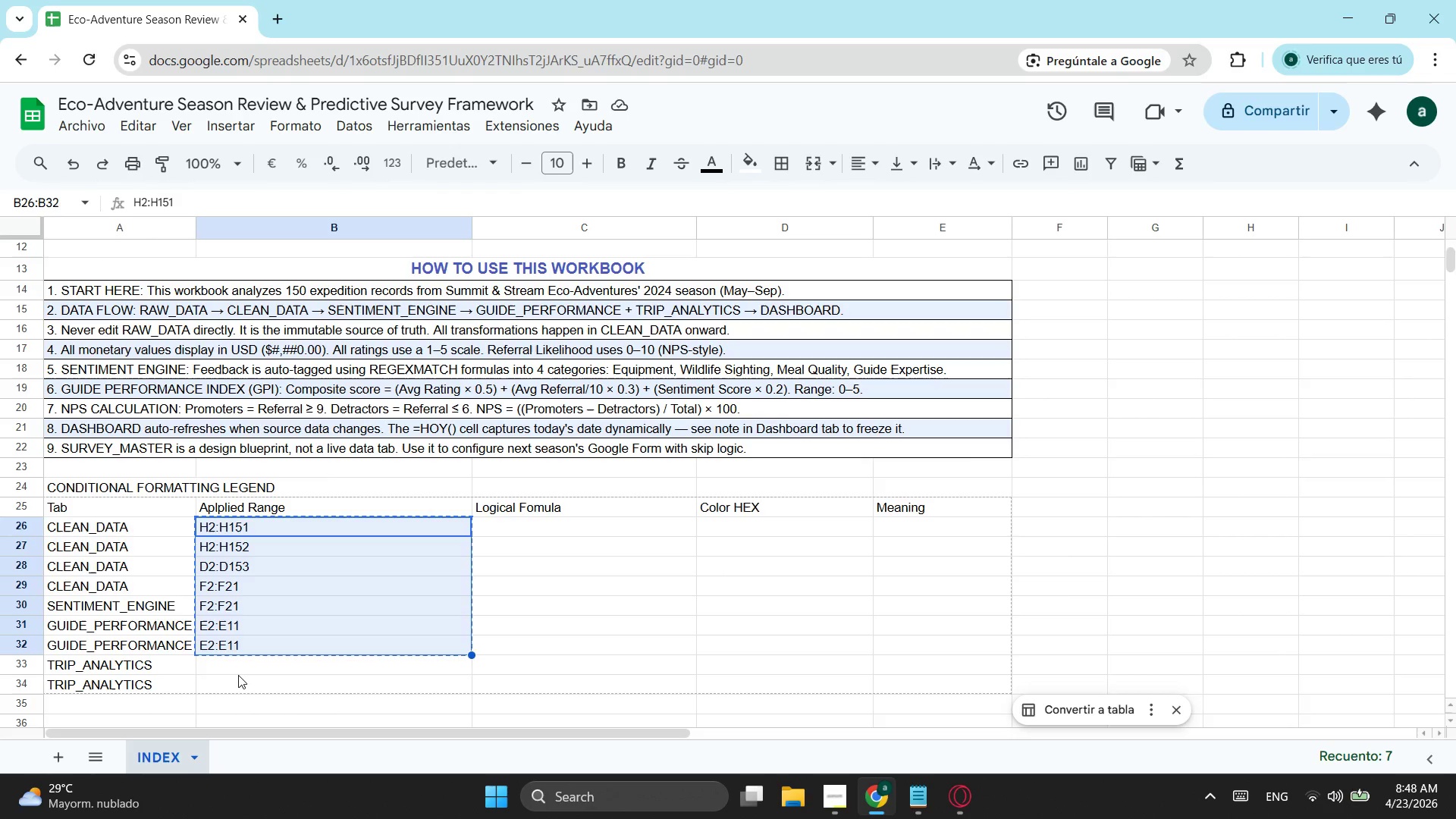 
left_click([238, 675])
 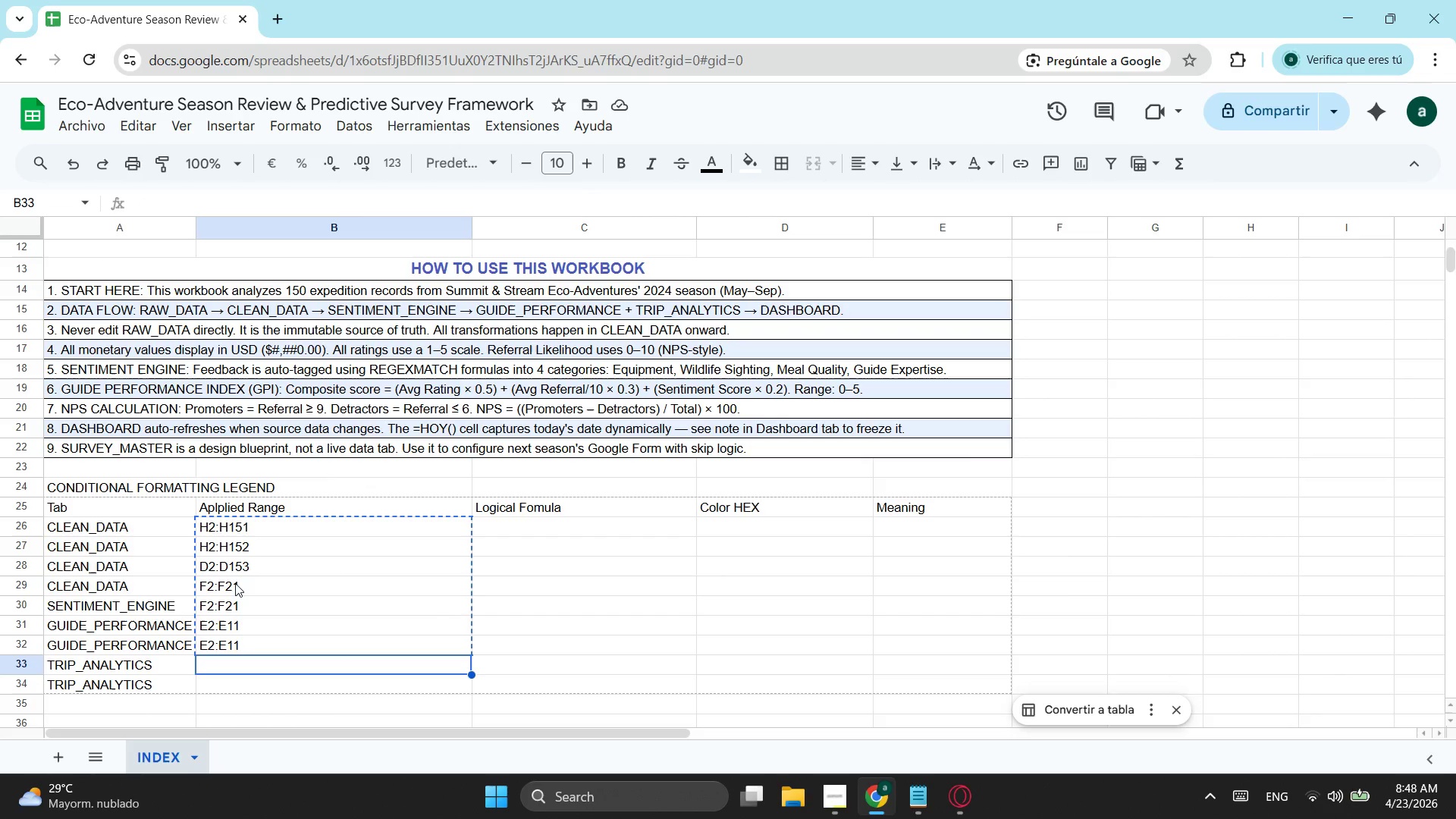 
left_click([253, 560])
 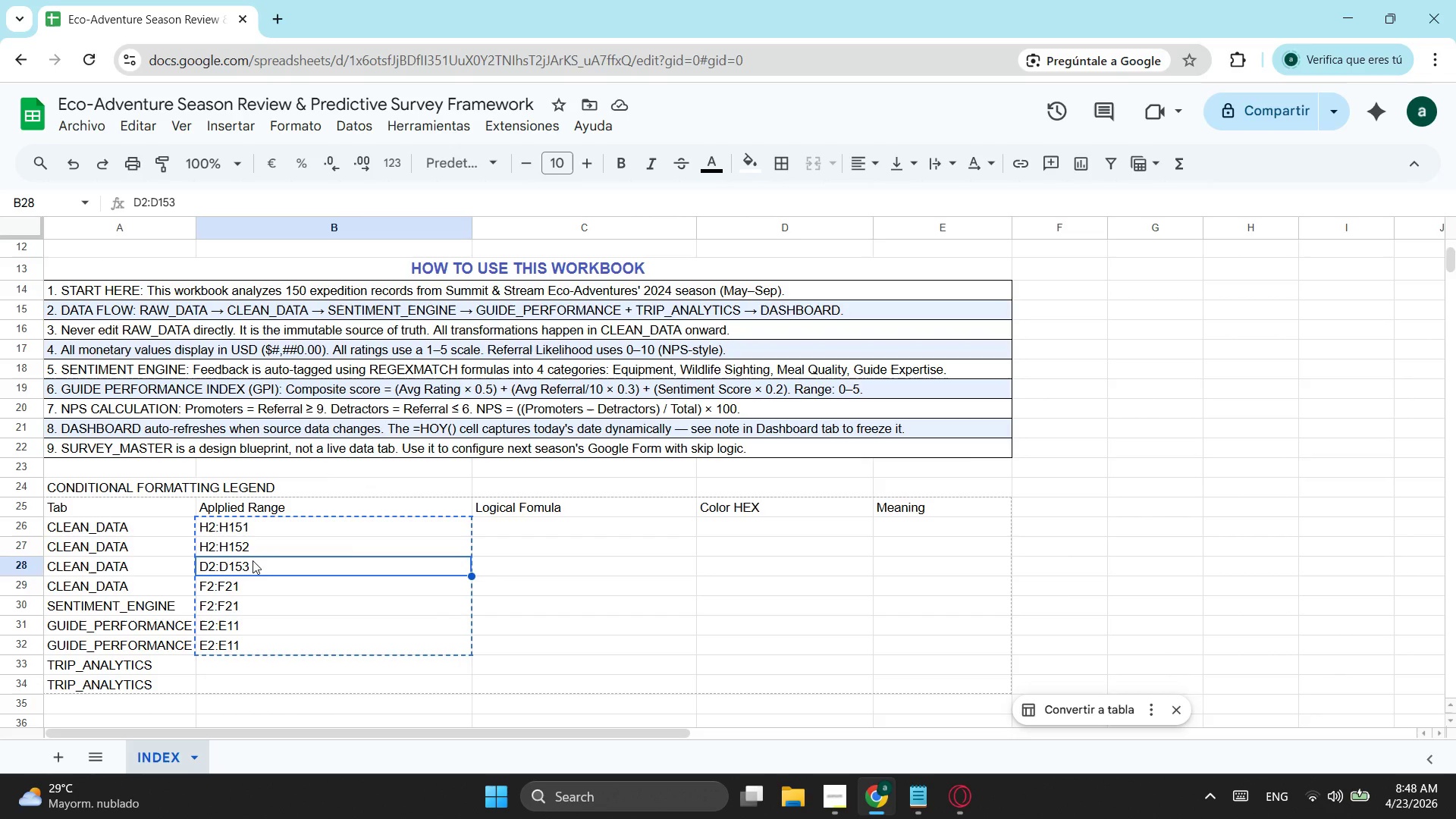 
key(Control+ControlLeft)
 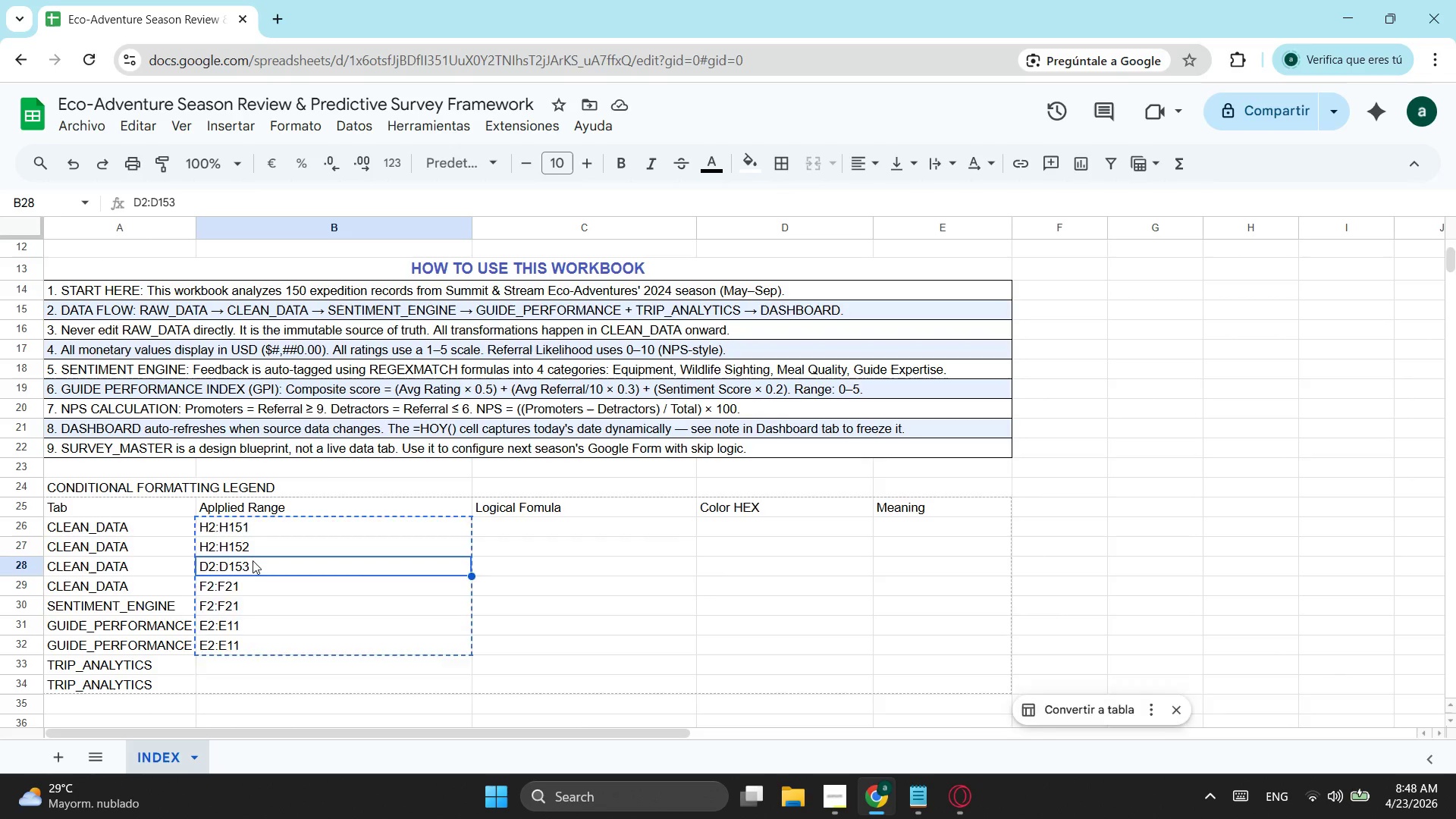 
key(Control+V)
 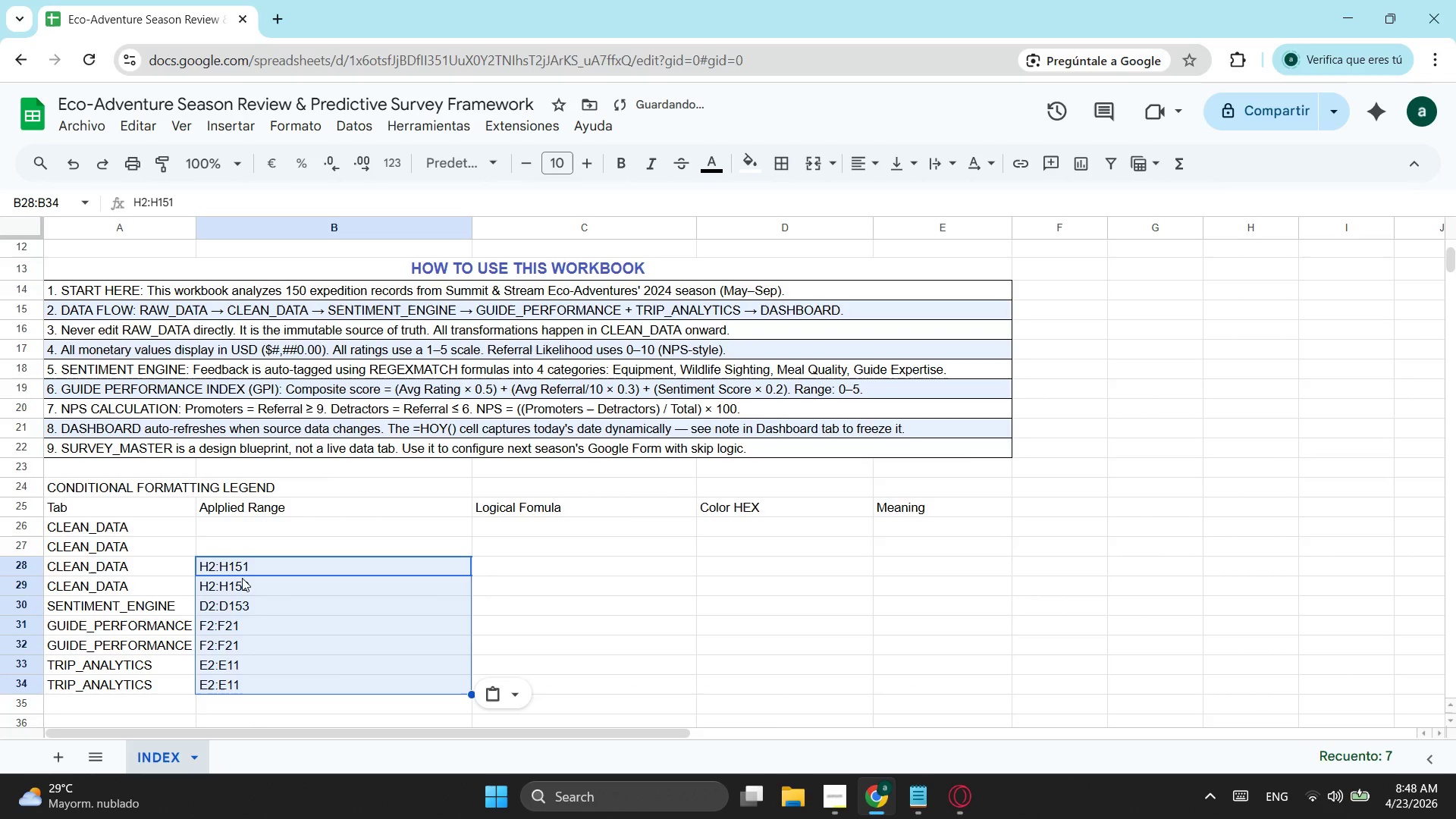 
left_click([246, 573])
 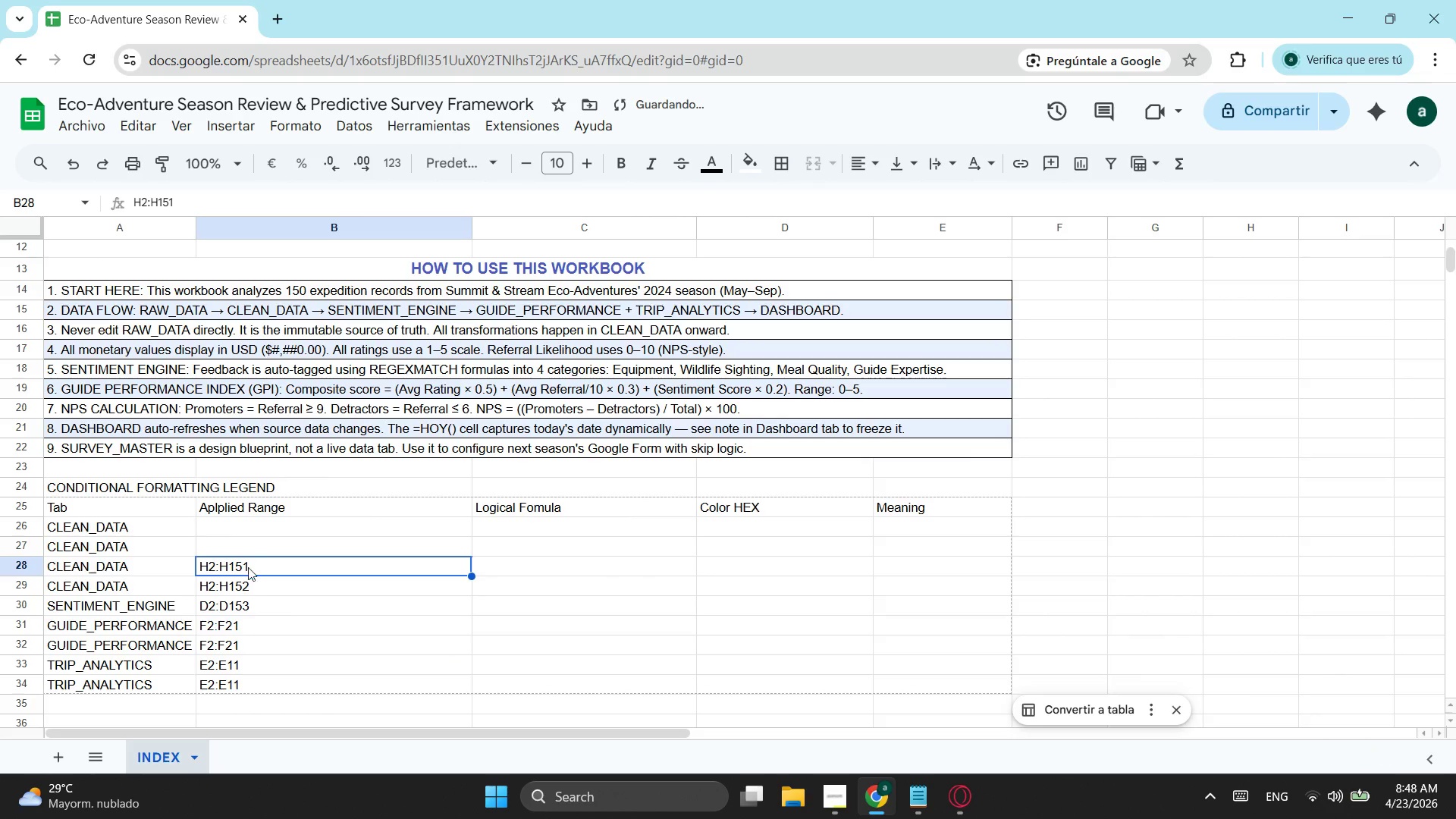 
key(Control+ControlLeft)
 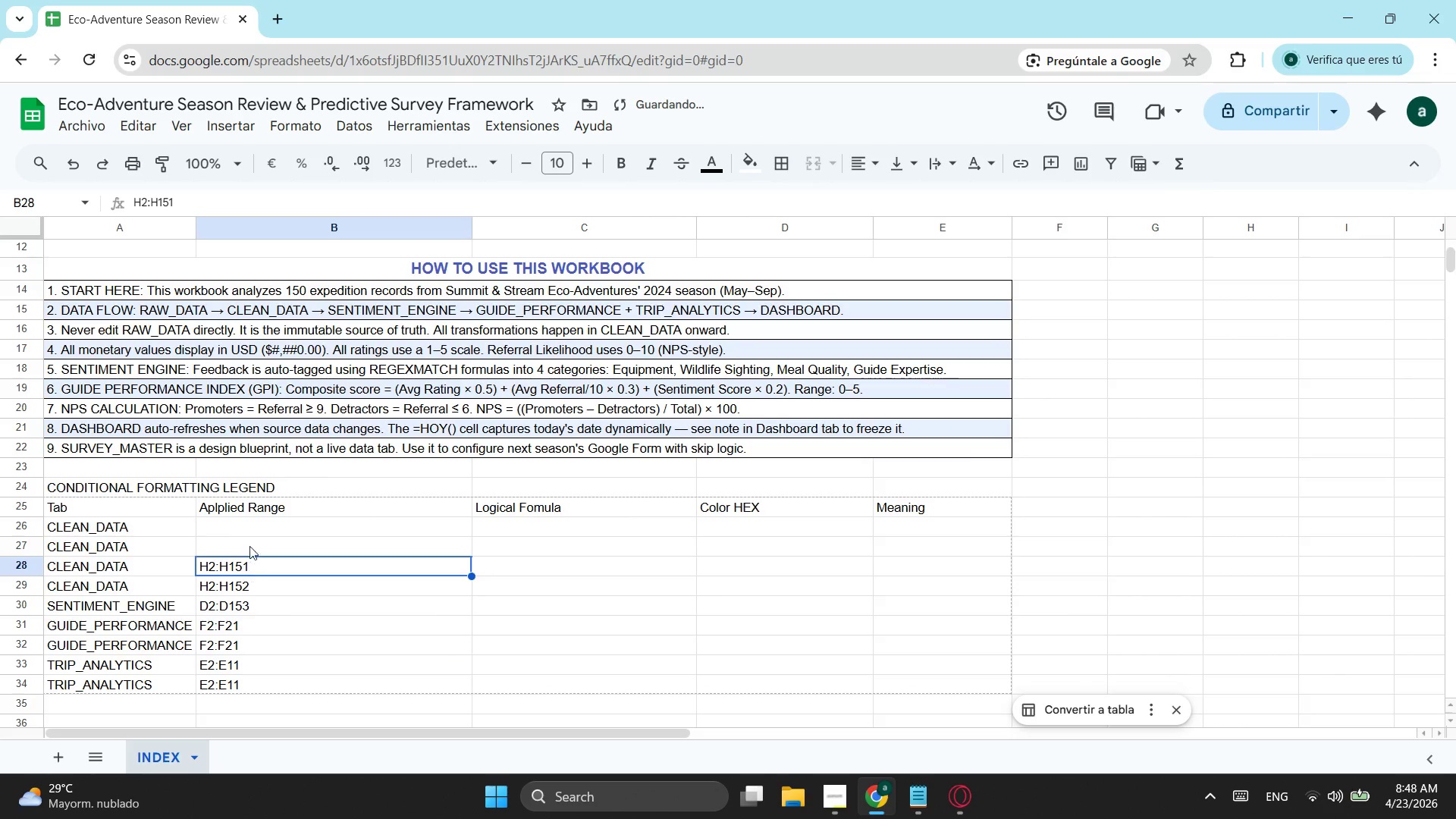 
key(Control+C)
 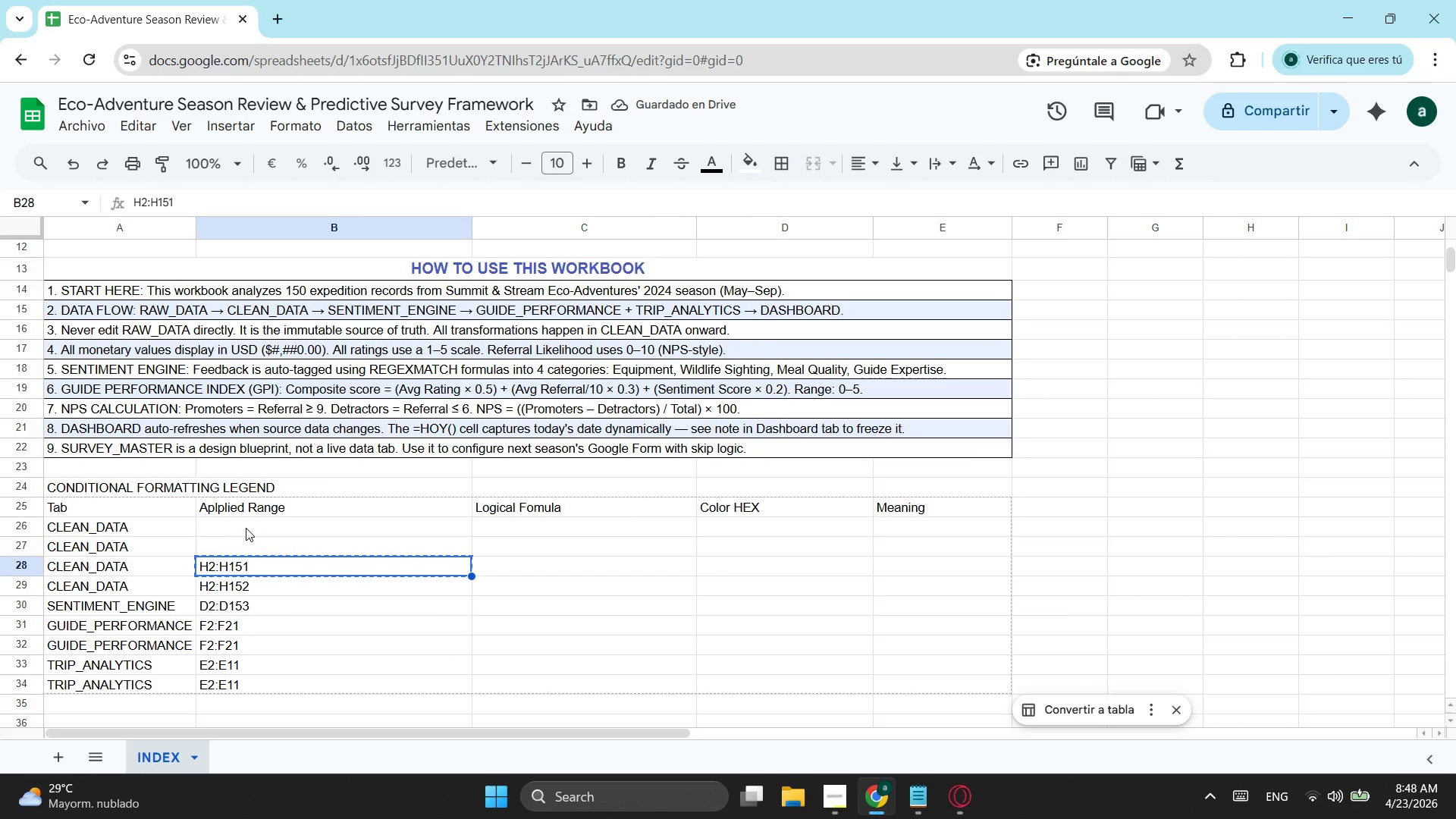 
left_click([246, 528])
 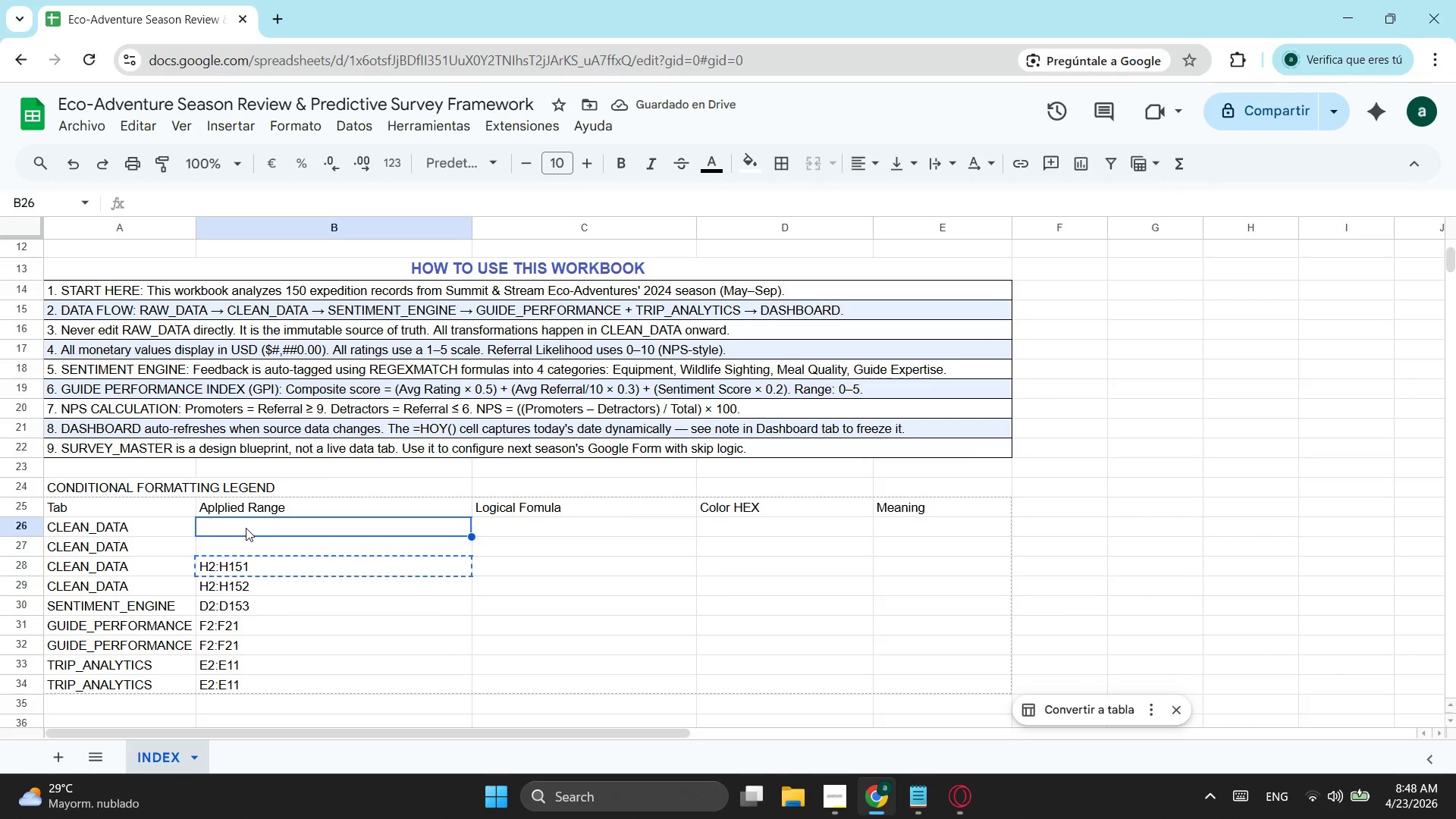 
key(Control+ControlLeft)
 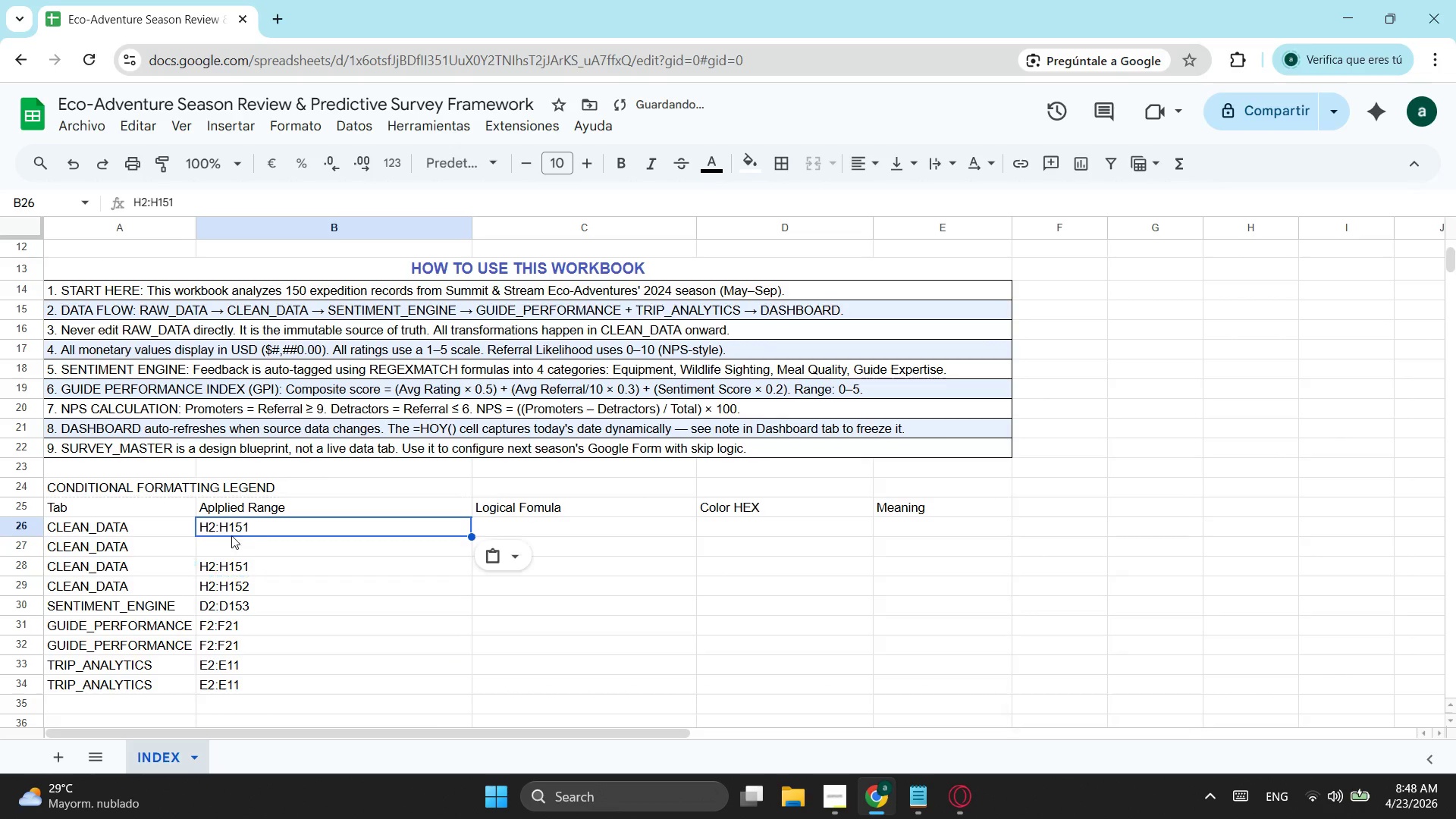 
key(Control+V)
 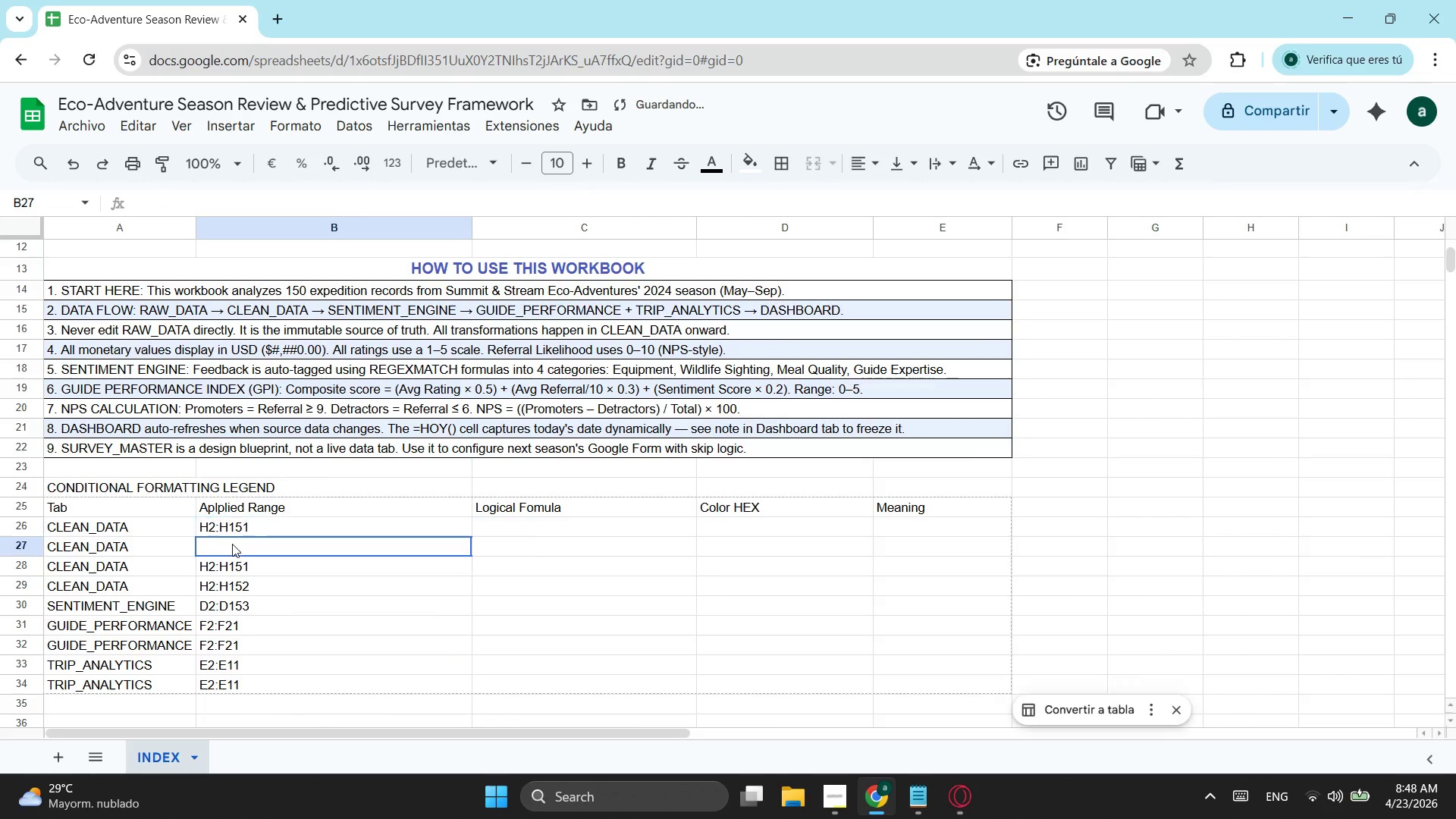 
left_click([232, 544])
 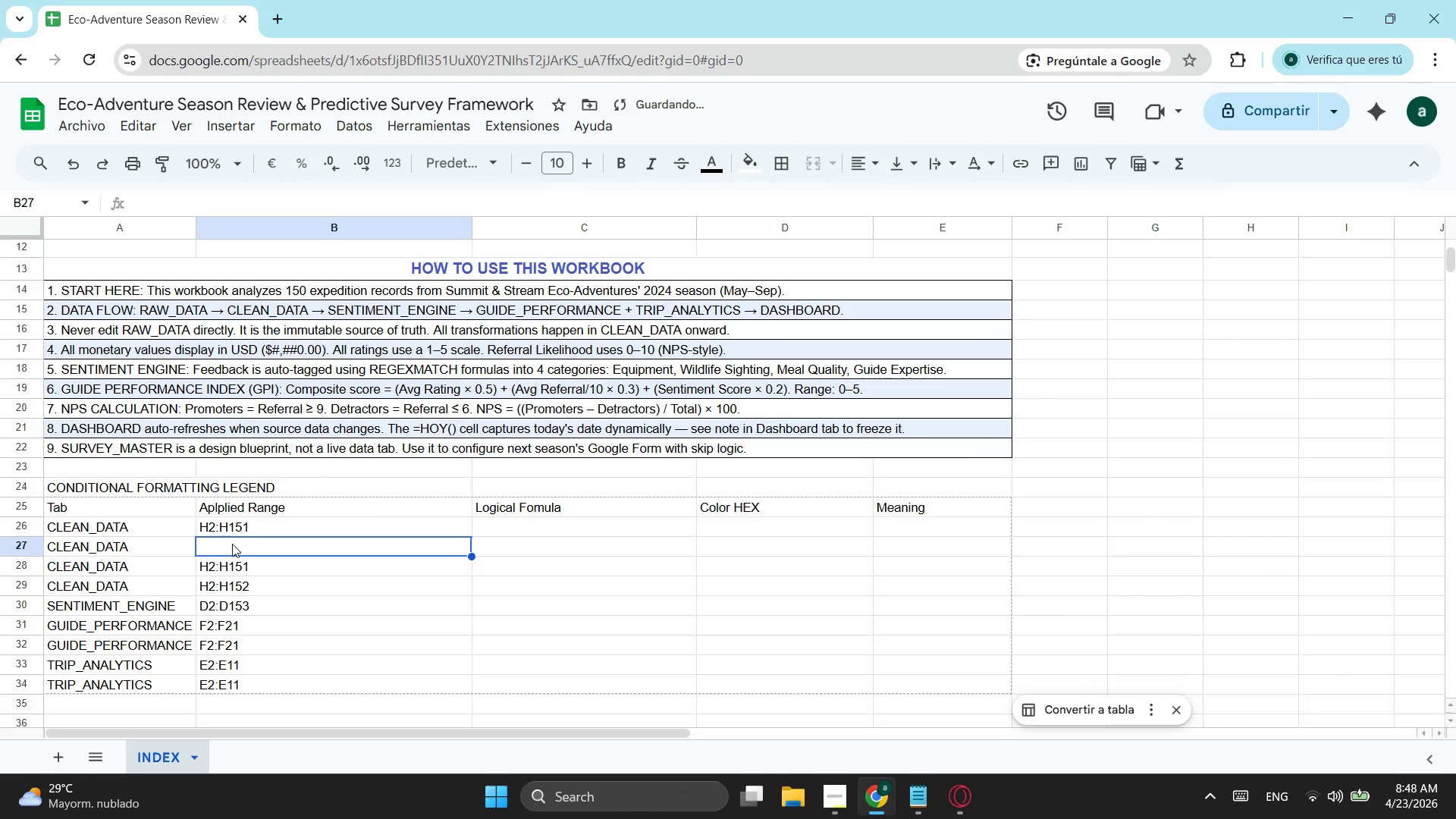 
key(Control+ControlLeft)
 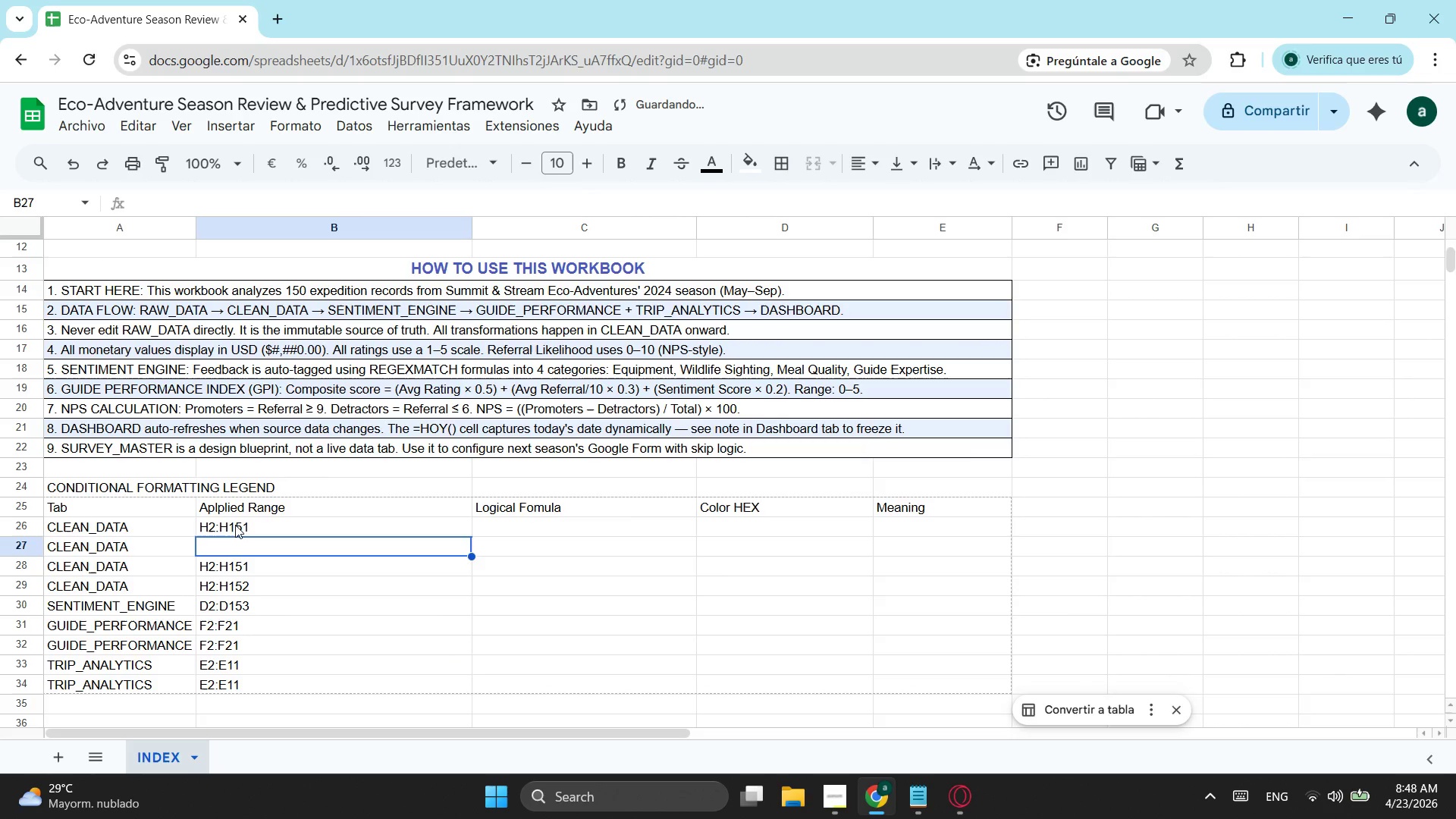 
left_click([235, 525])
 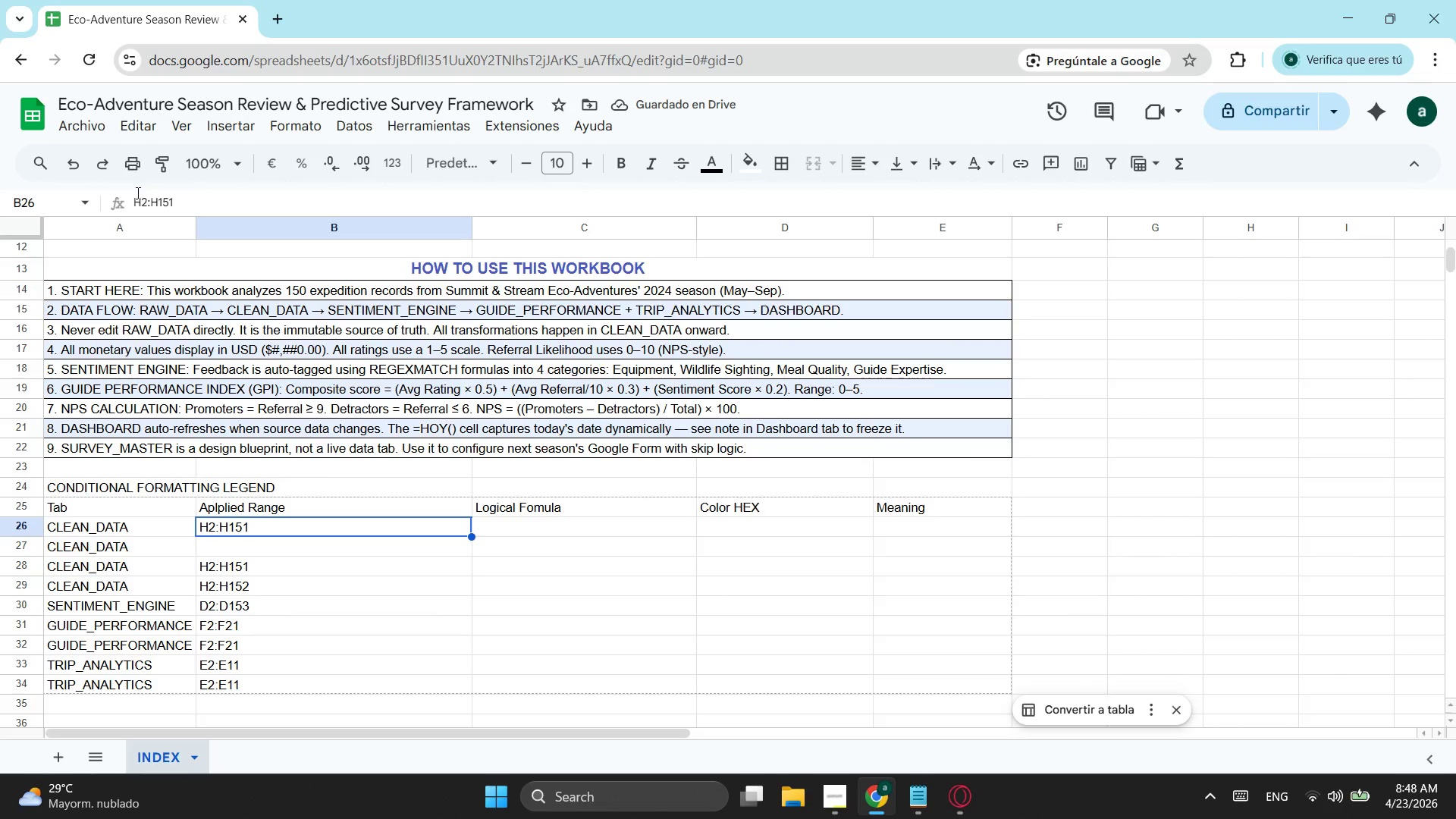 
left_click([136, 194])
 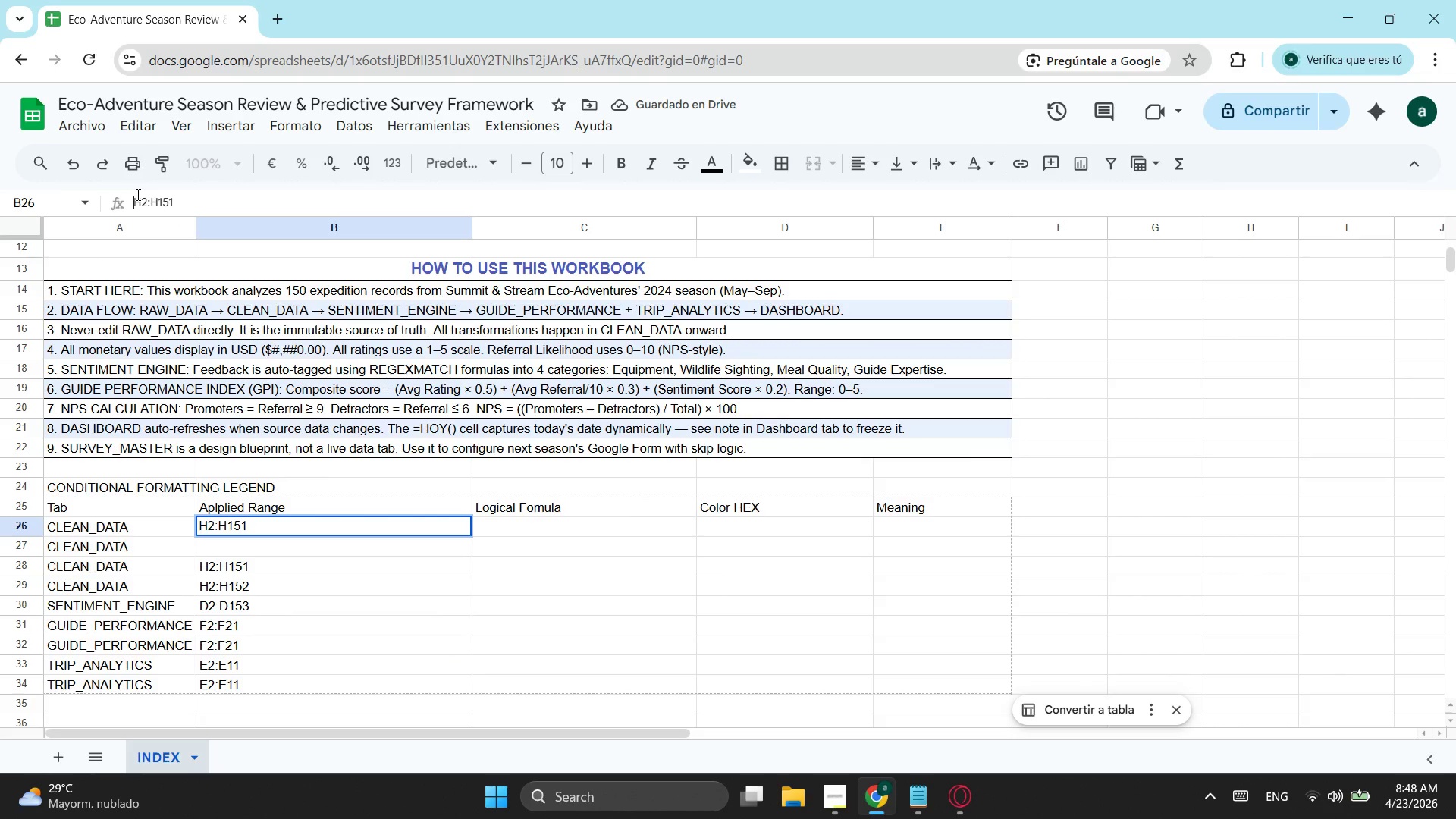 
key(ArrowRight)
 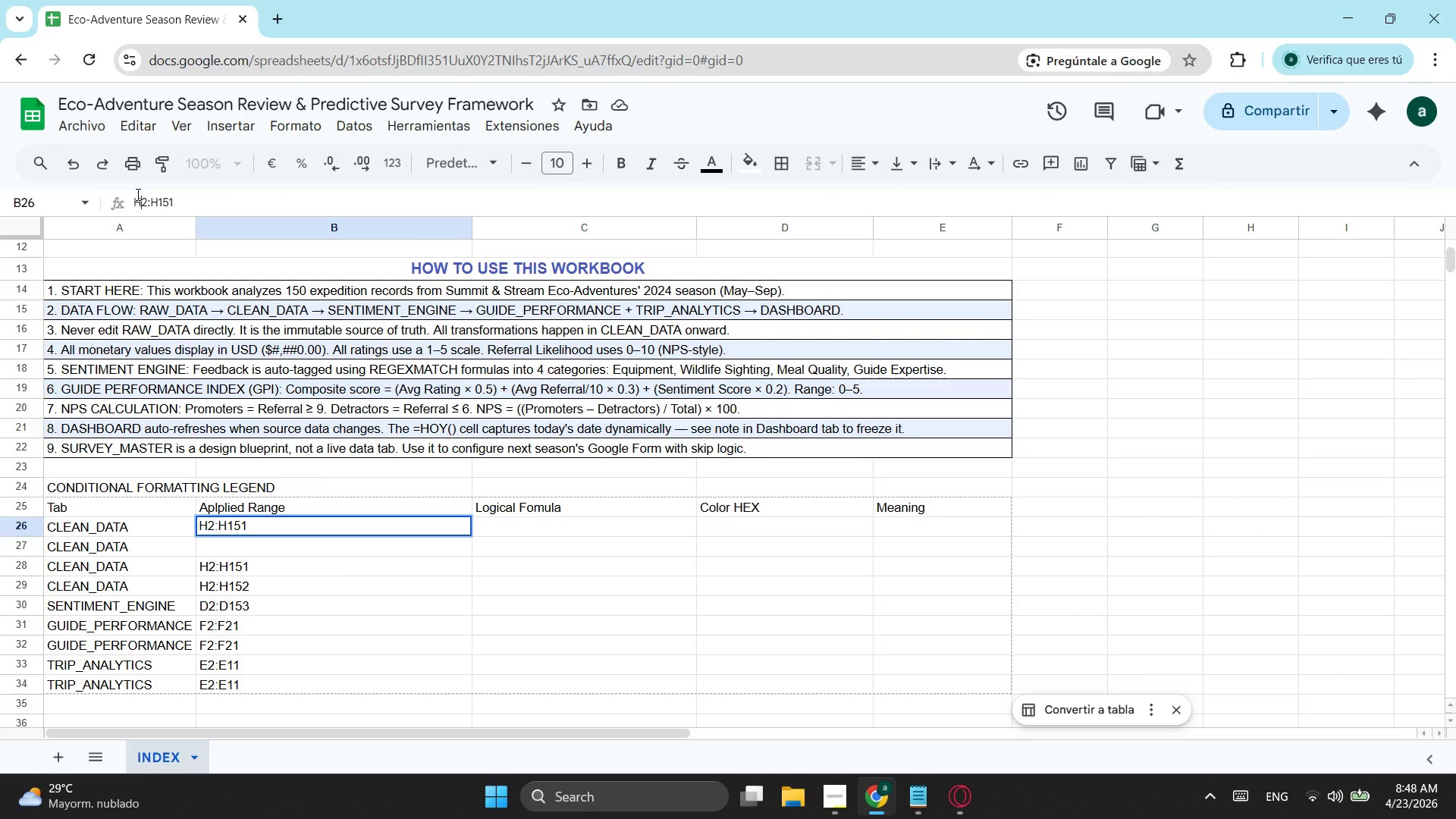 
key(E)
 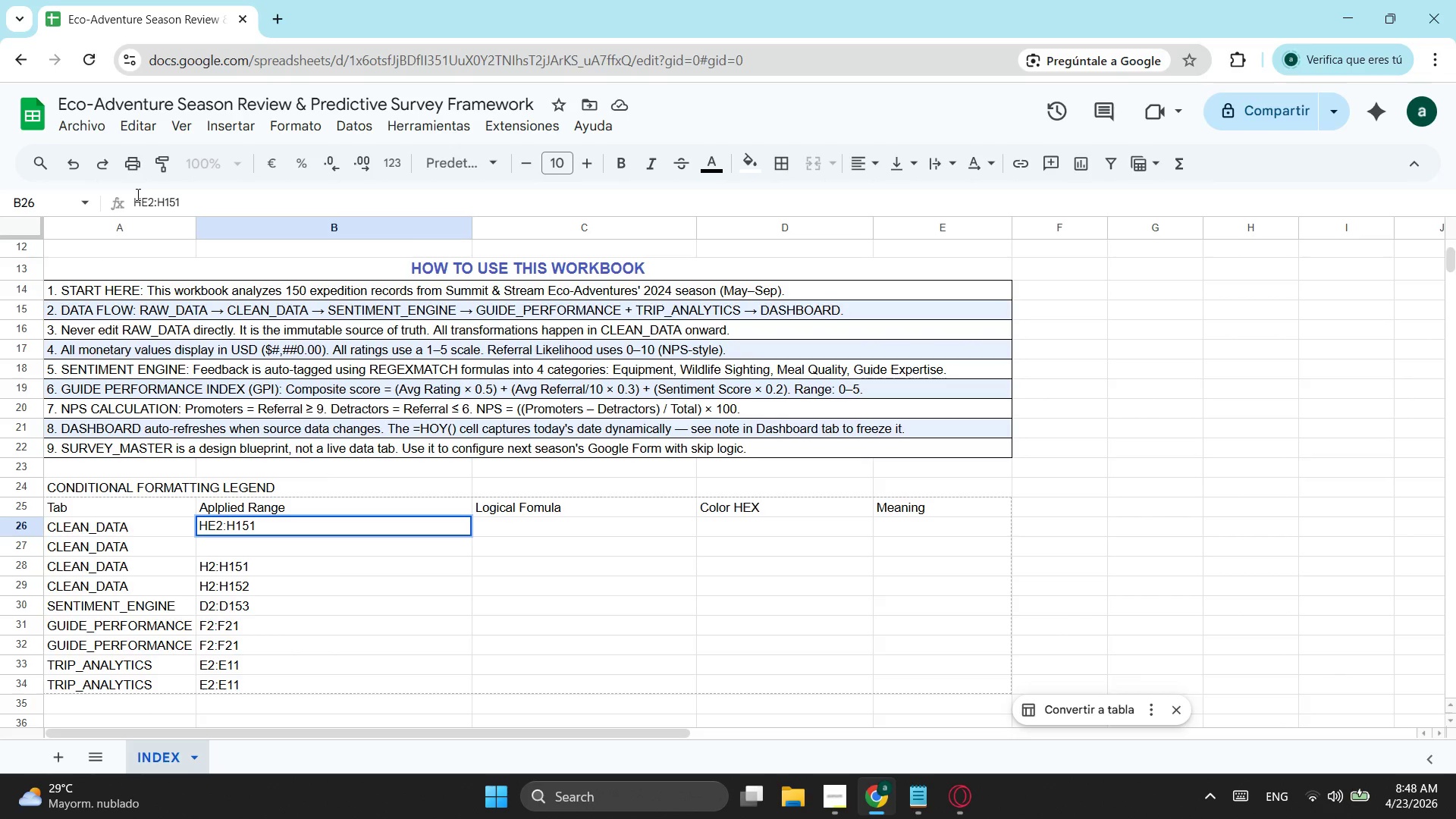 
key(ArrowUp)
 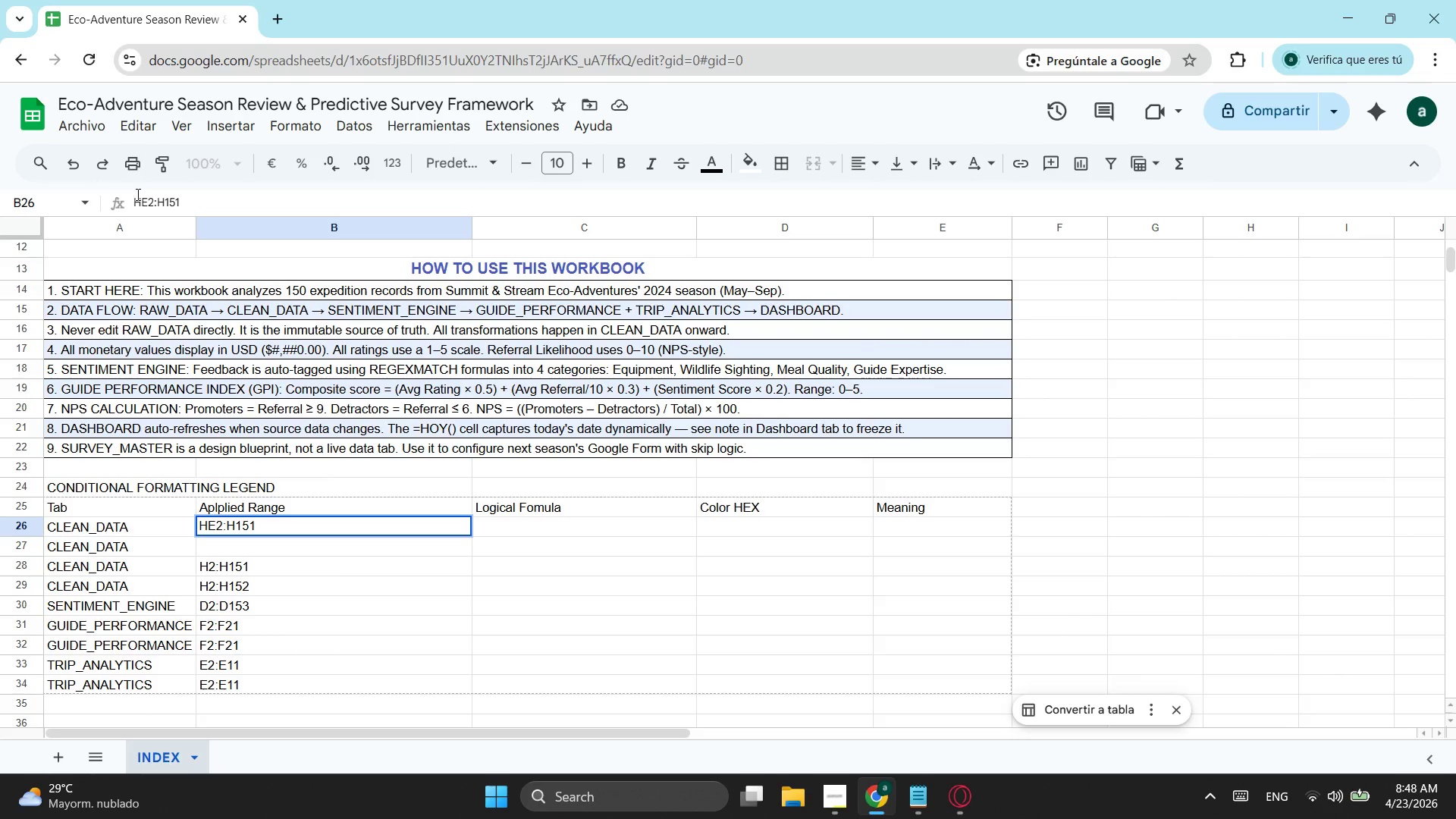 
key(ArrowRight)
 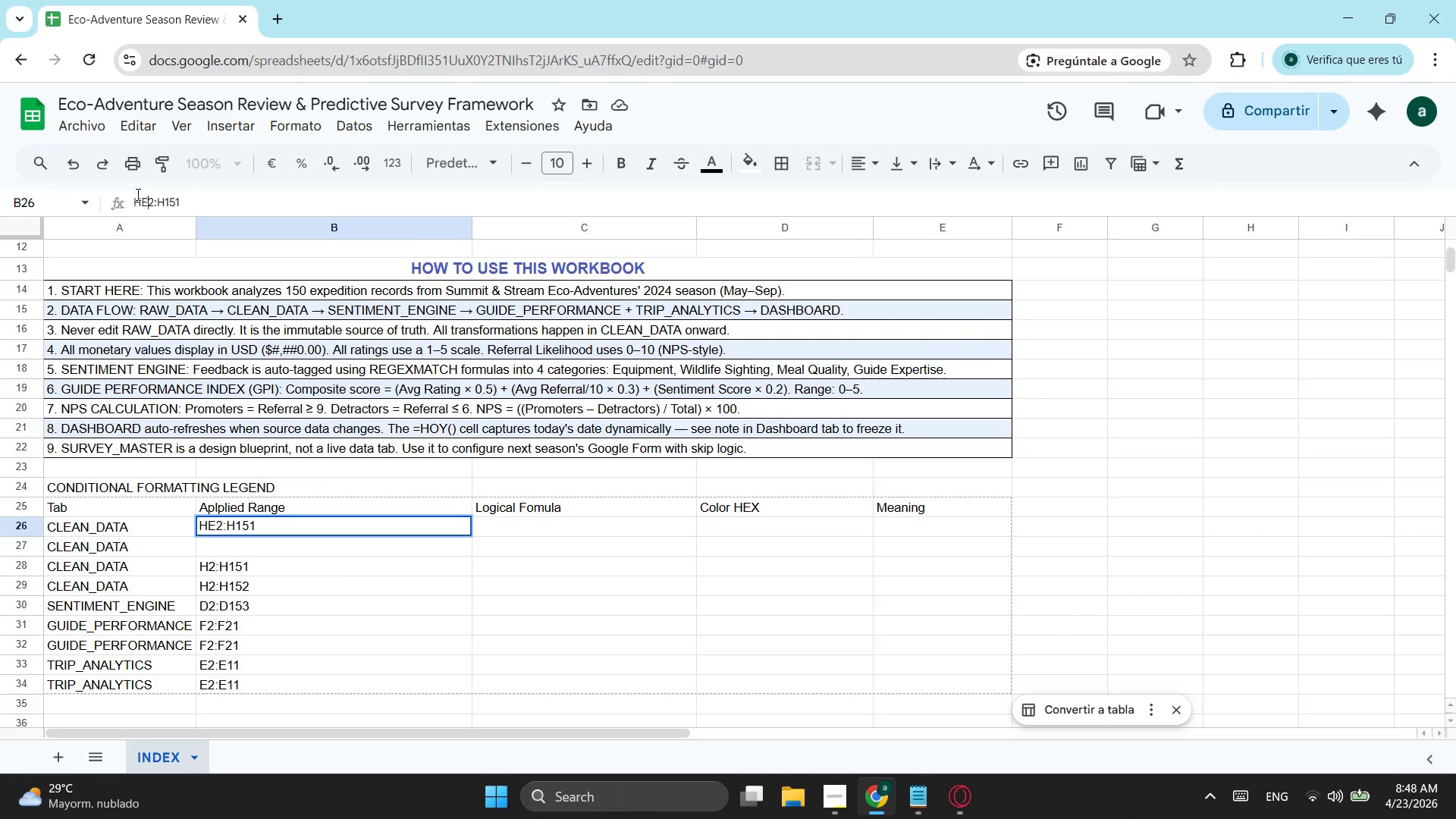 
key(ArrowRight)
 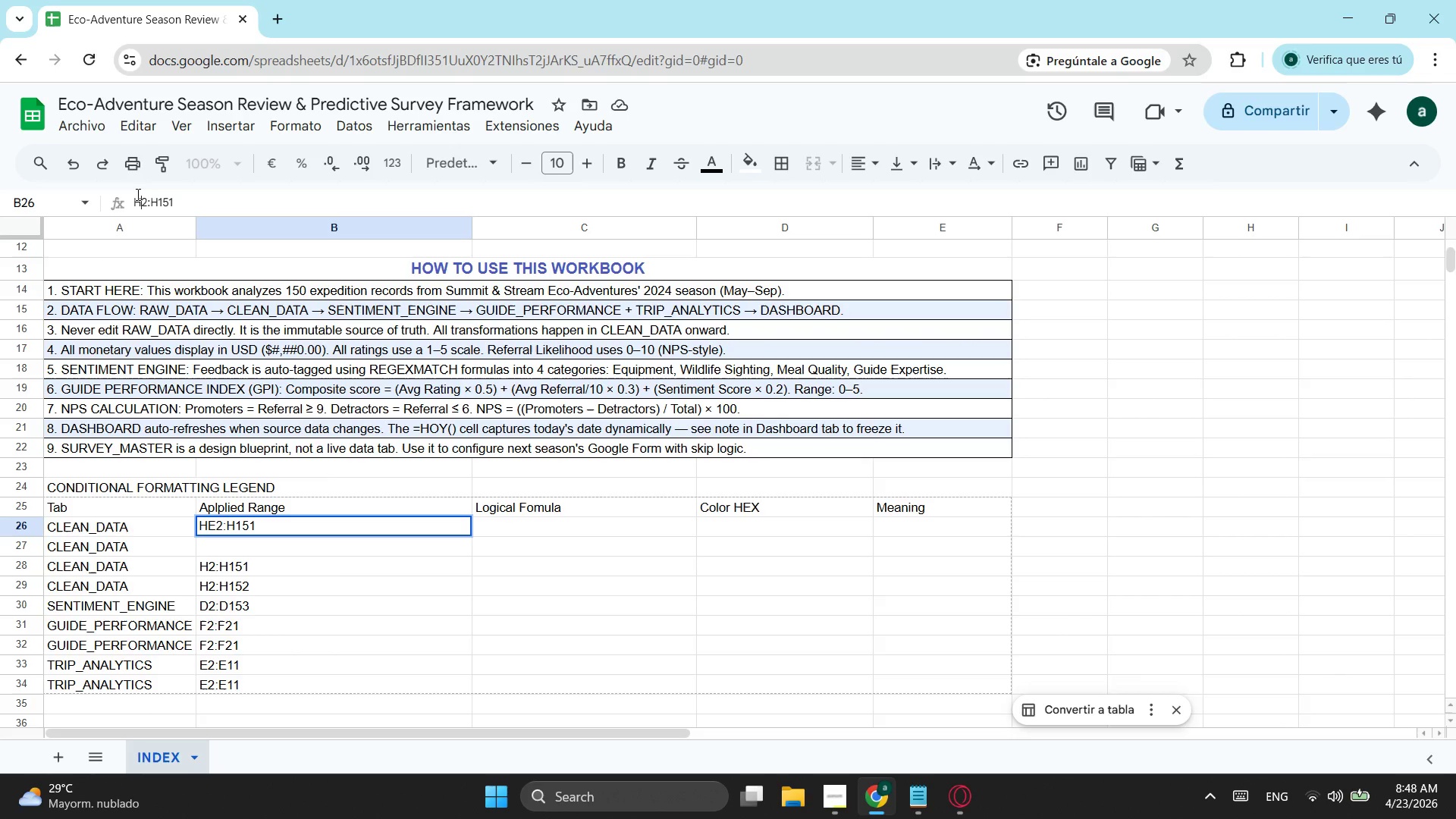 
key(Backspace)
 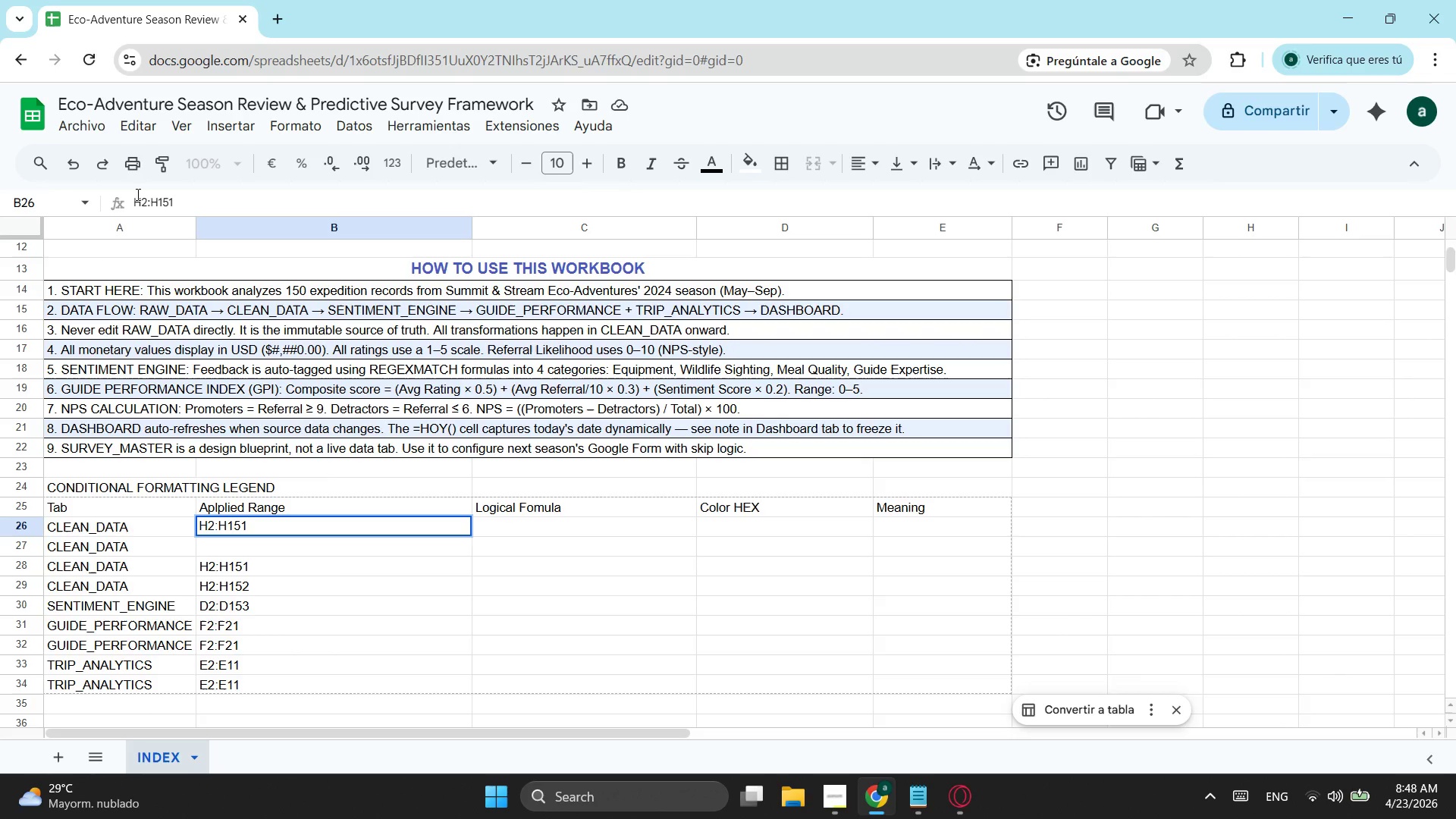 
key(Backspace)
 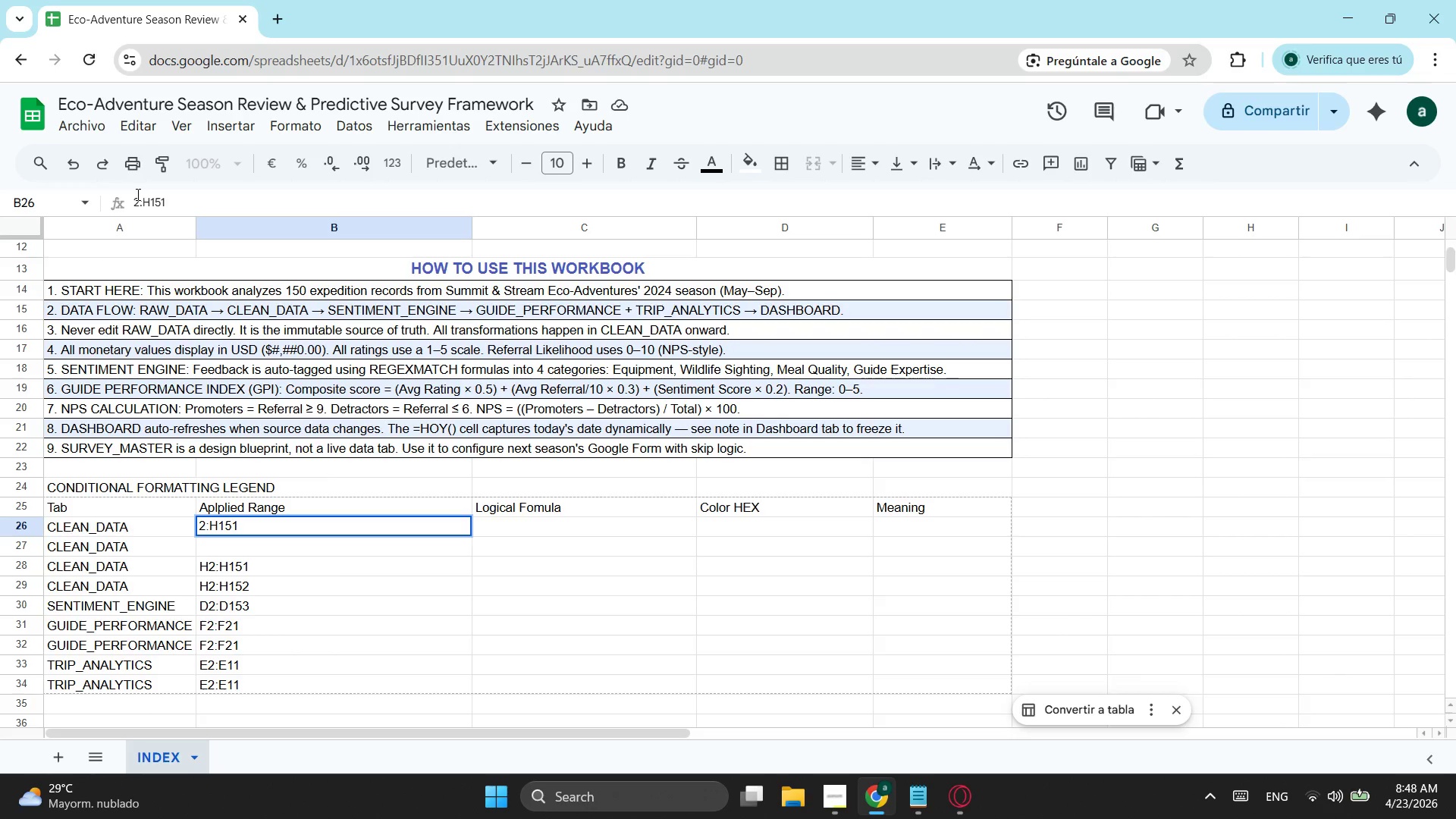 
key(E)
 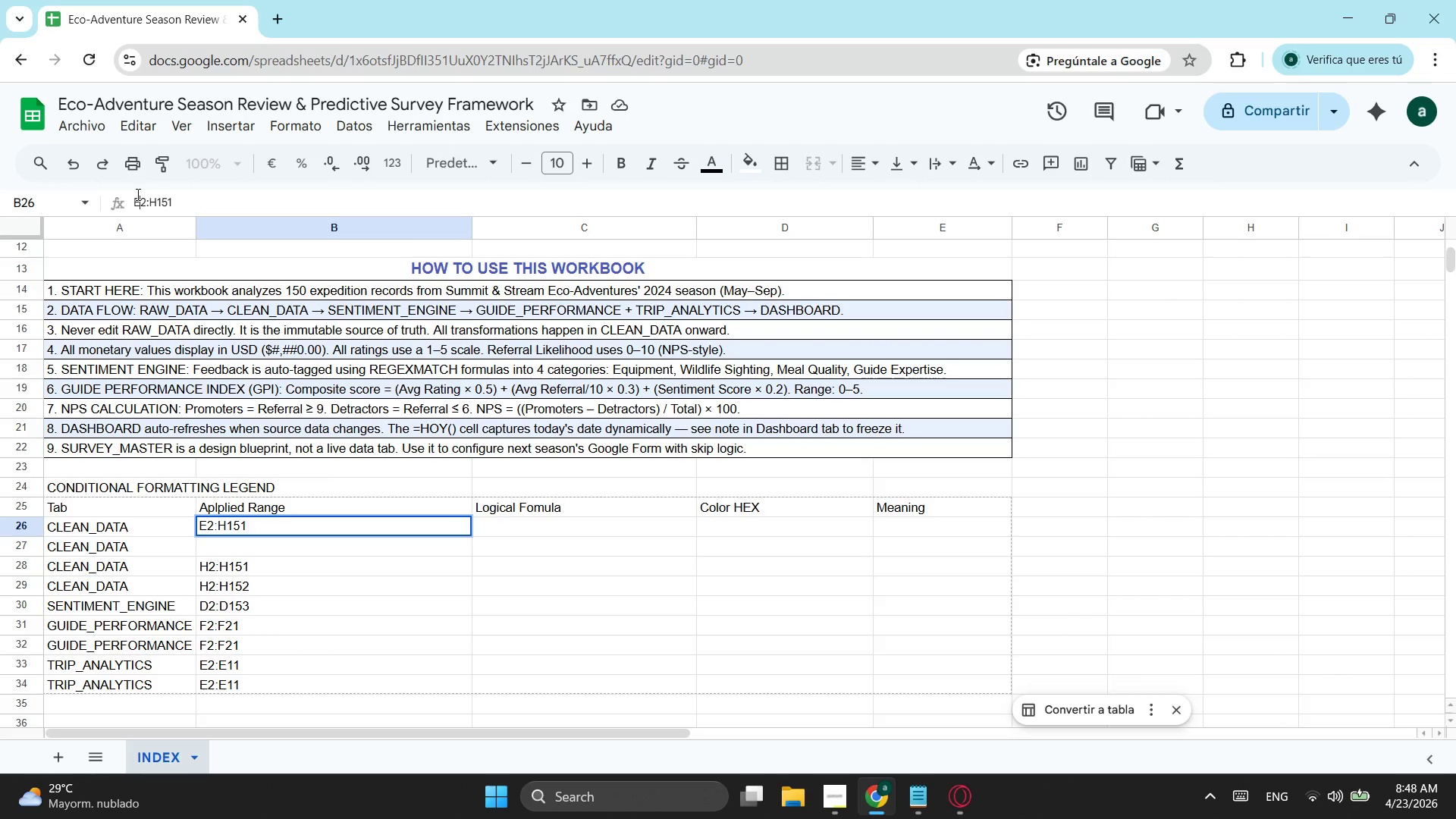 
key(ArrowRight)
 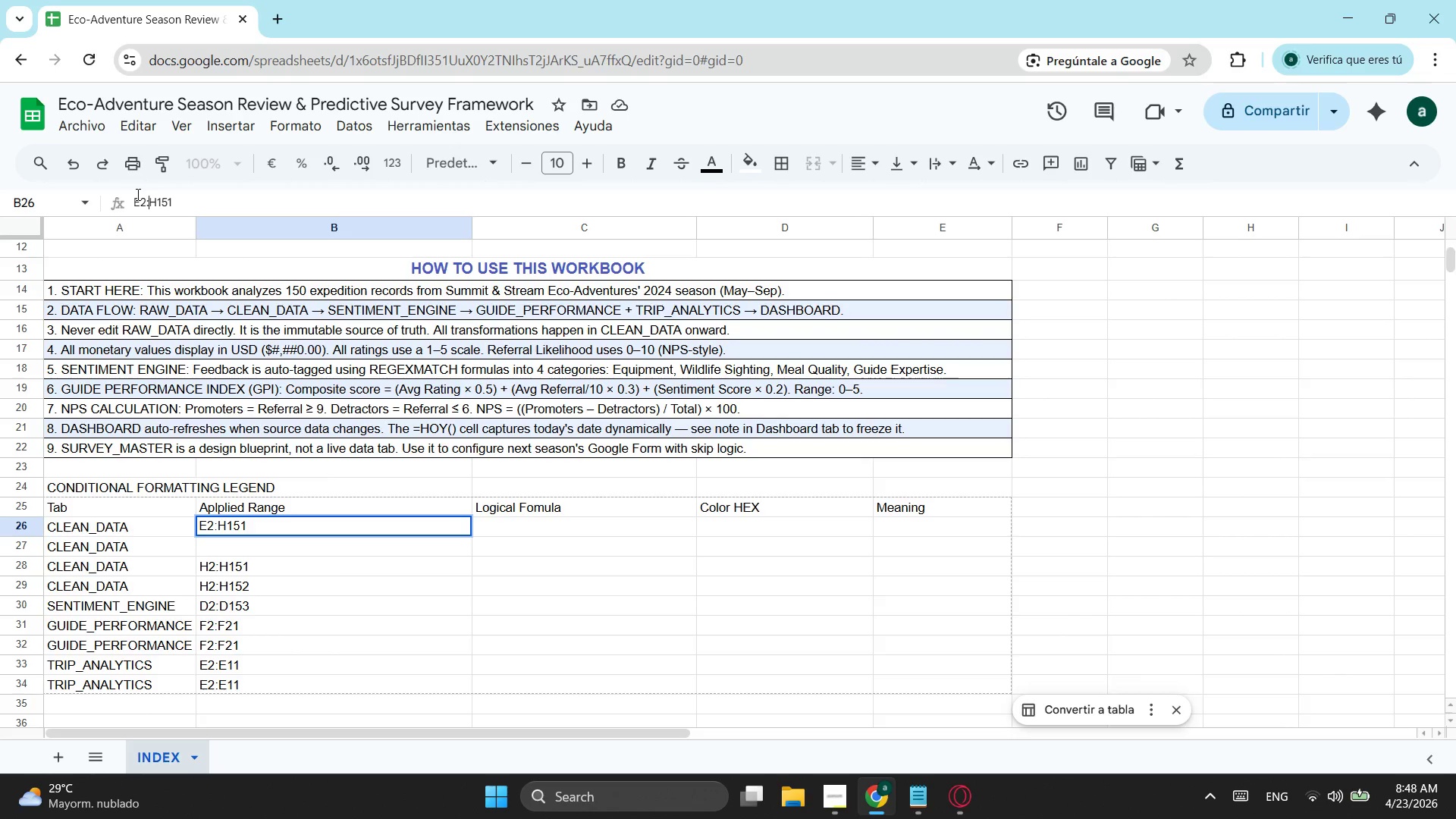 
key(ArrowRight)
 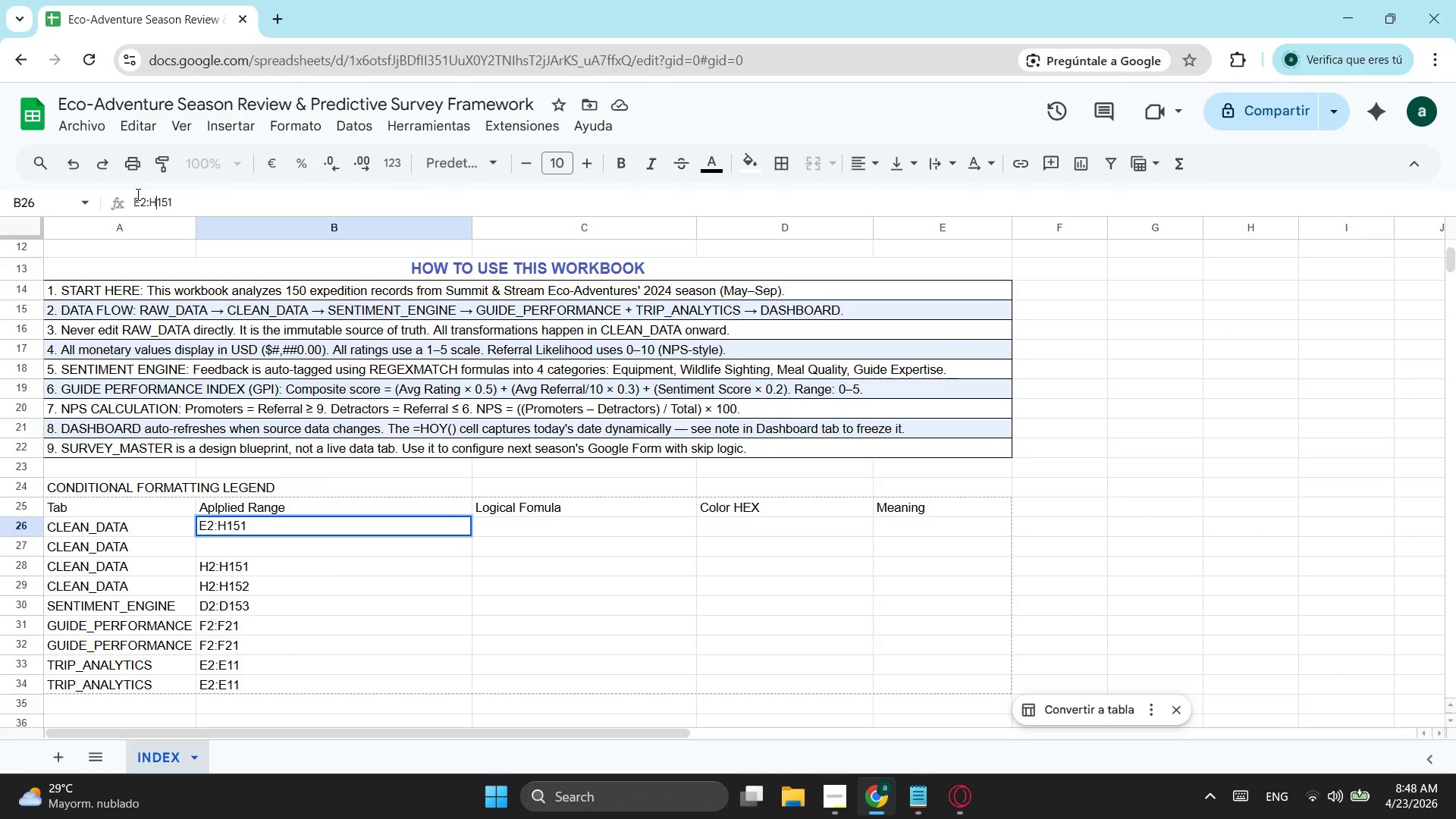 
key(ArrowRight)
 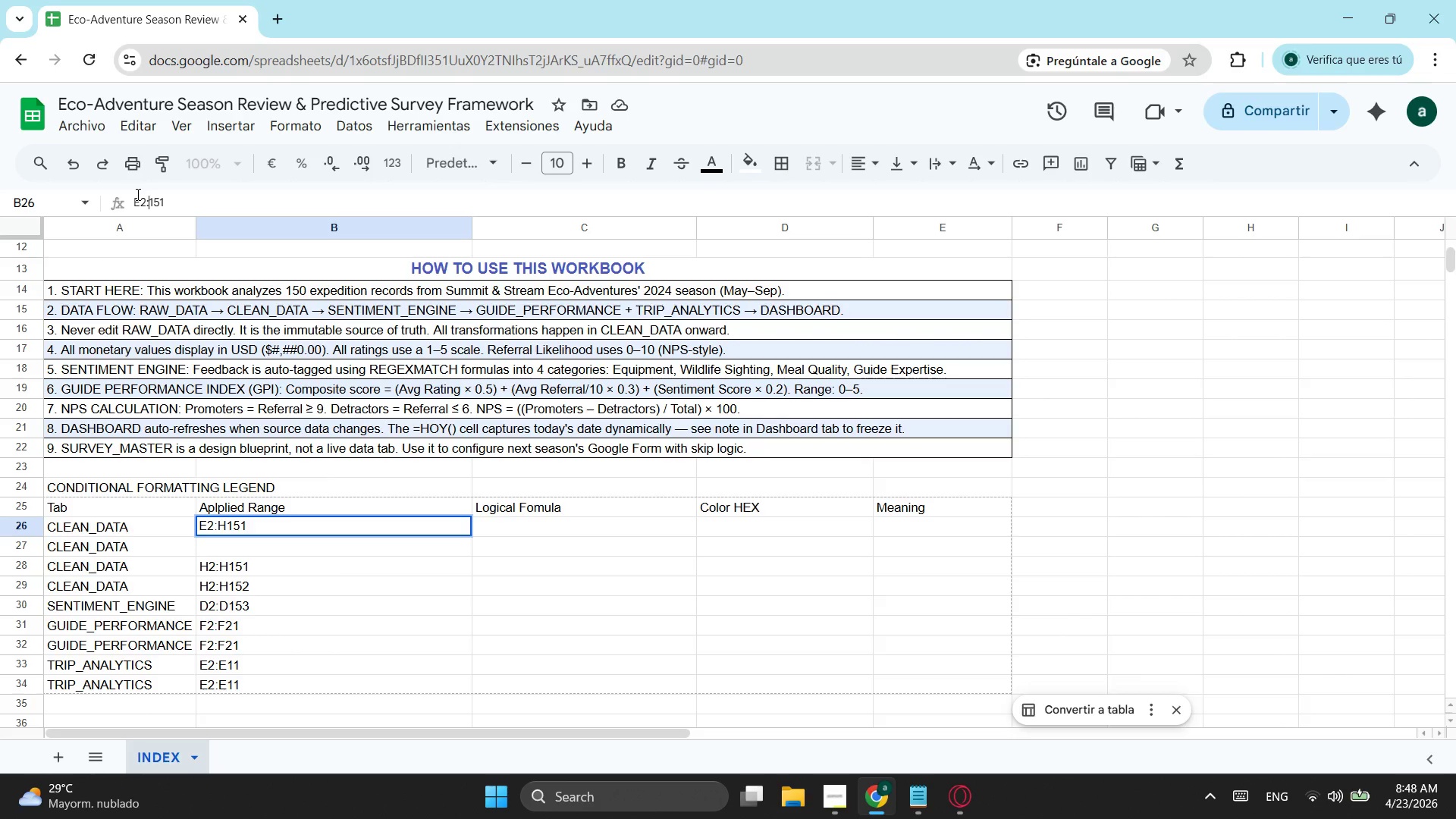 
key(Backspace)
 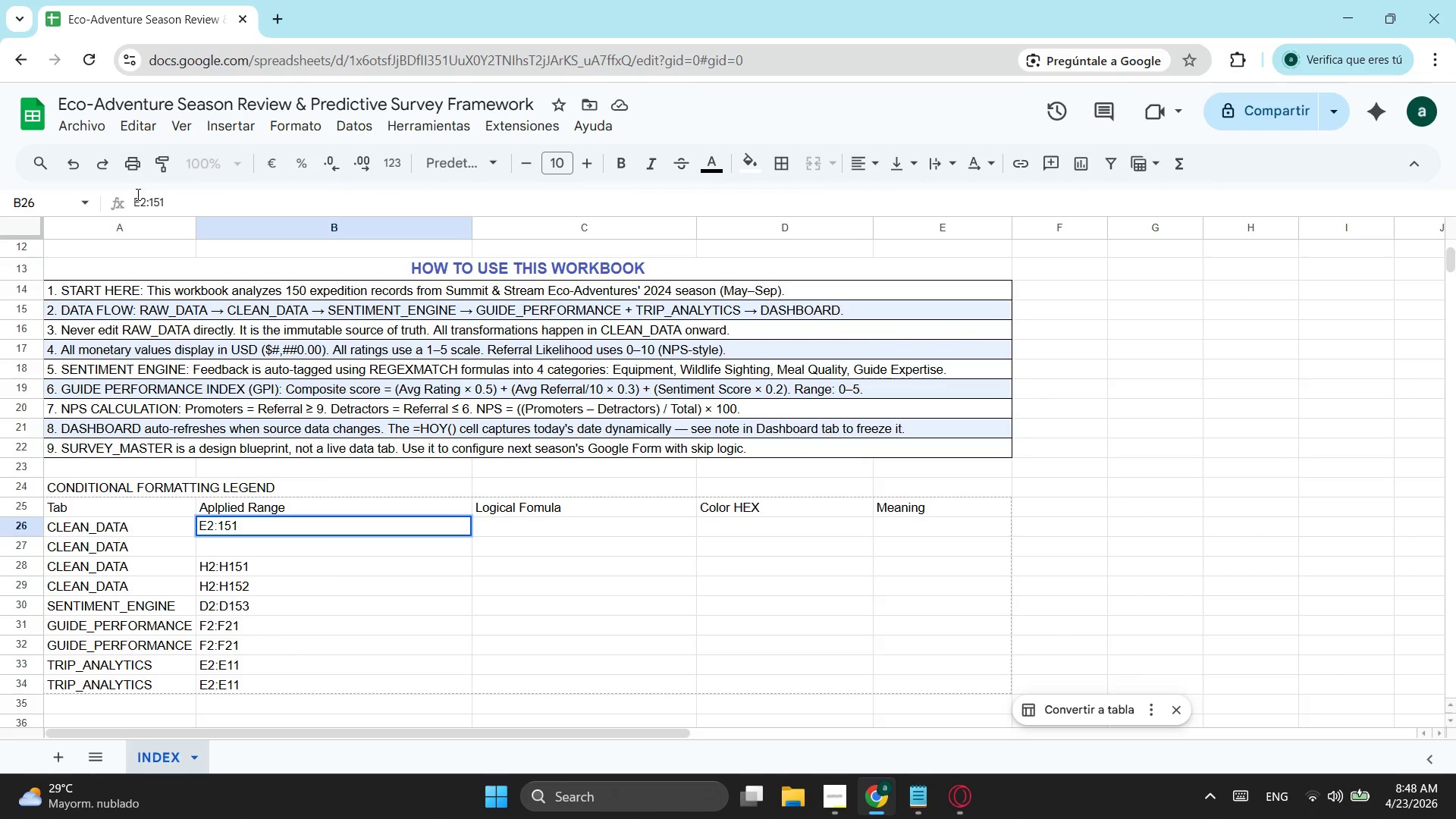 
key(E)
 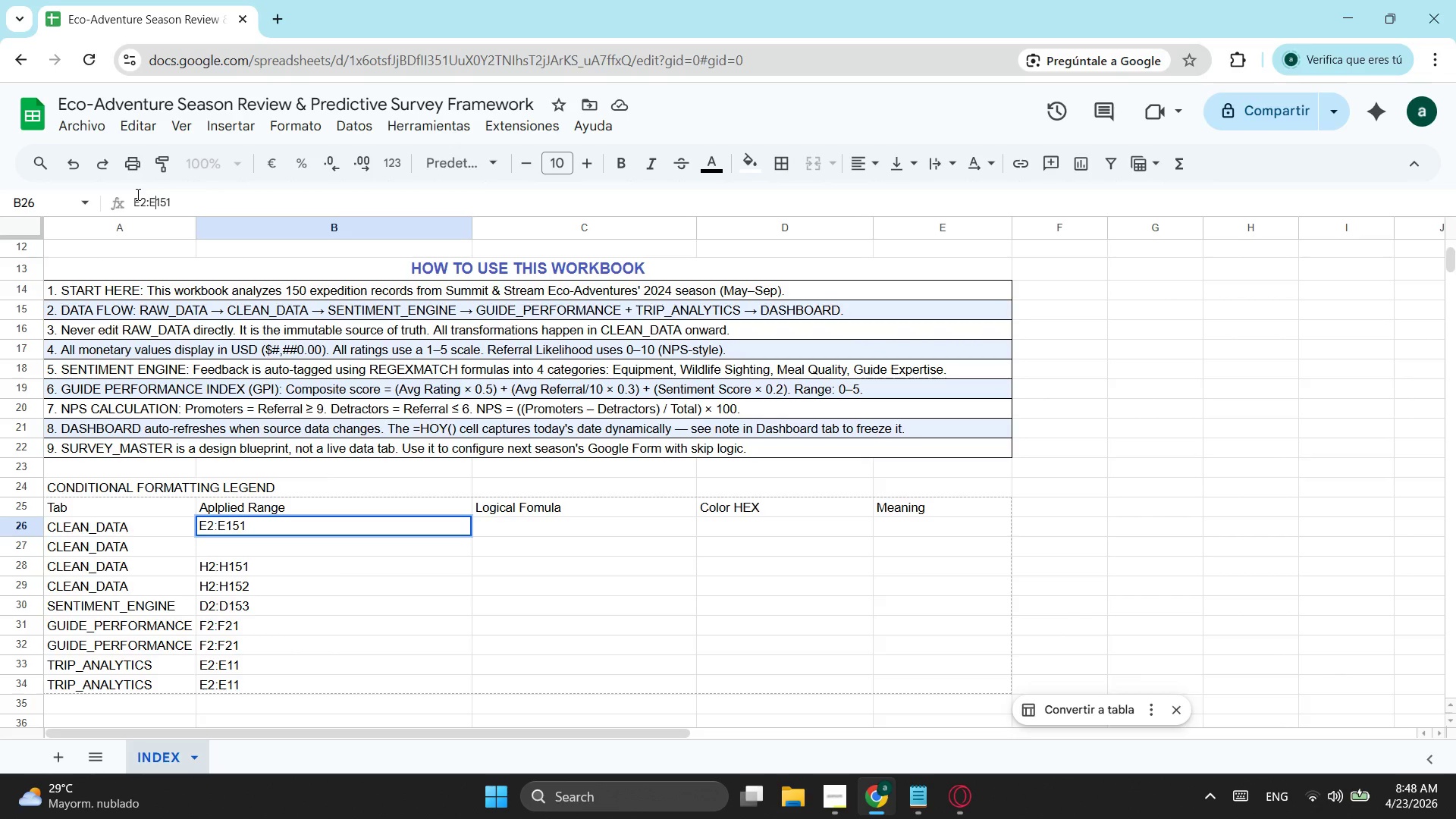 
key(ArrowRight)
 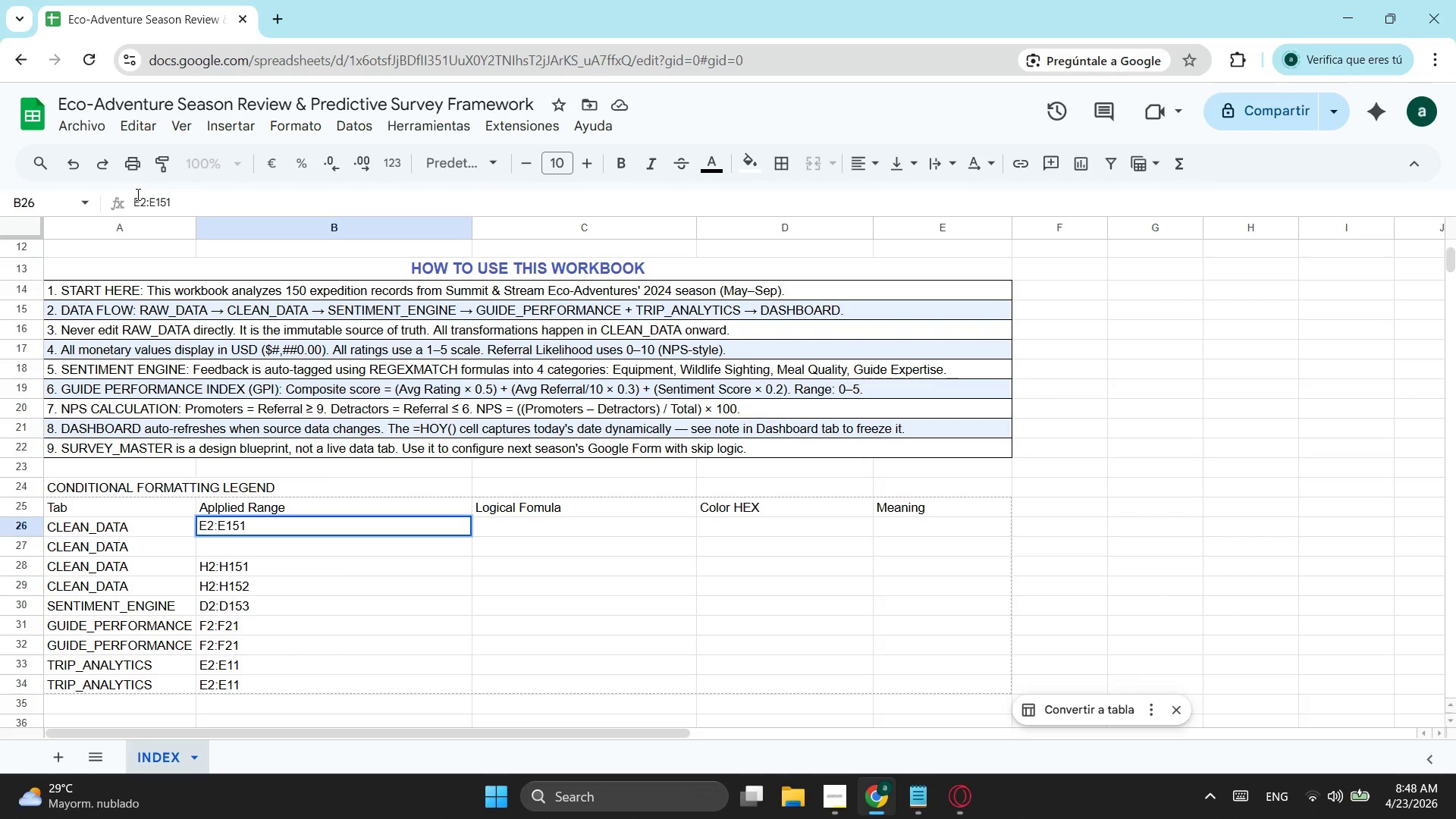 
key(Enter)
 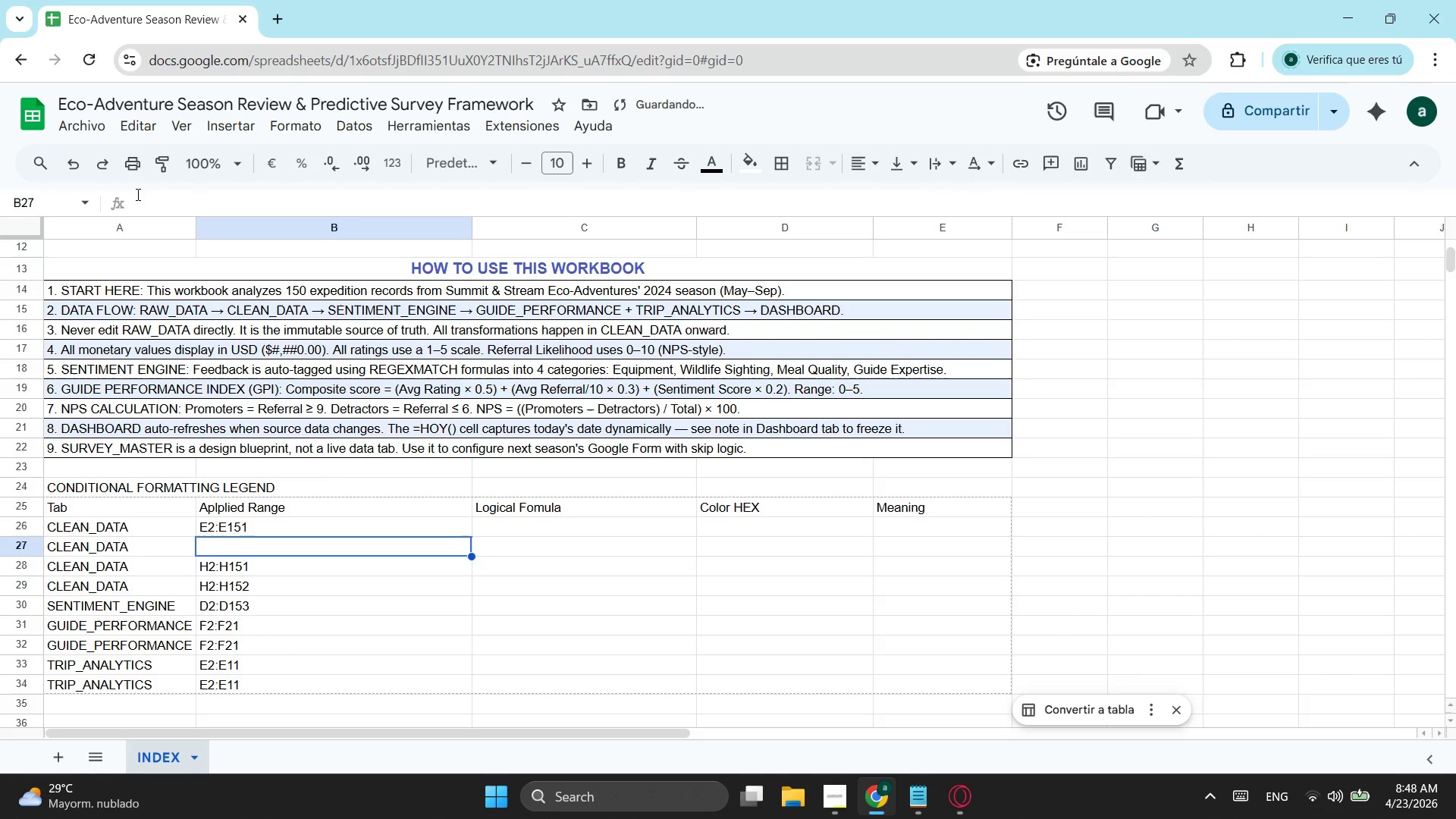 
key(ArrowUp)
 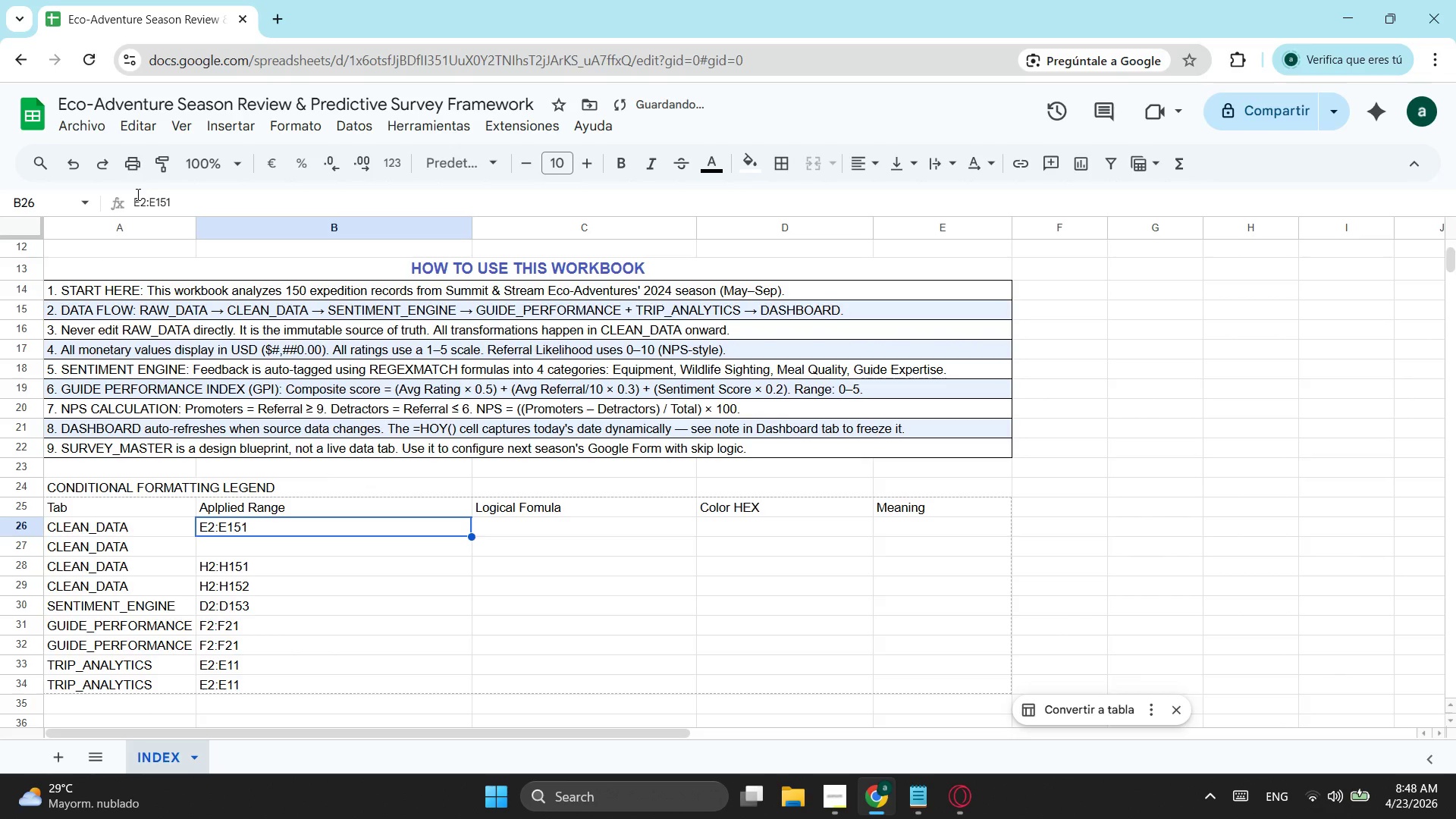 
key(Control+ControlLeft)
 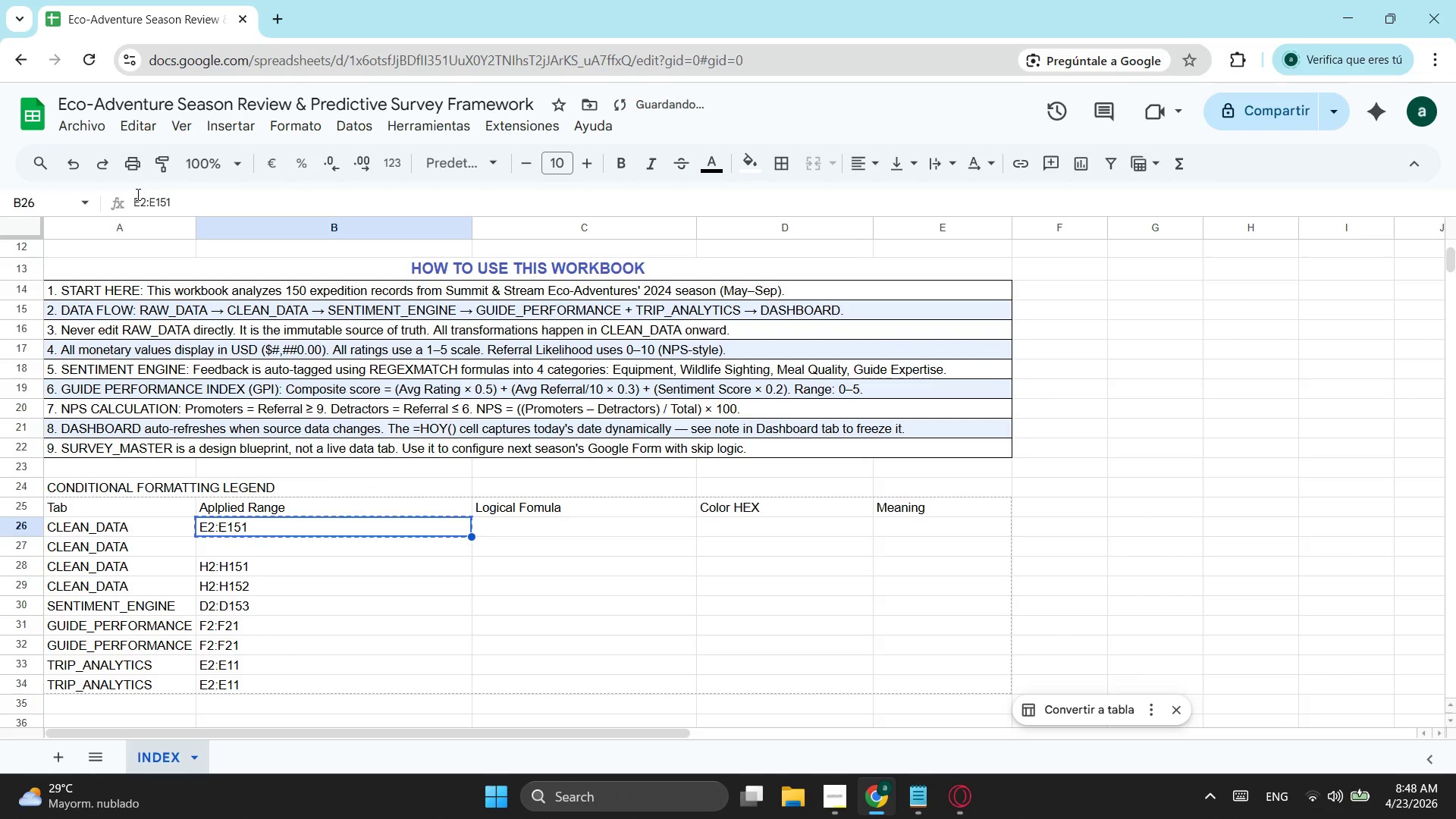 
key(Control+C)
 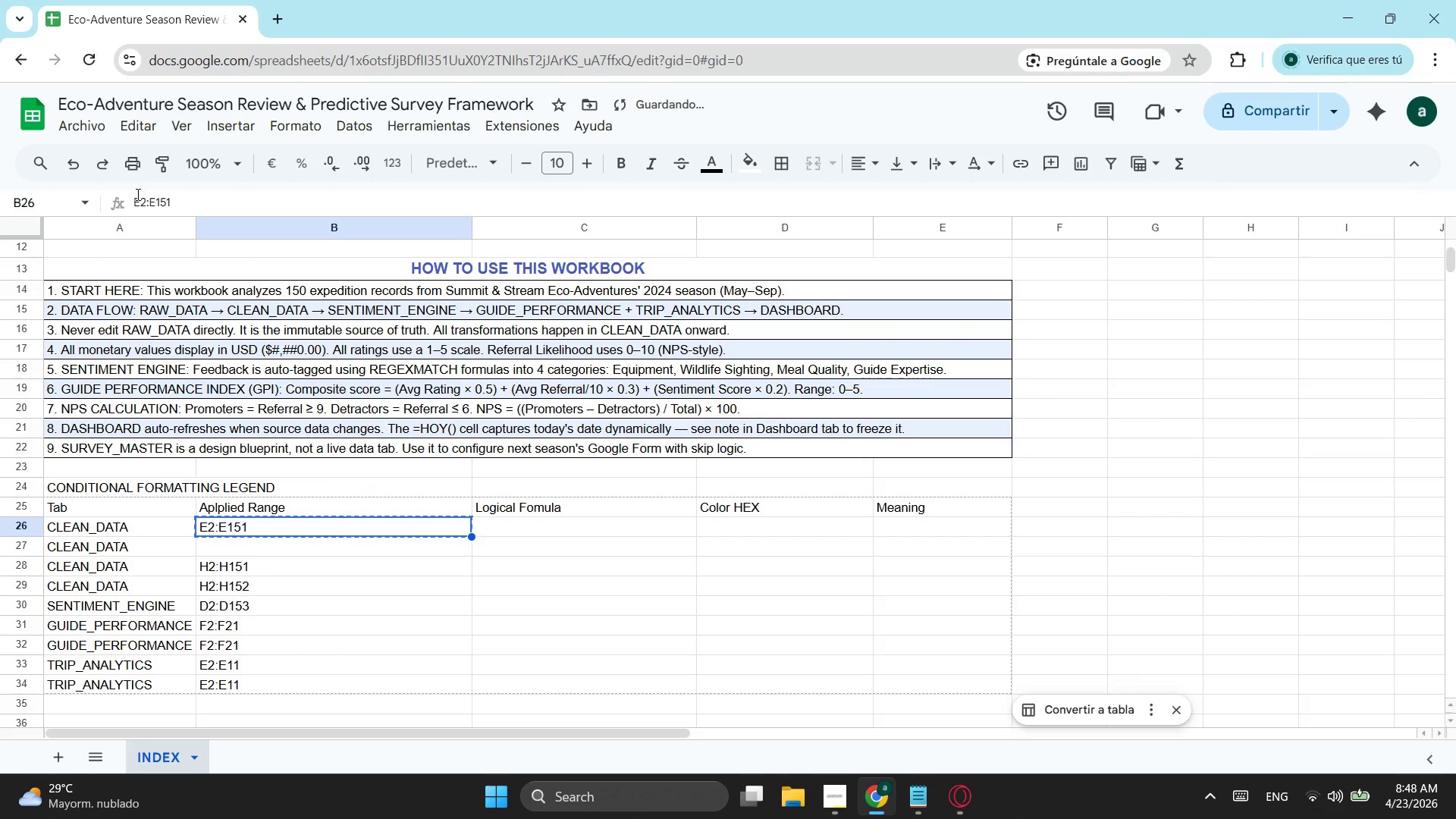 
key(ArrowDown)
 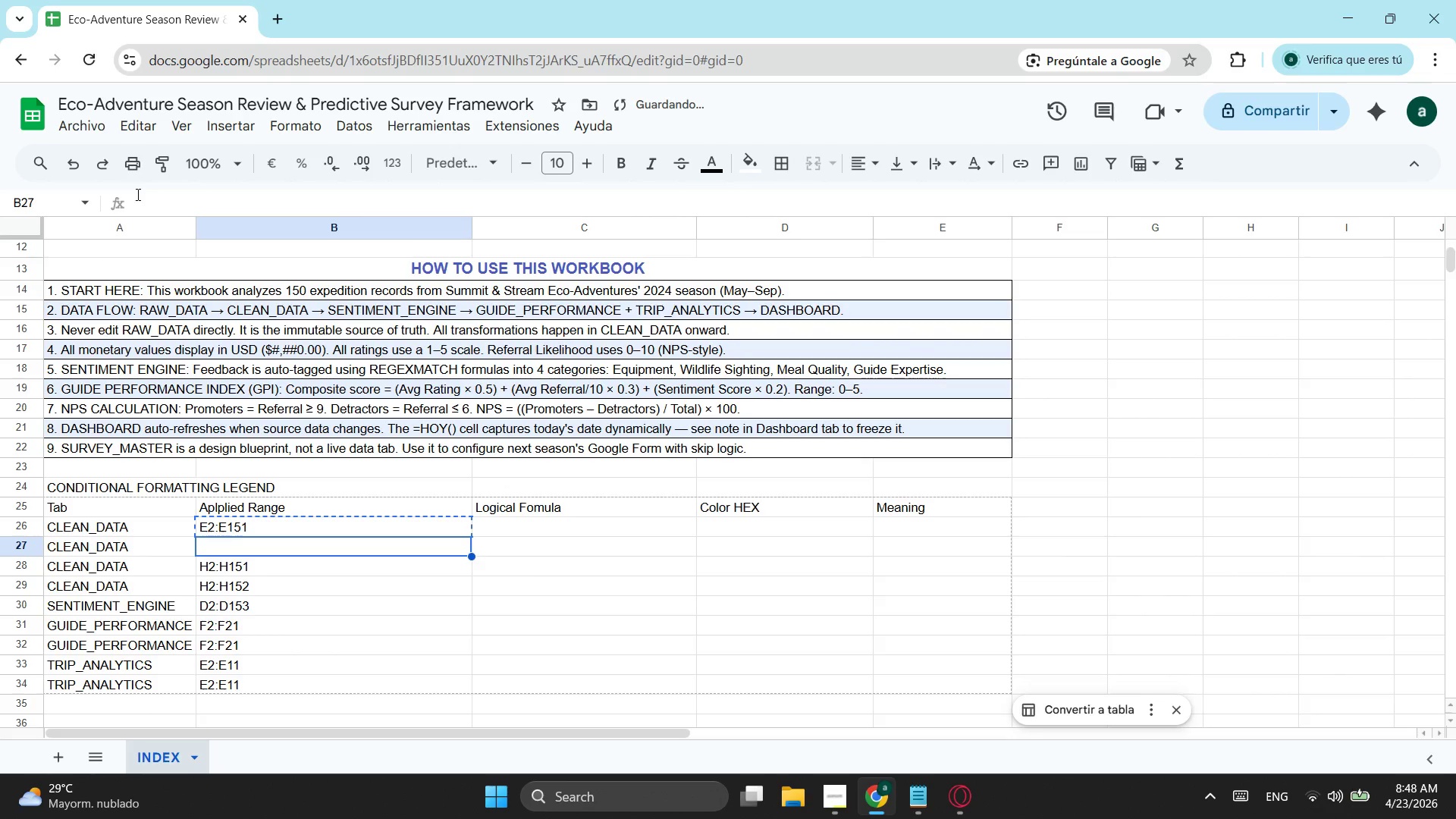 
key(Control+ControlLeft)
 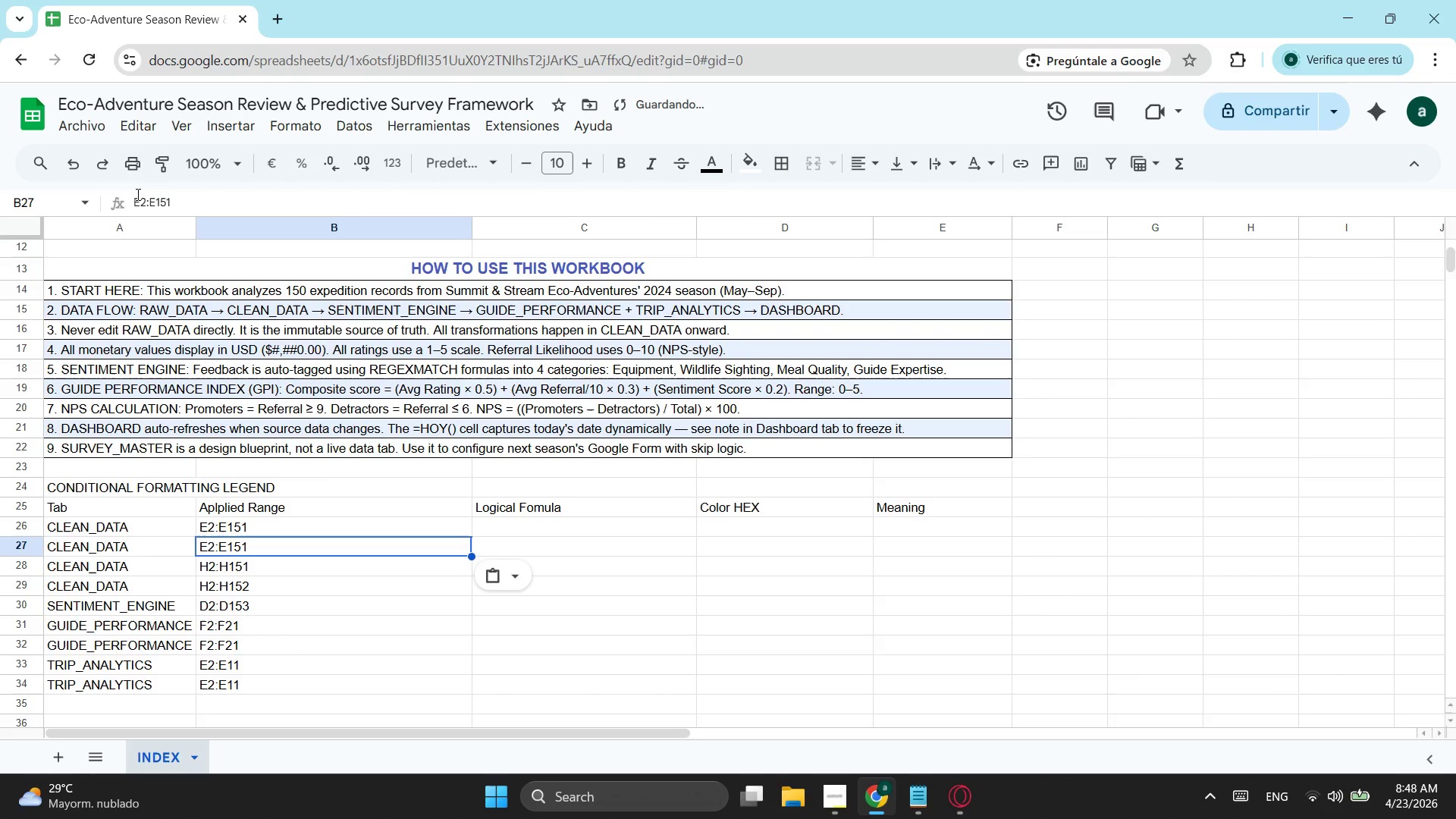 
key(Control+V)
 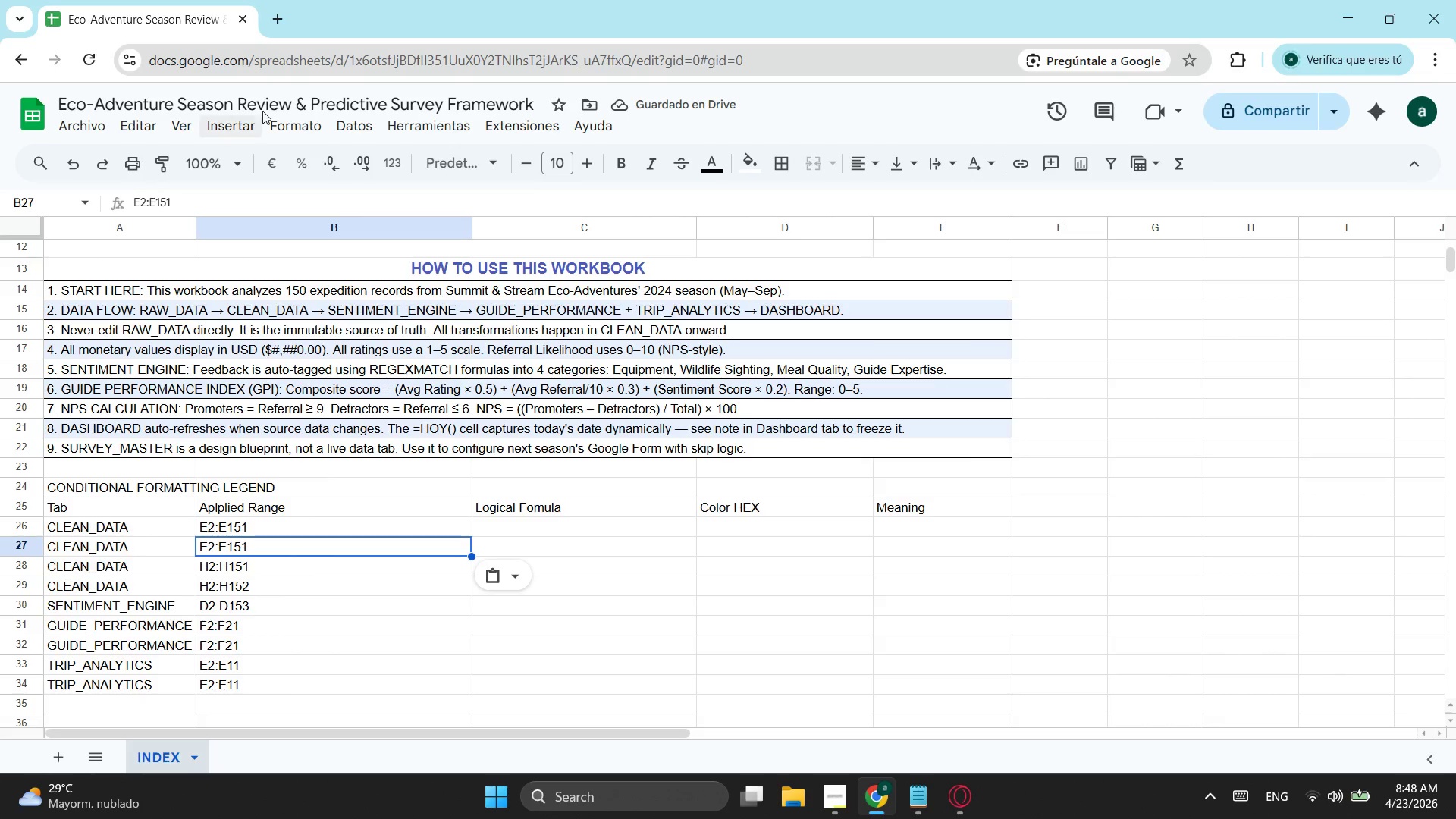 
left_click([564, 526])
 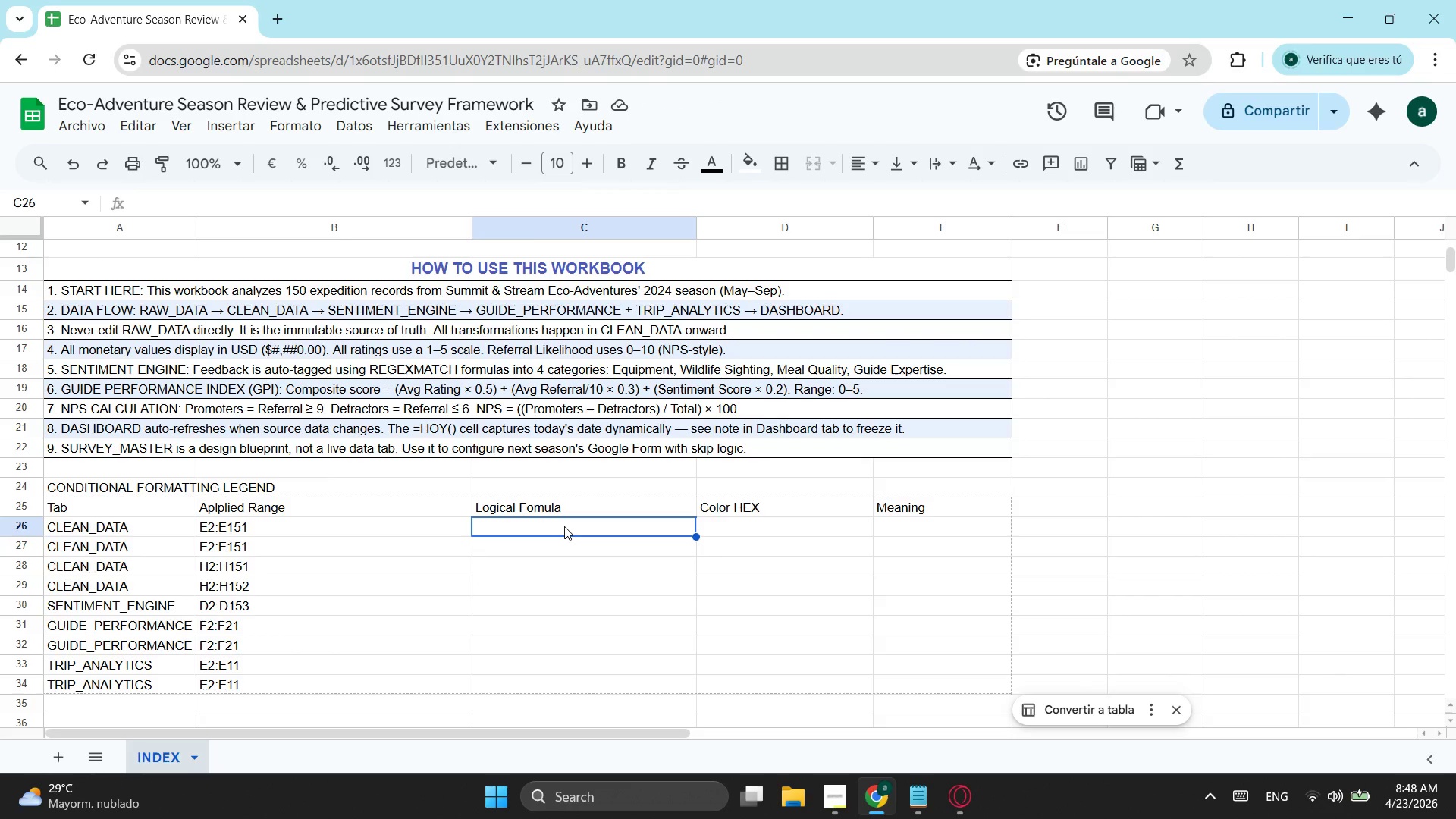 
key(Equal)
 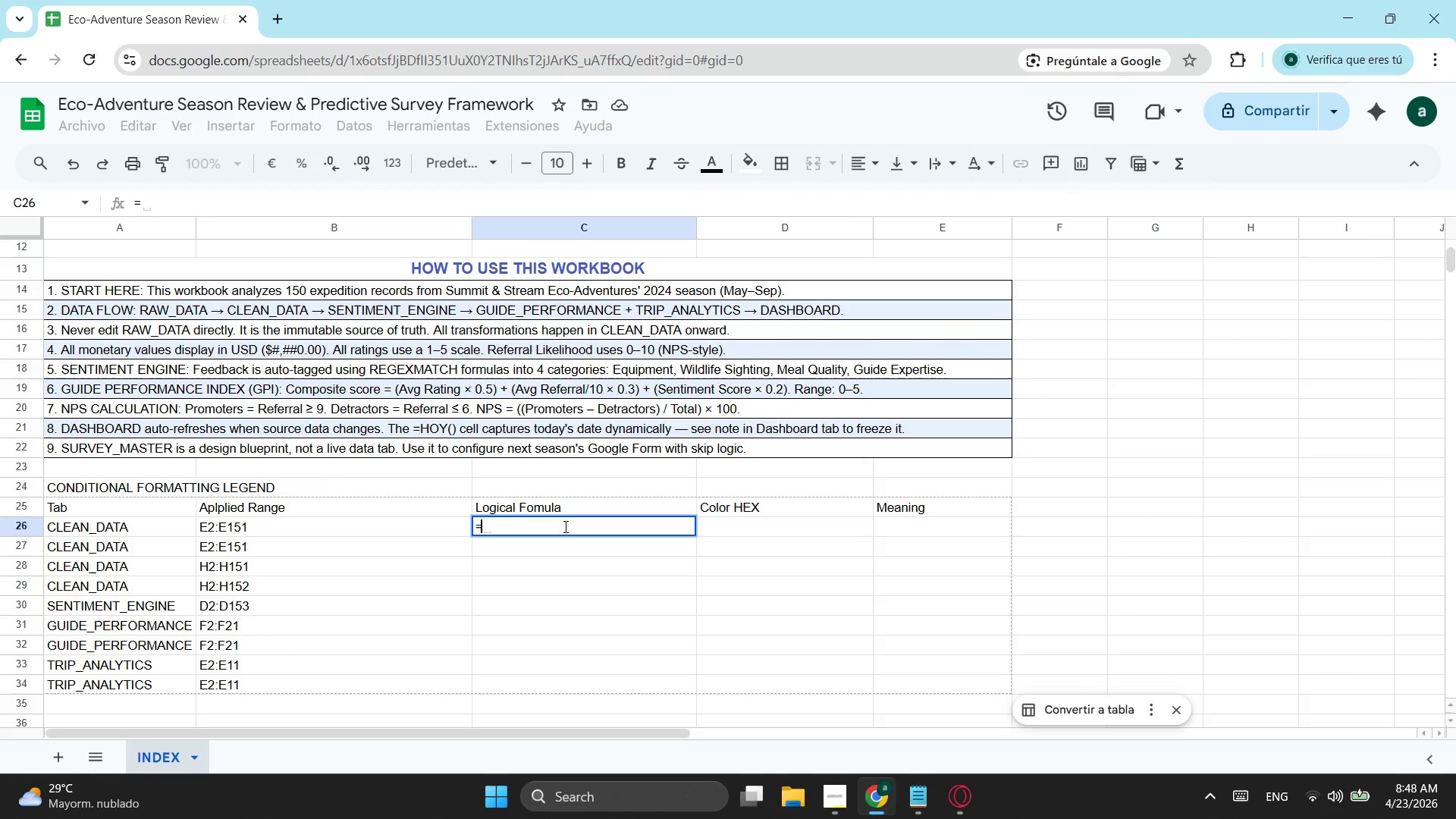 
key(Backspace)
 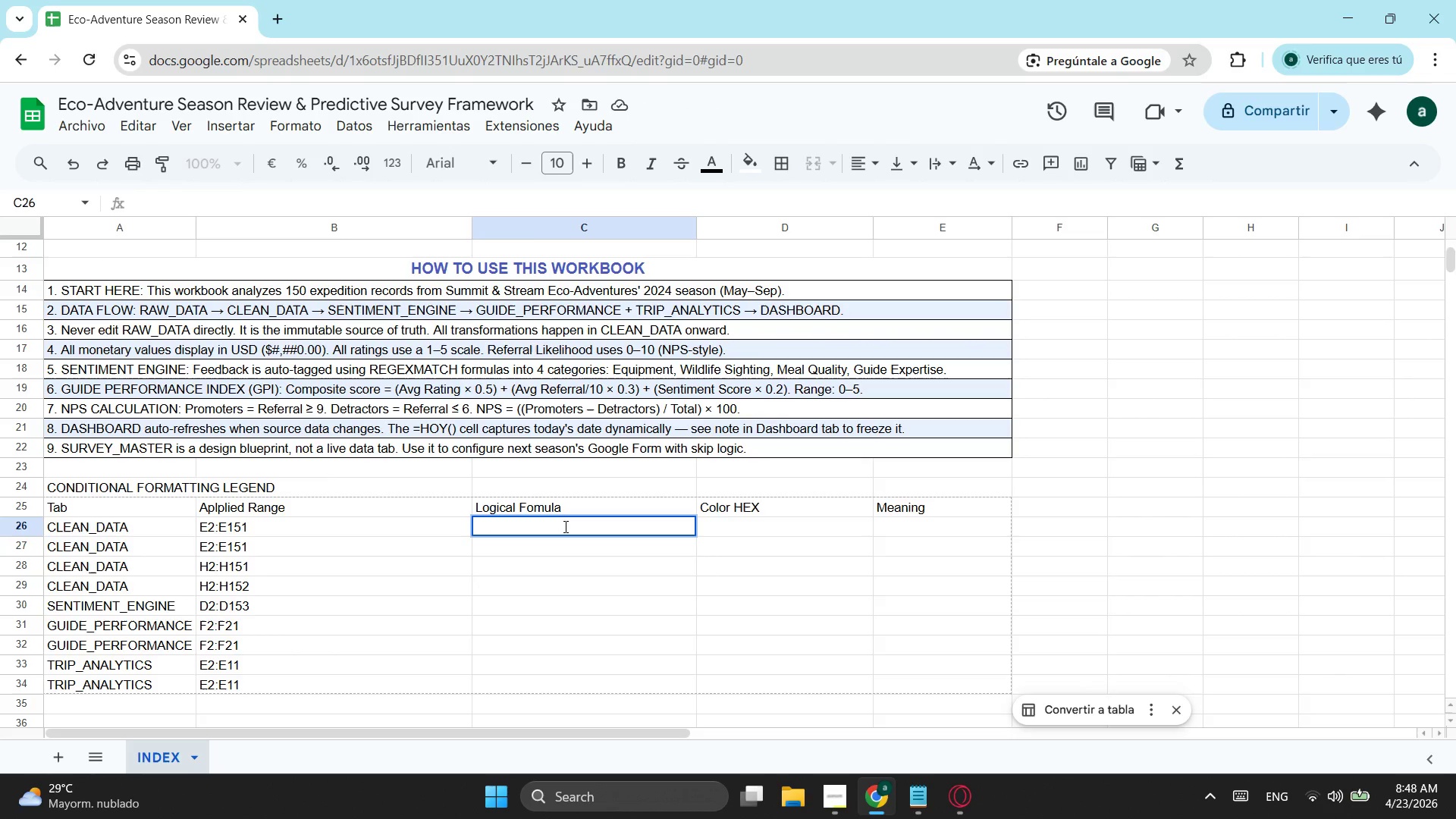 
key(Shift+4)
 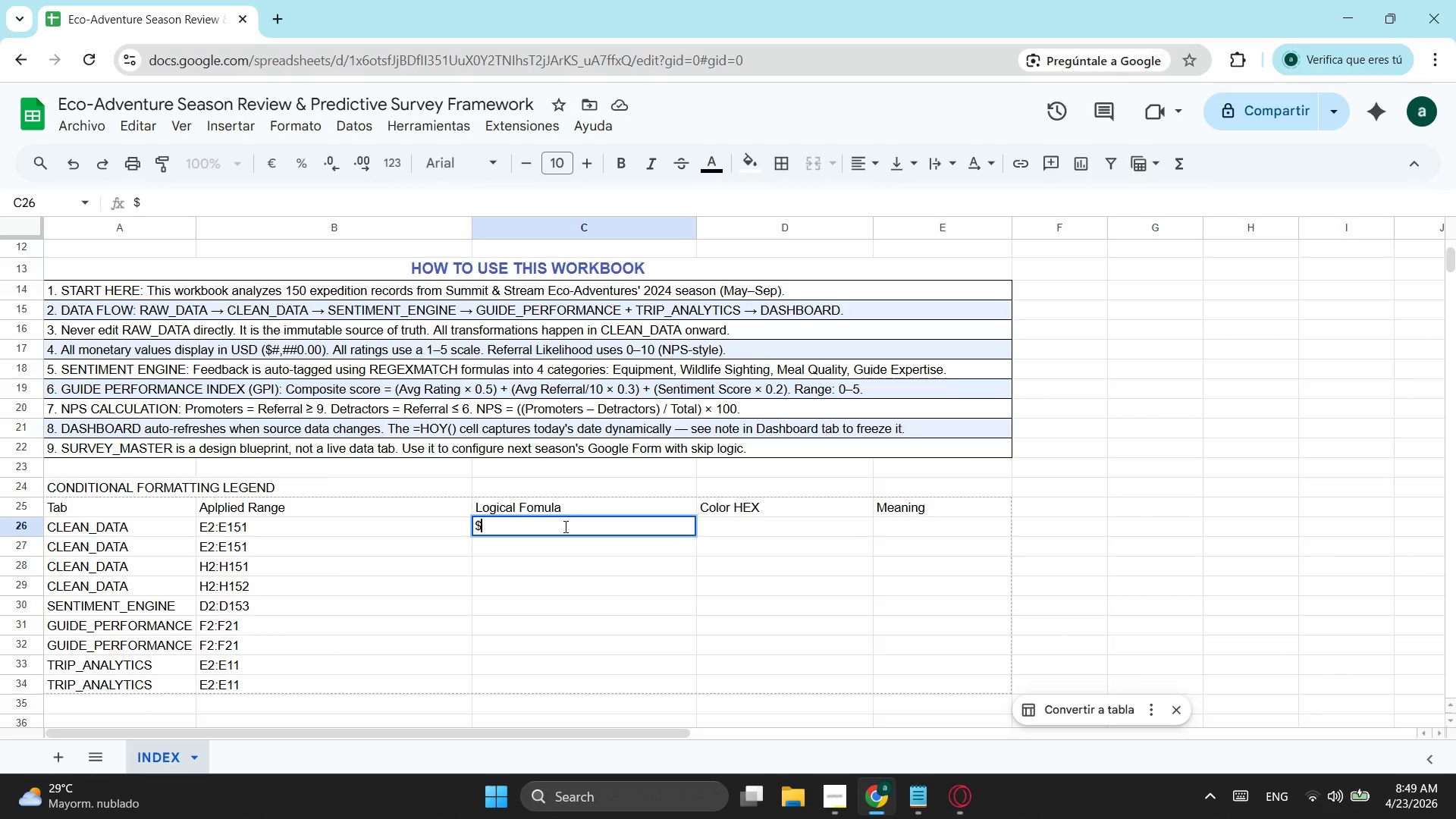 
key(Backspace)
type(="=$E2)
 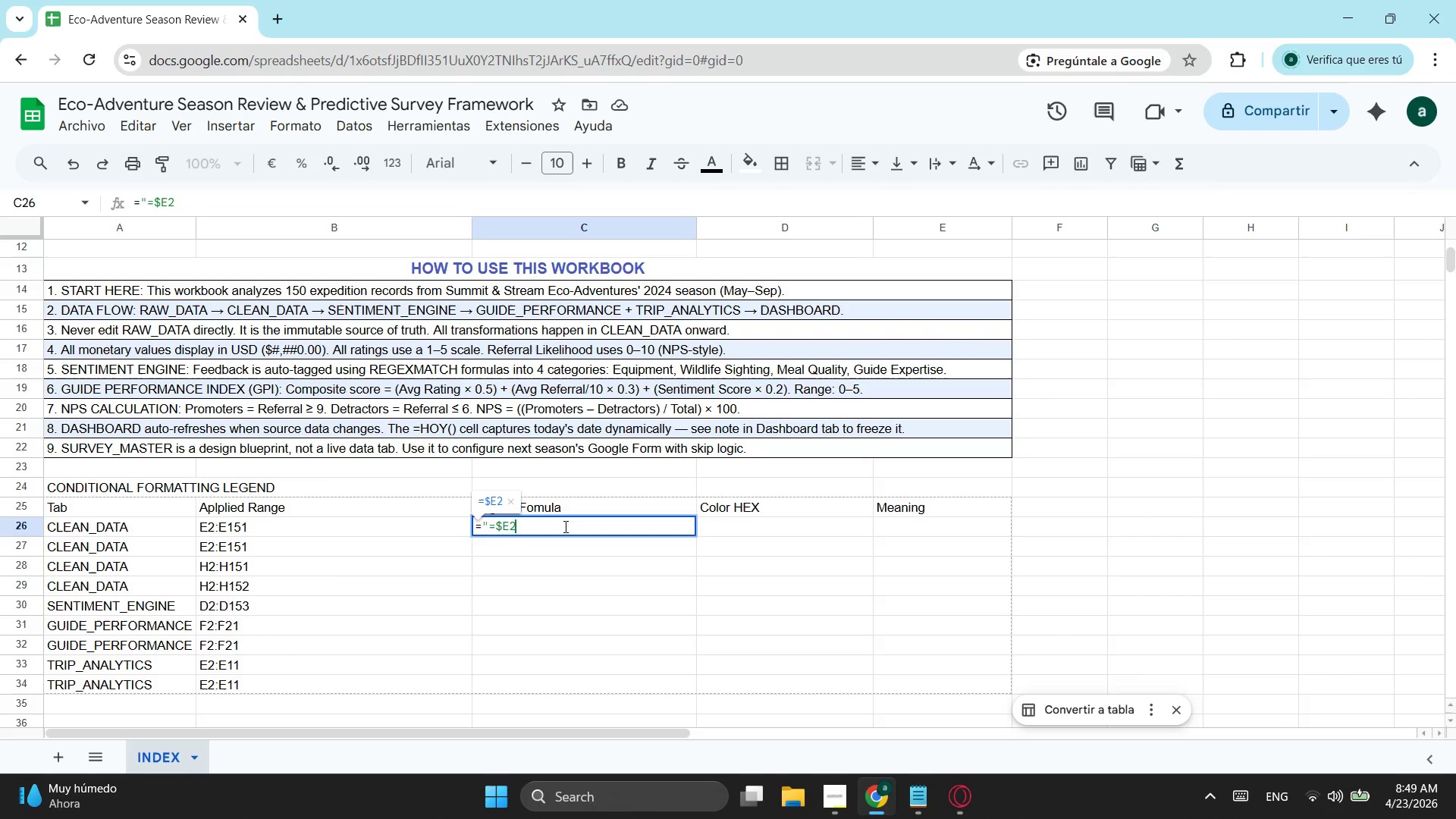 
key(Space)
 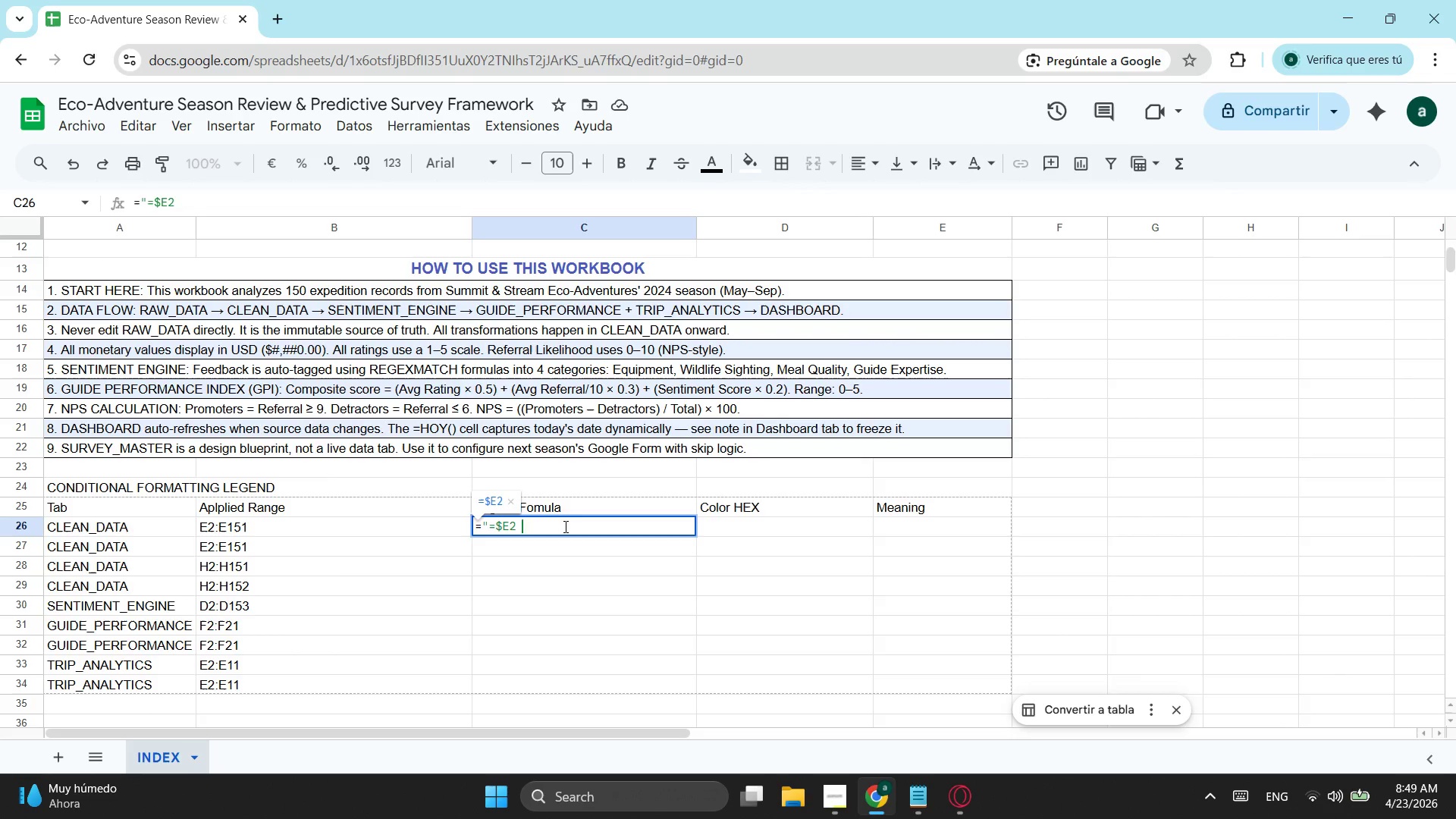 
key(Shift+ShiftLeft)
 